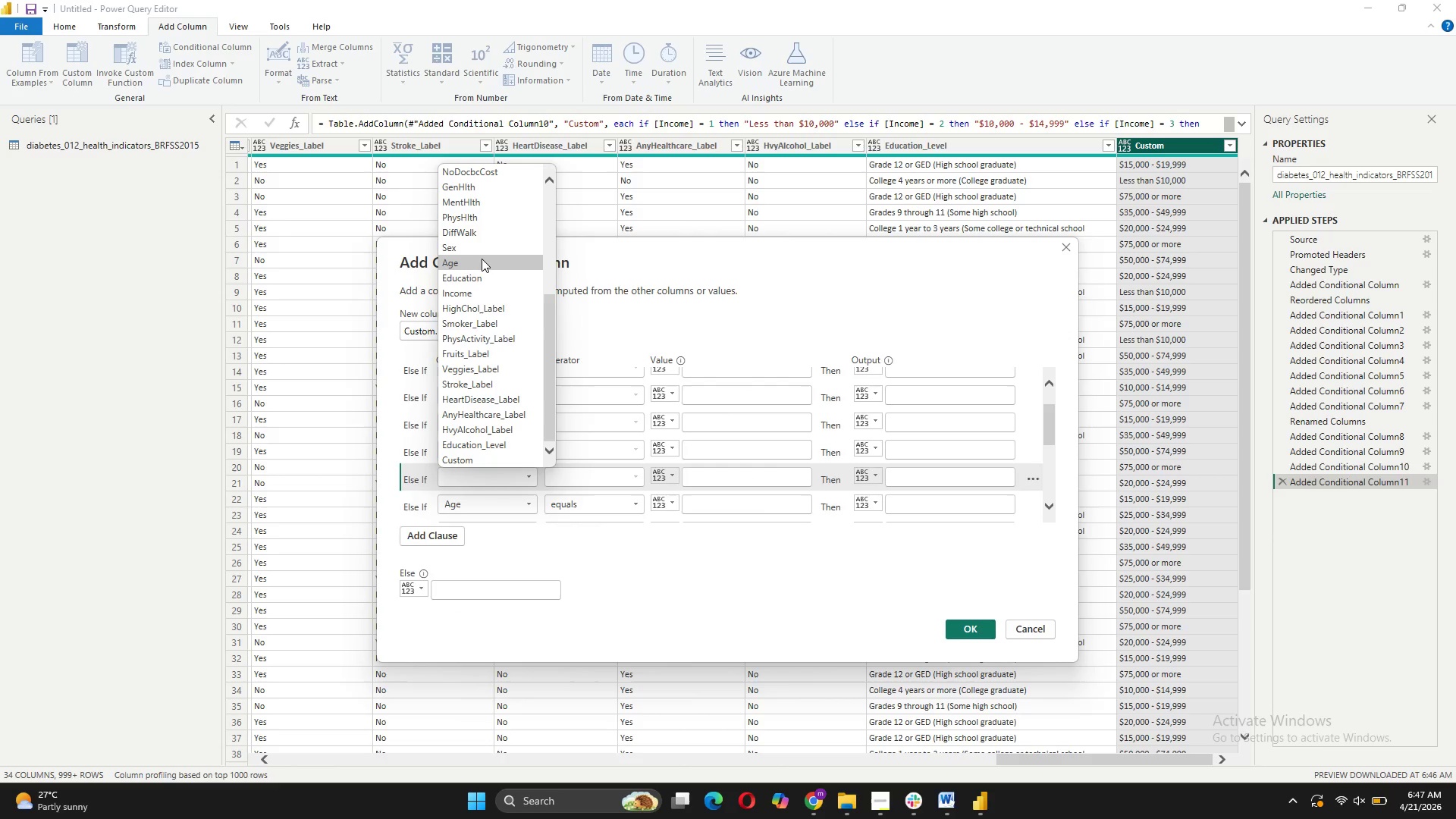 
left_click([482, 260])
 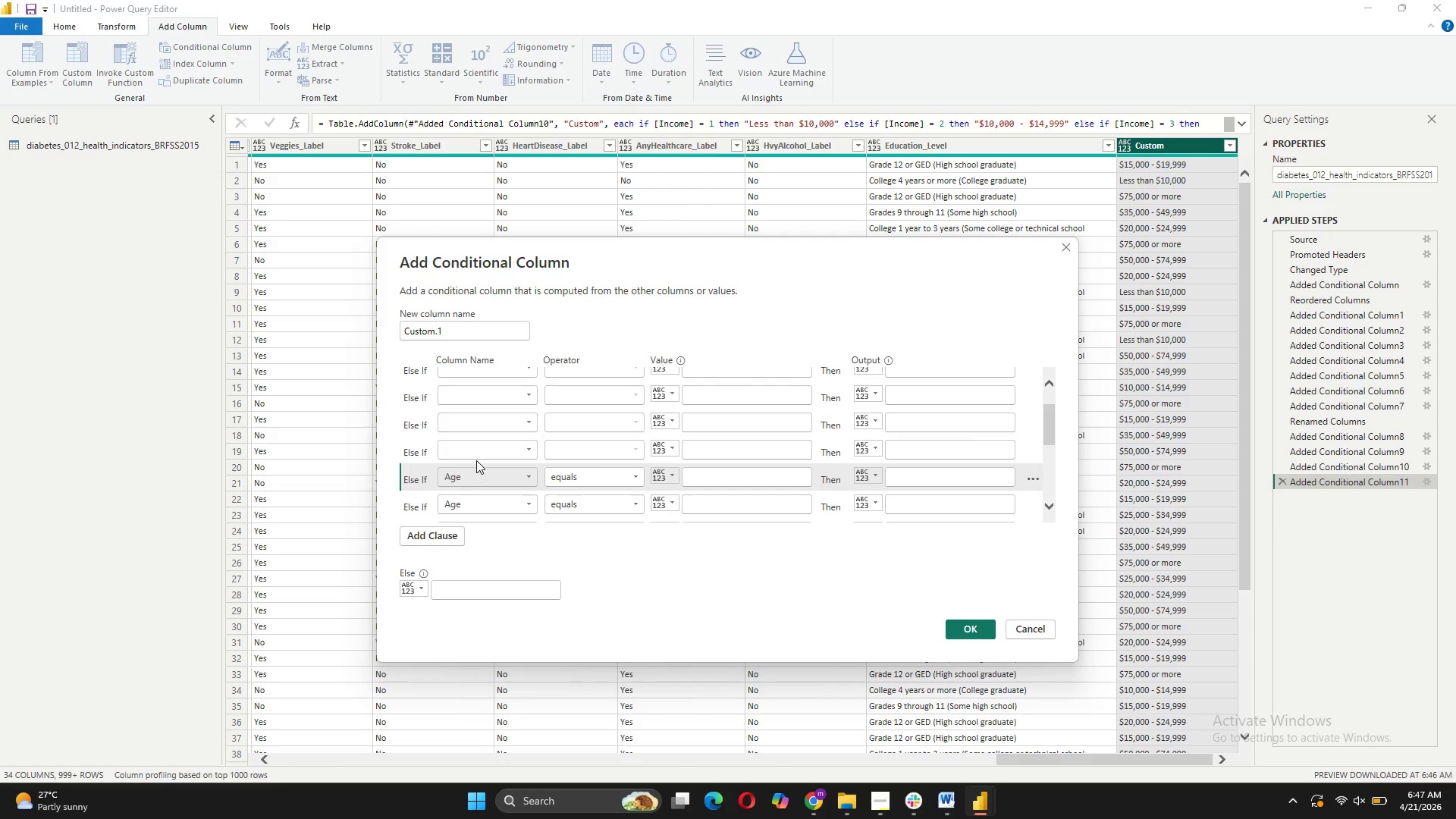 
left_click([479, 448])
 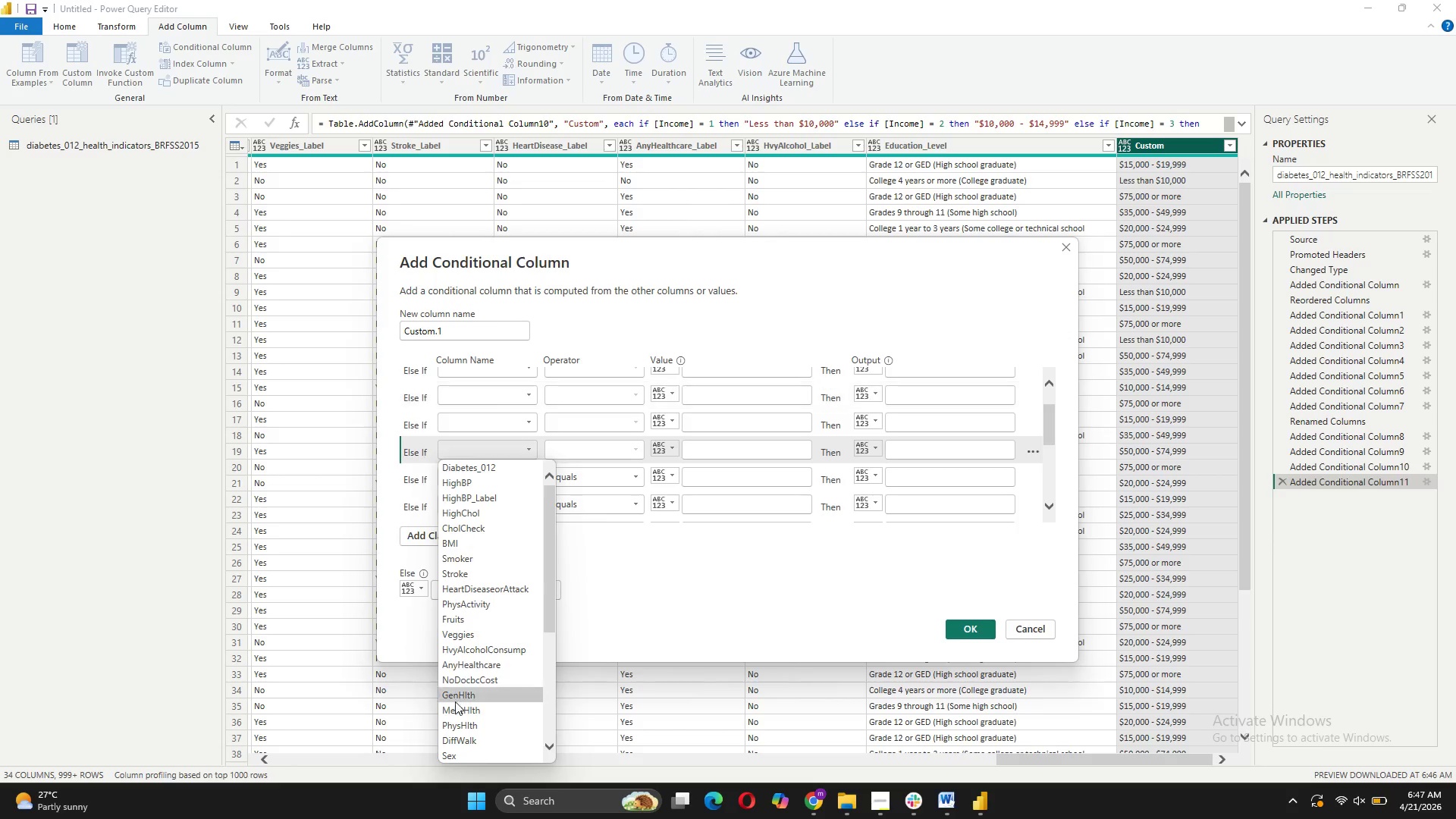 
scroll: coordinate [478, 702], scroll_direction: down, amount: 7.0
 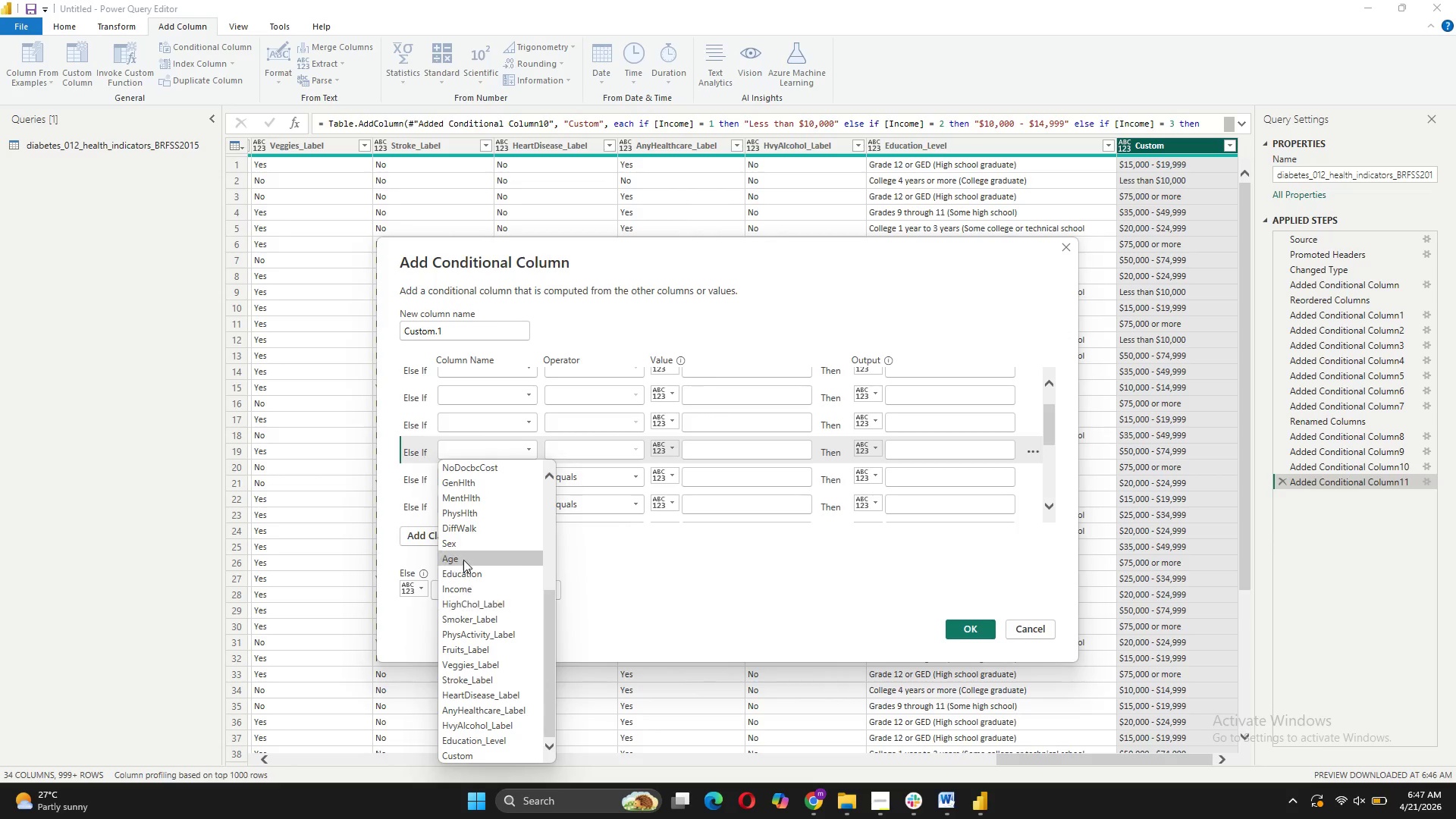 
left_click([463, 560])
 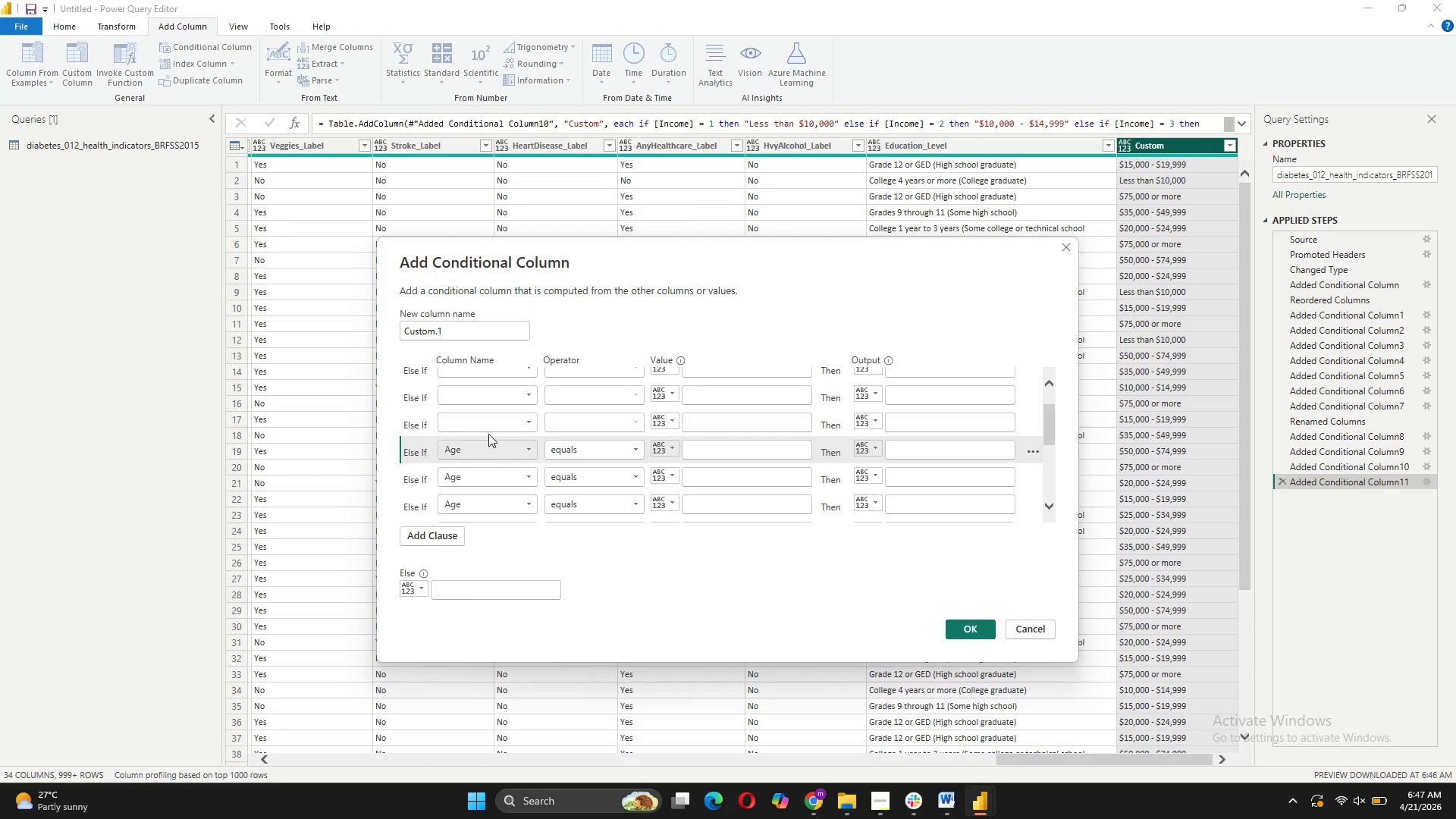 
left_click([491, 427])
 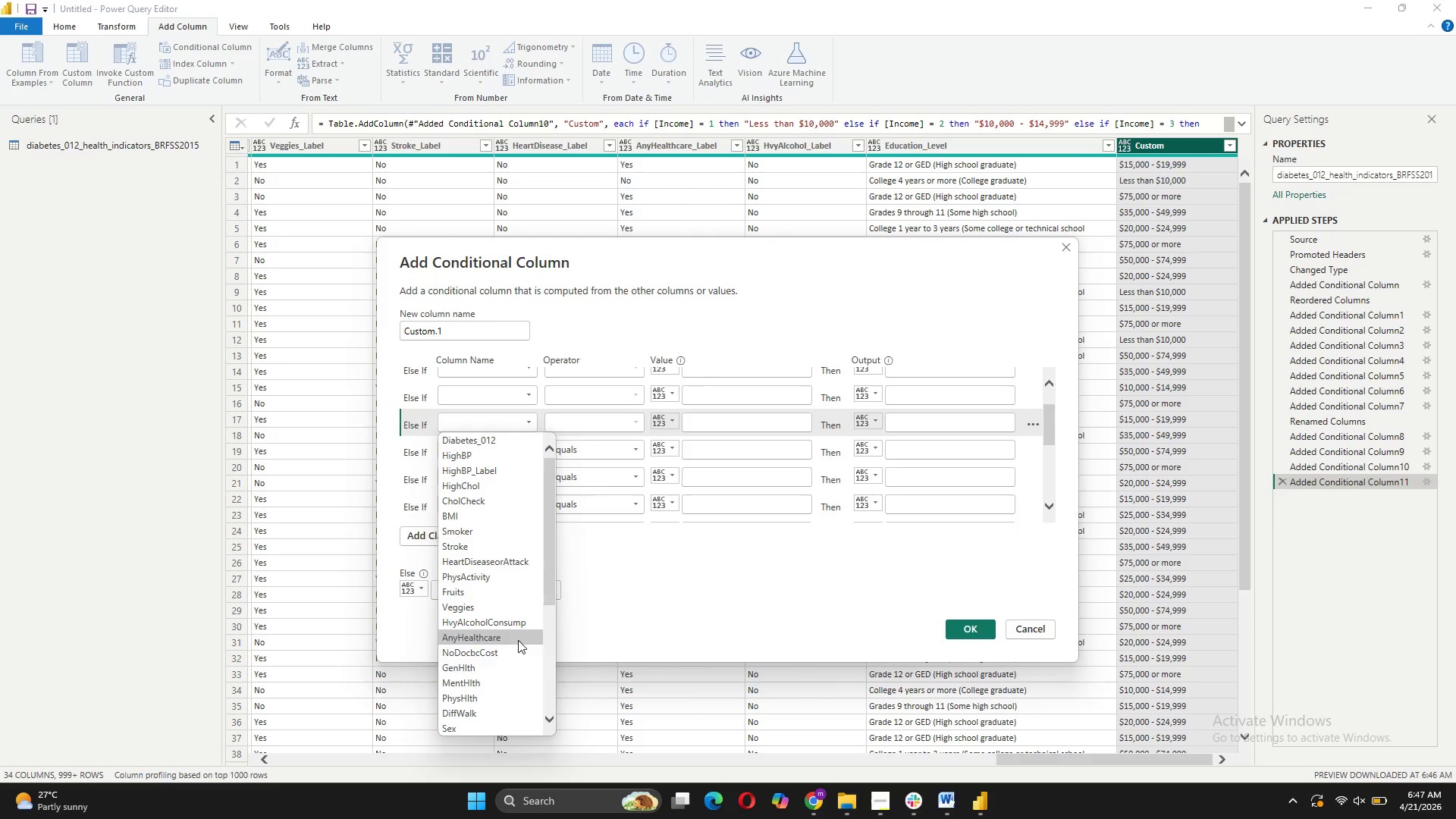 
scroll: coordinate [506, 674], scroll_direction: down, amount: 7.0
 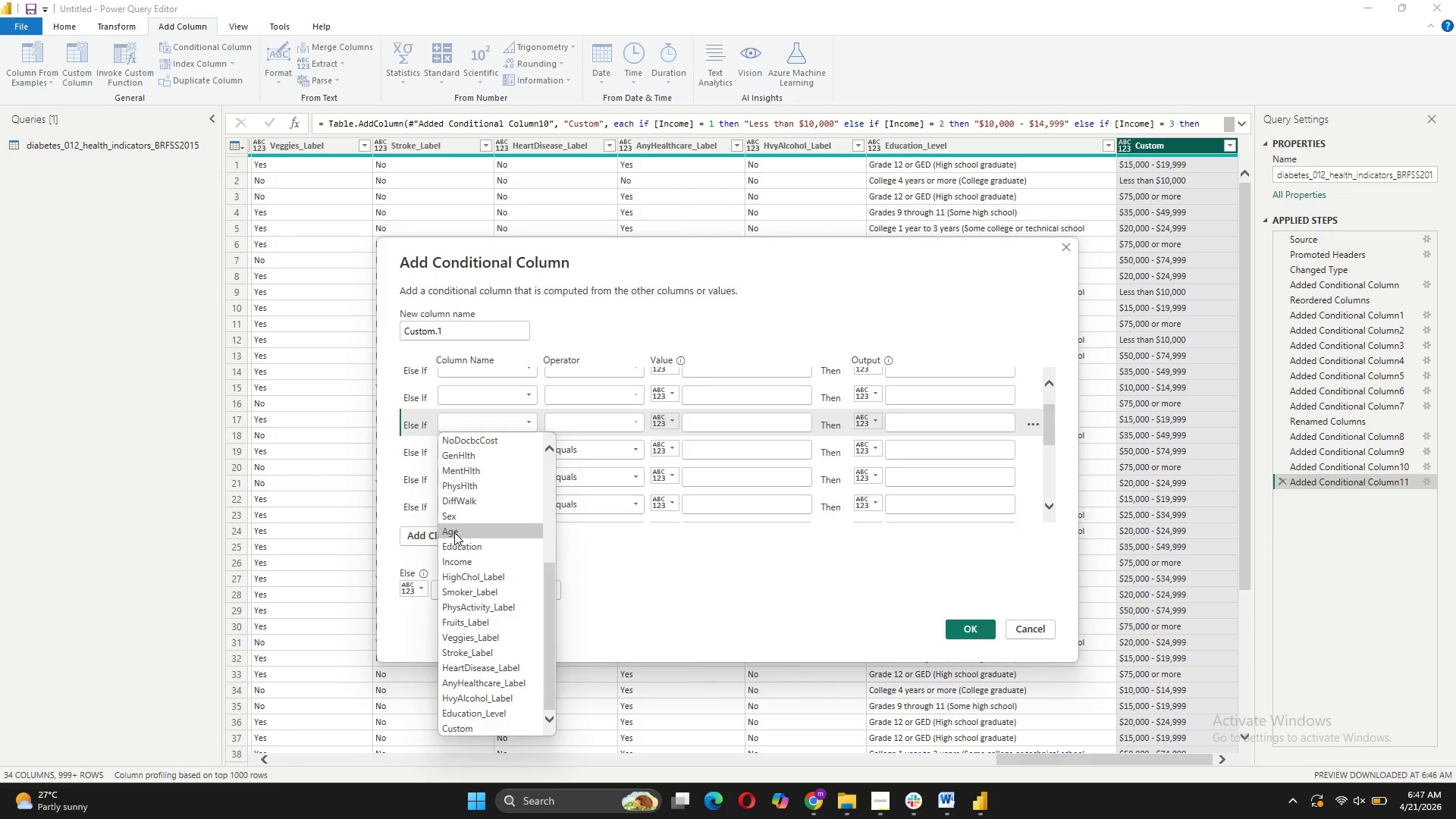 
left_click([454, 532])
 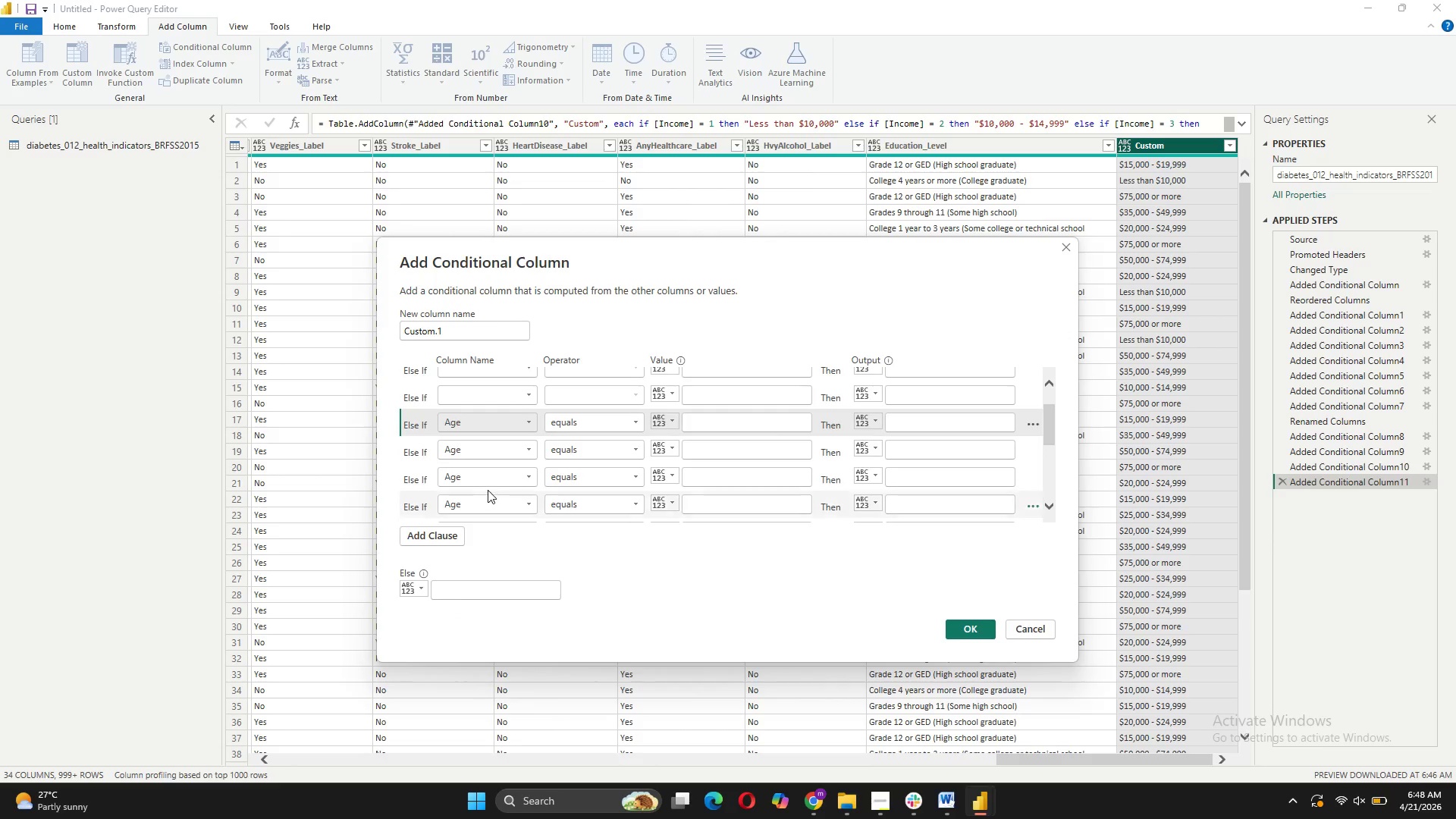 
scroll: coordinate [488, 490], scroll_direction: up, amount: 2.0
 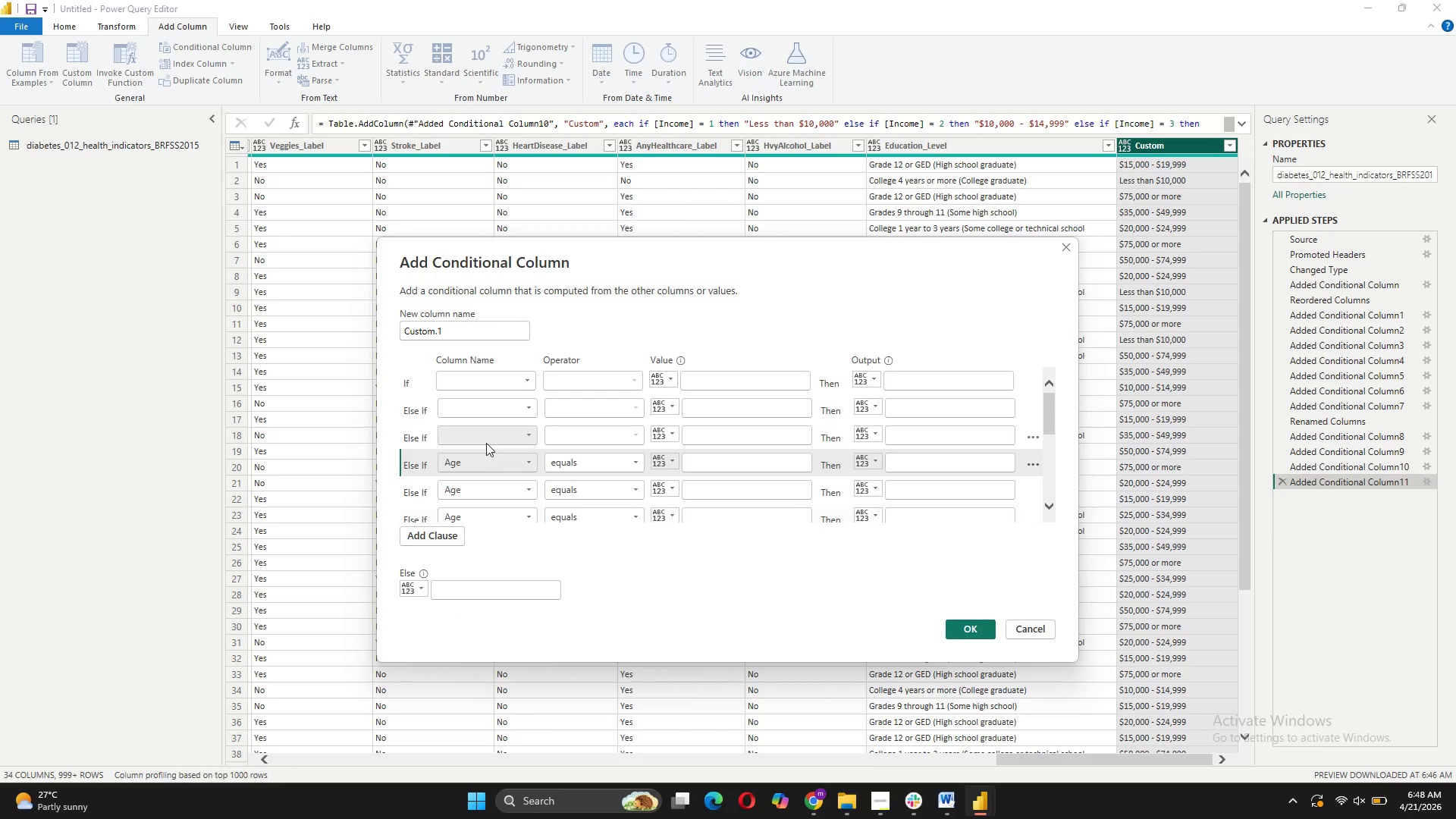 
left_click([486, 438])
 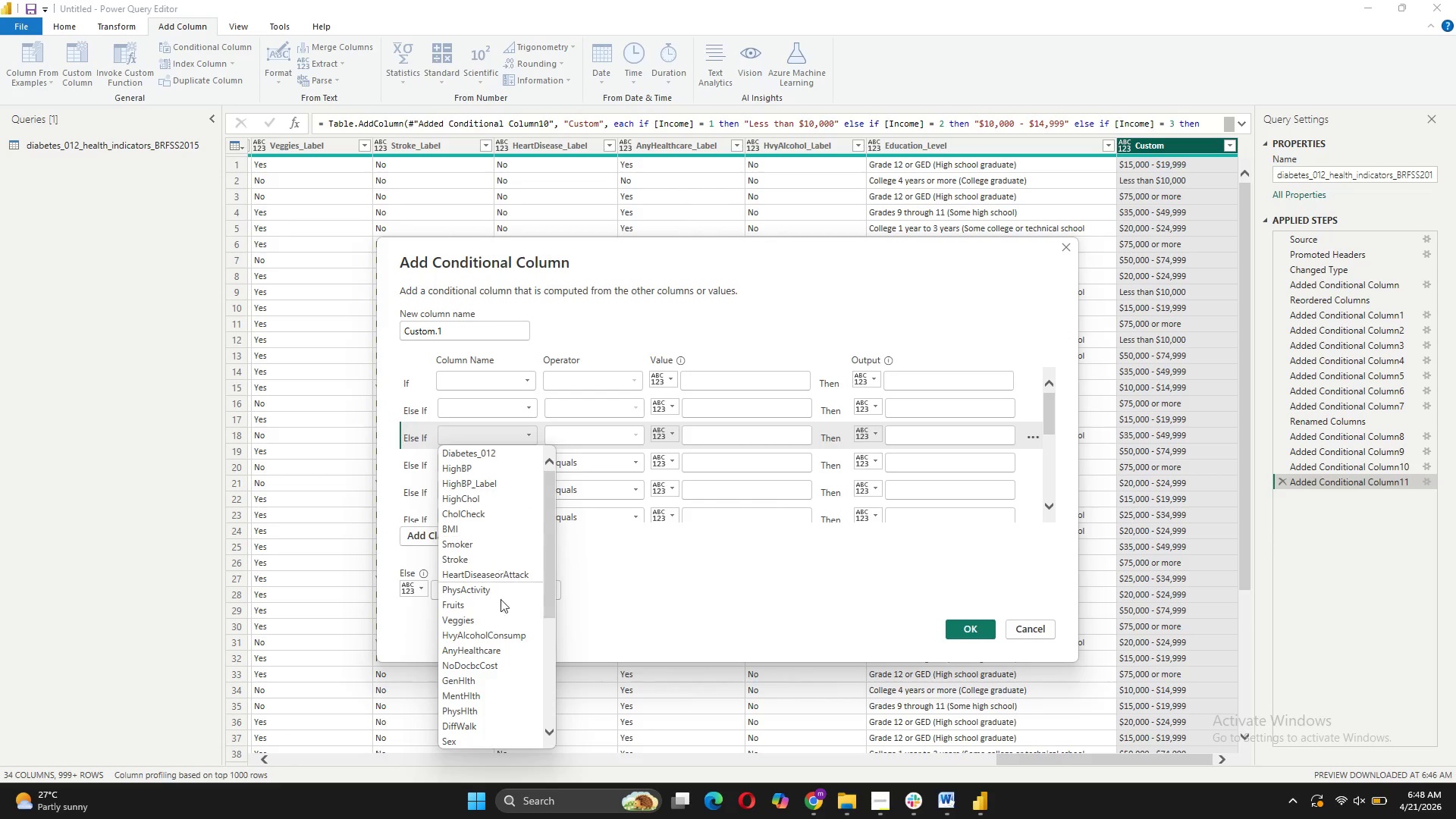 
scroll: coordinate [504, 632], scroll_direction: down, amount: 7.0
 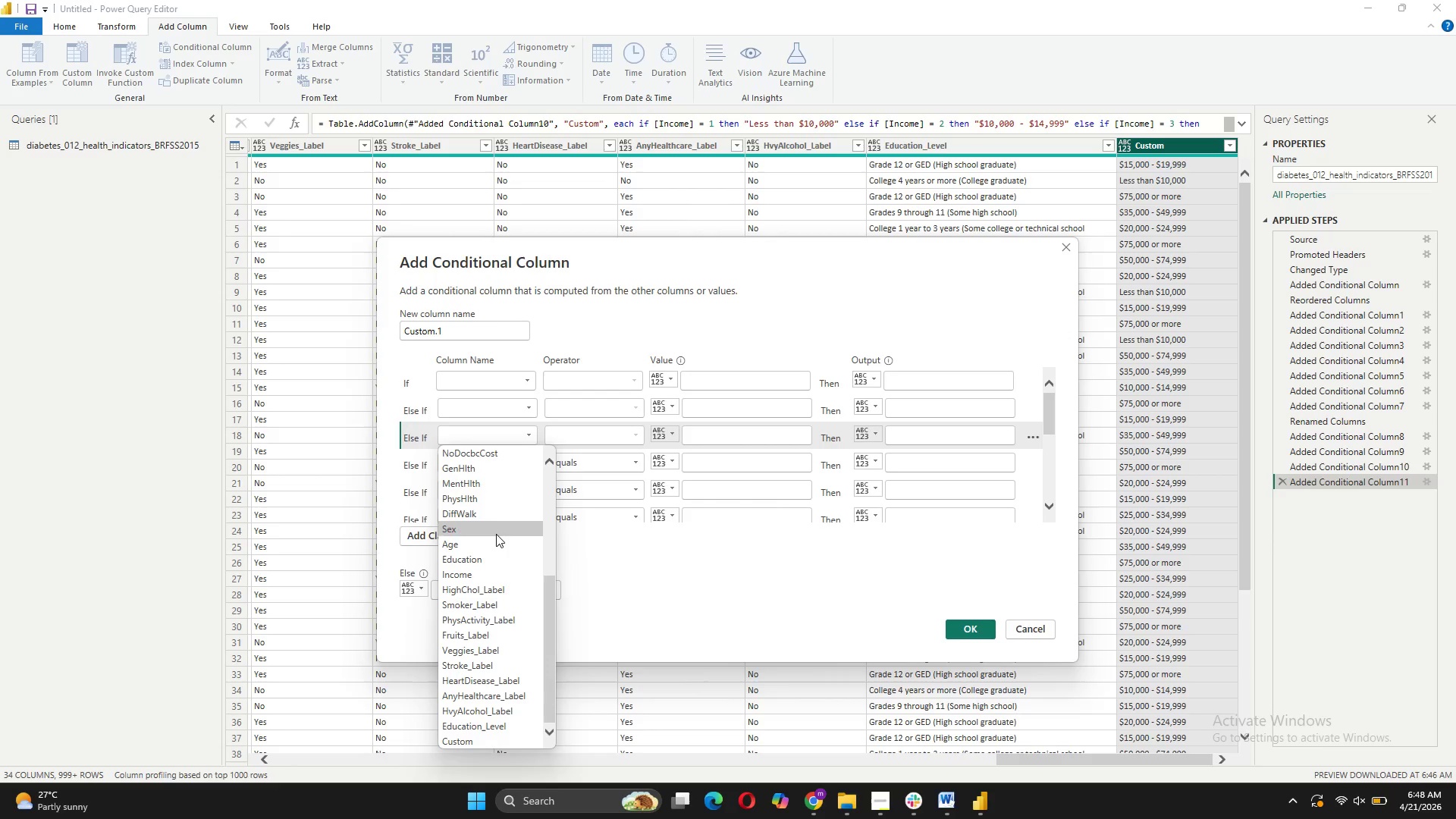 
left_click([493, 541])
 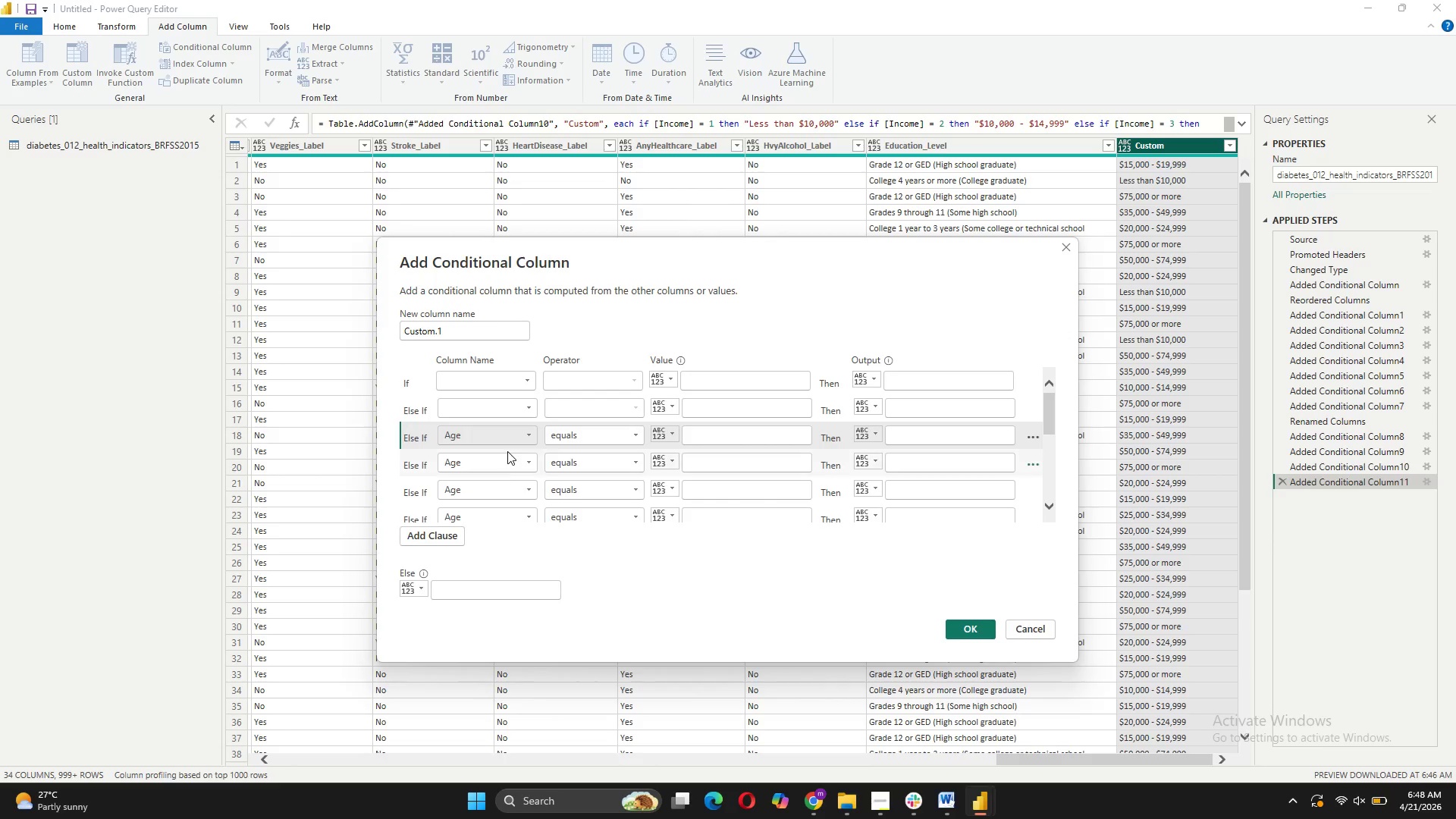 
scroll: coordinate [507, 450], scroll_direction: up, amount: 1.0
 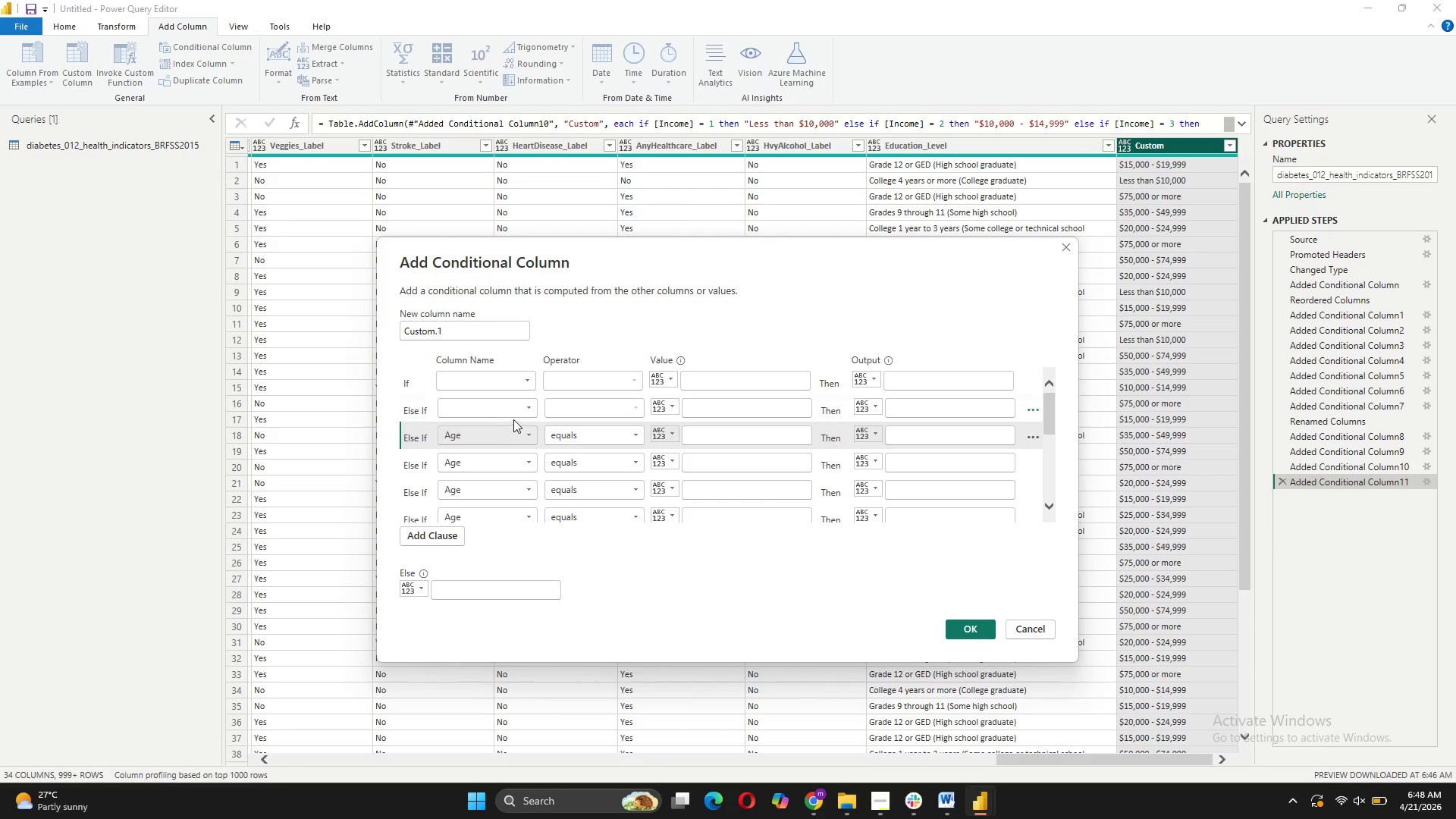 
left_click([516, 413])
 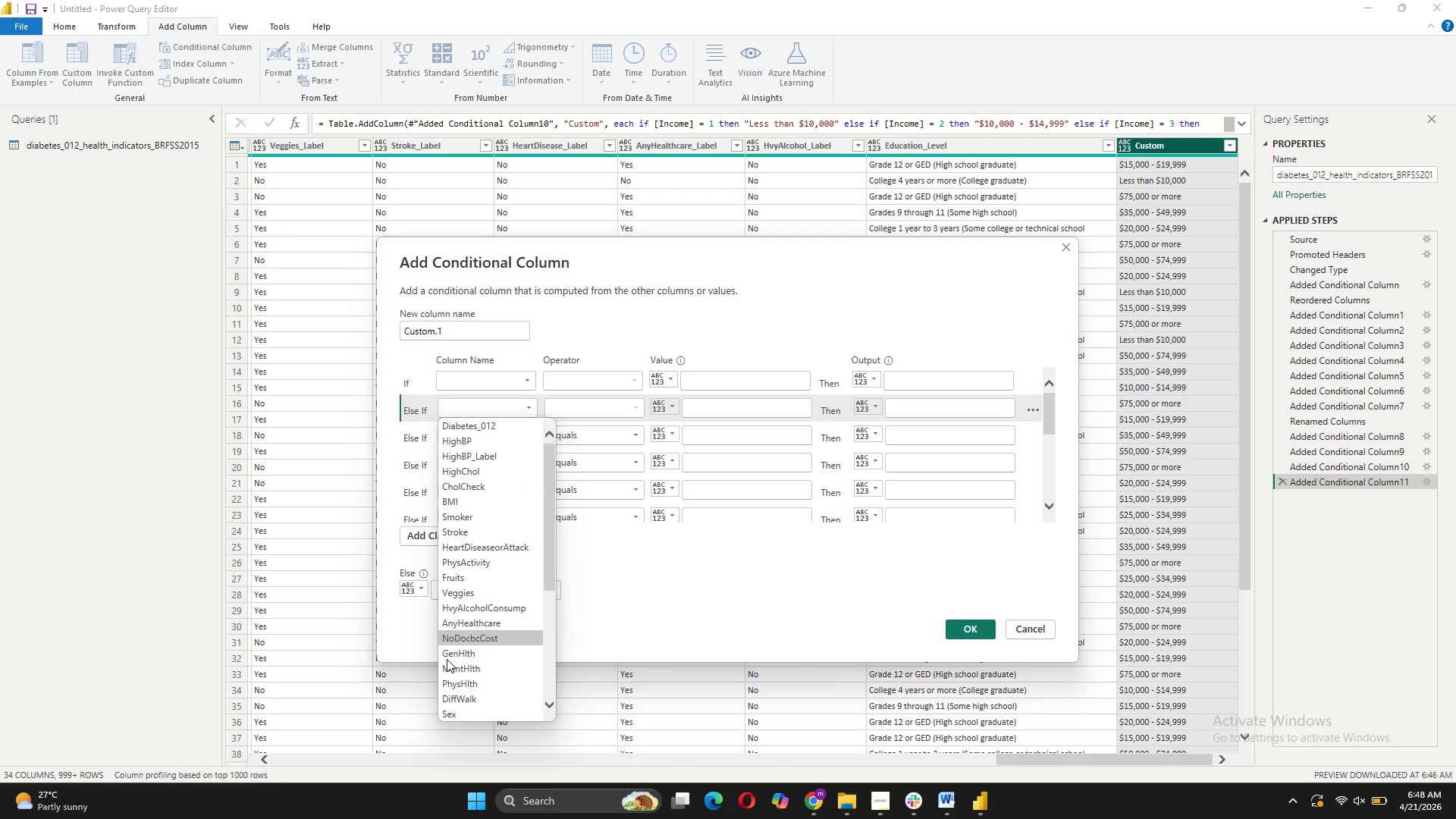 
scroll: coordinate [476, 670], scroll_direction: down, amount: 6.0
 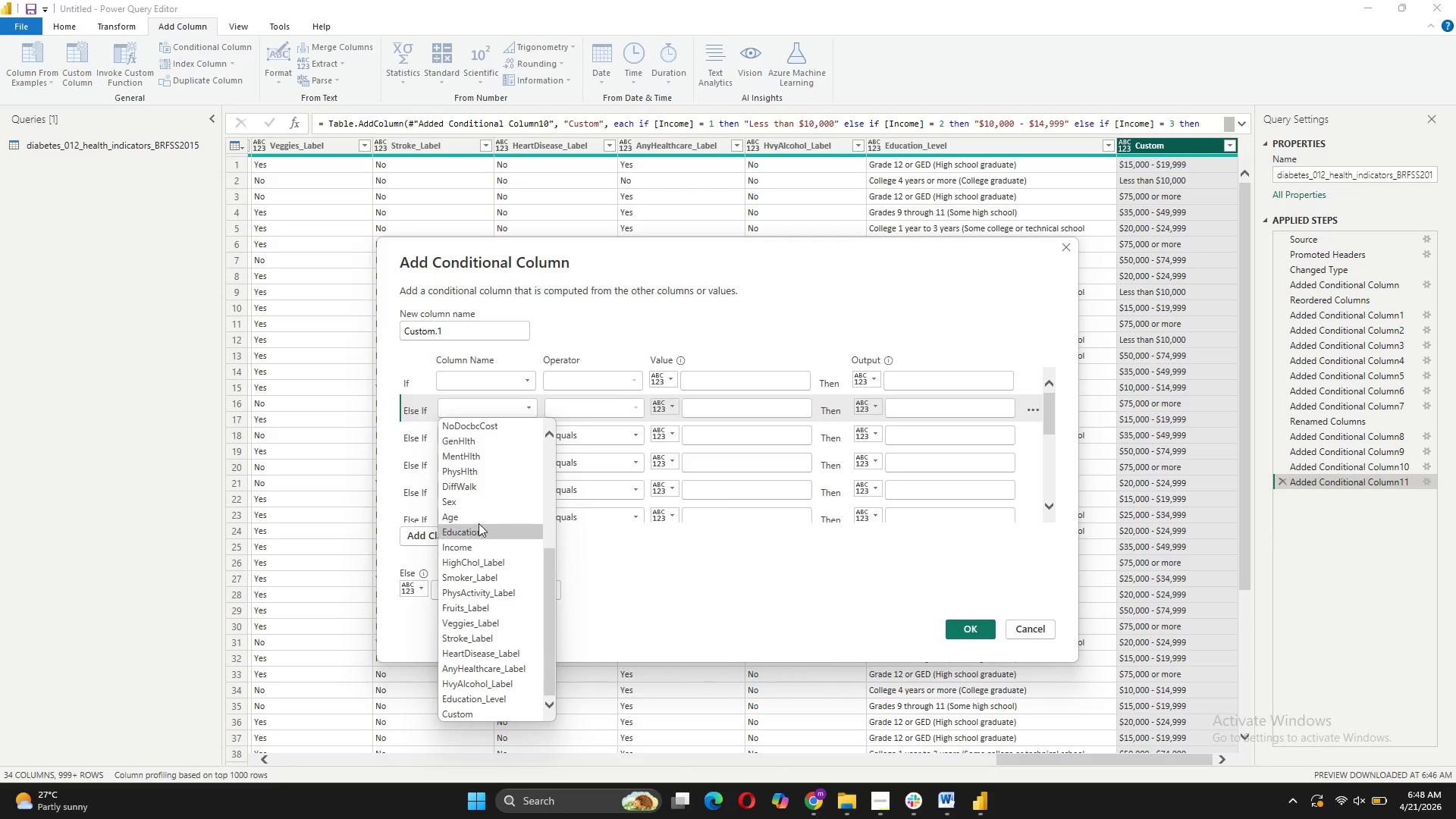 
left_click([478, 514])
 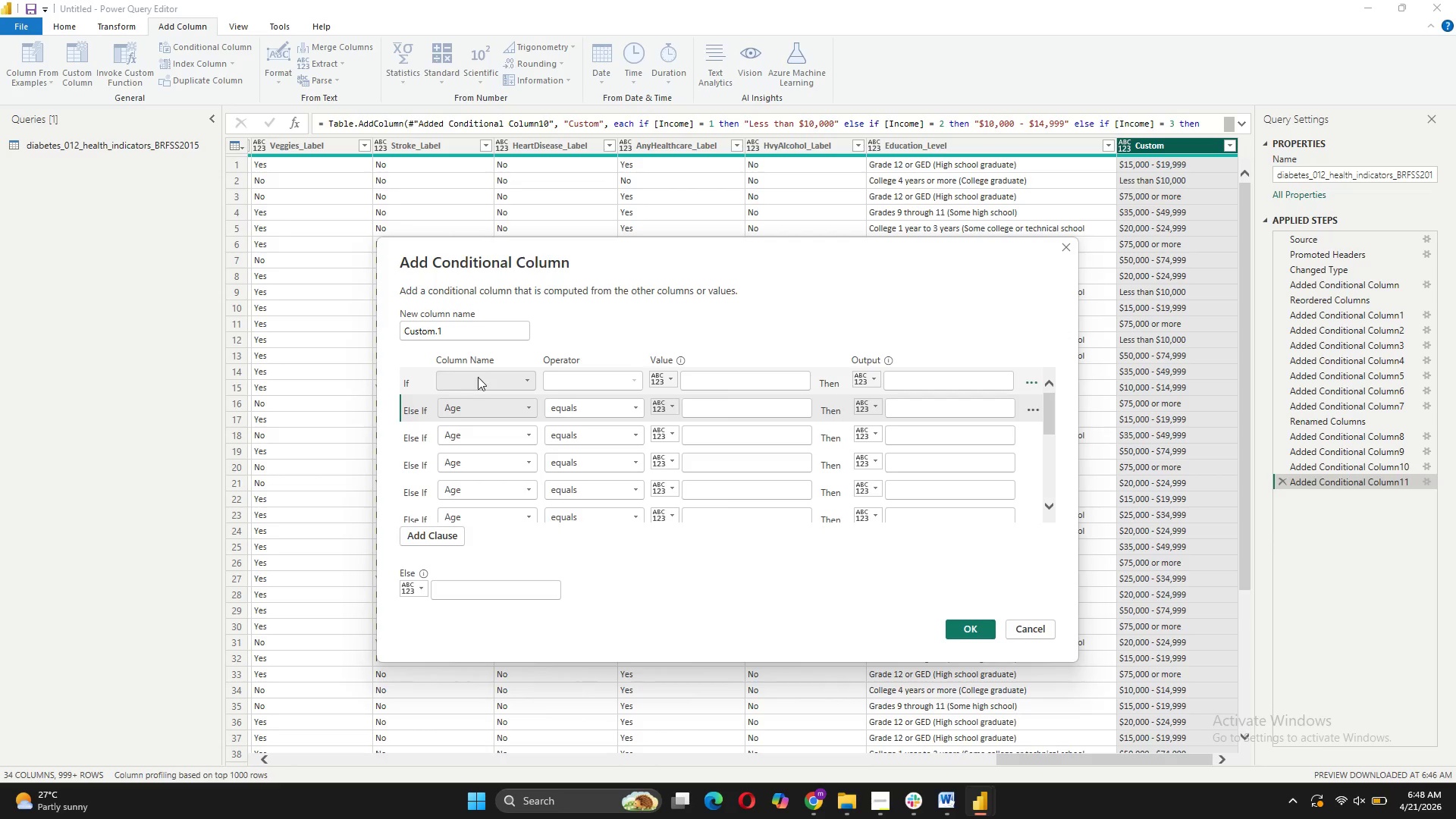 
left_click([477, 378])
 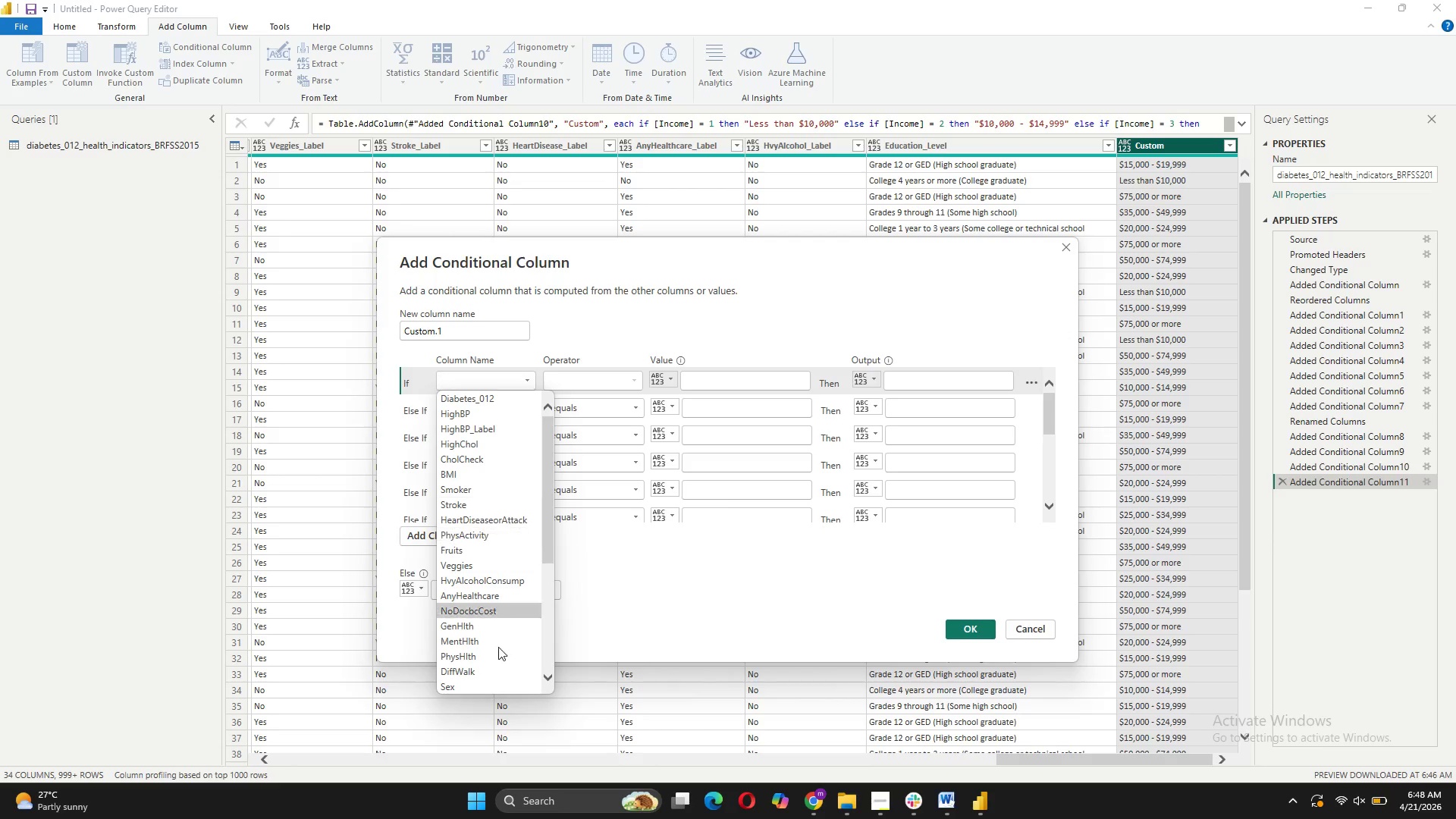 
scroll: coordinate [499, 656], scroll_direction: down, amount: 7.0
 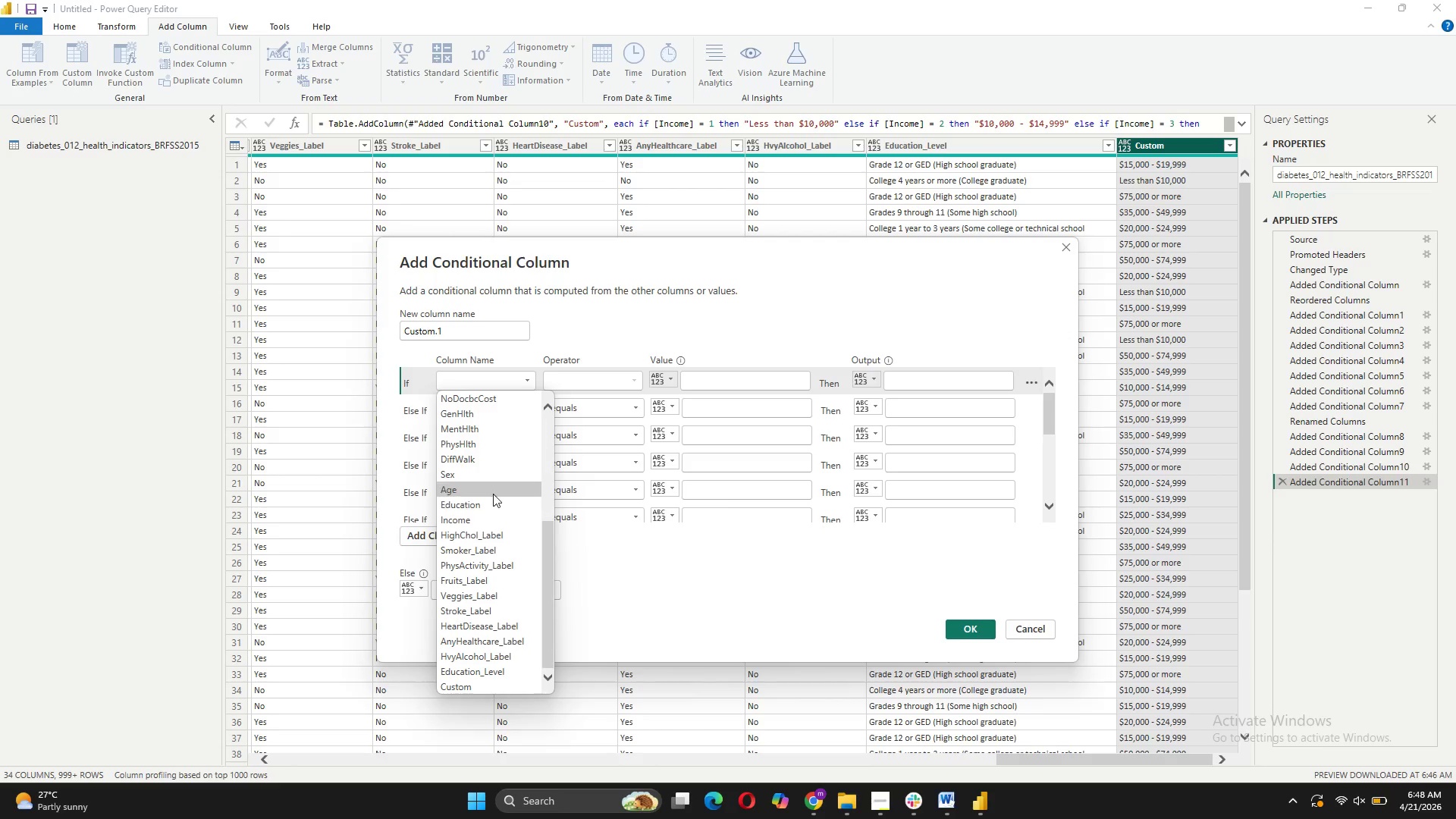 
left_click([492, 492])
 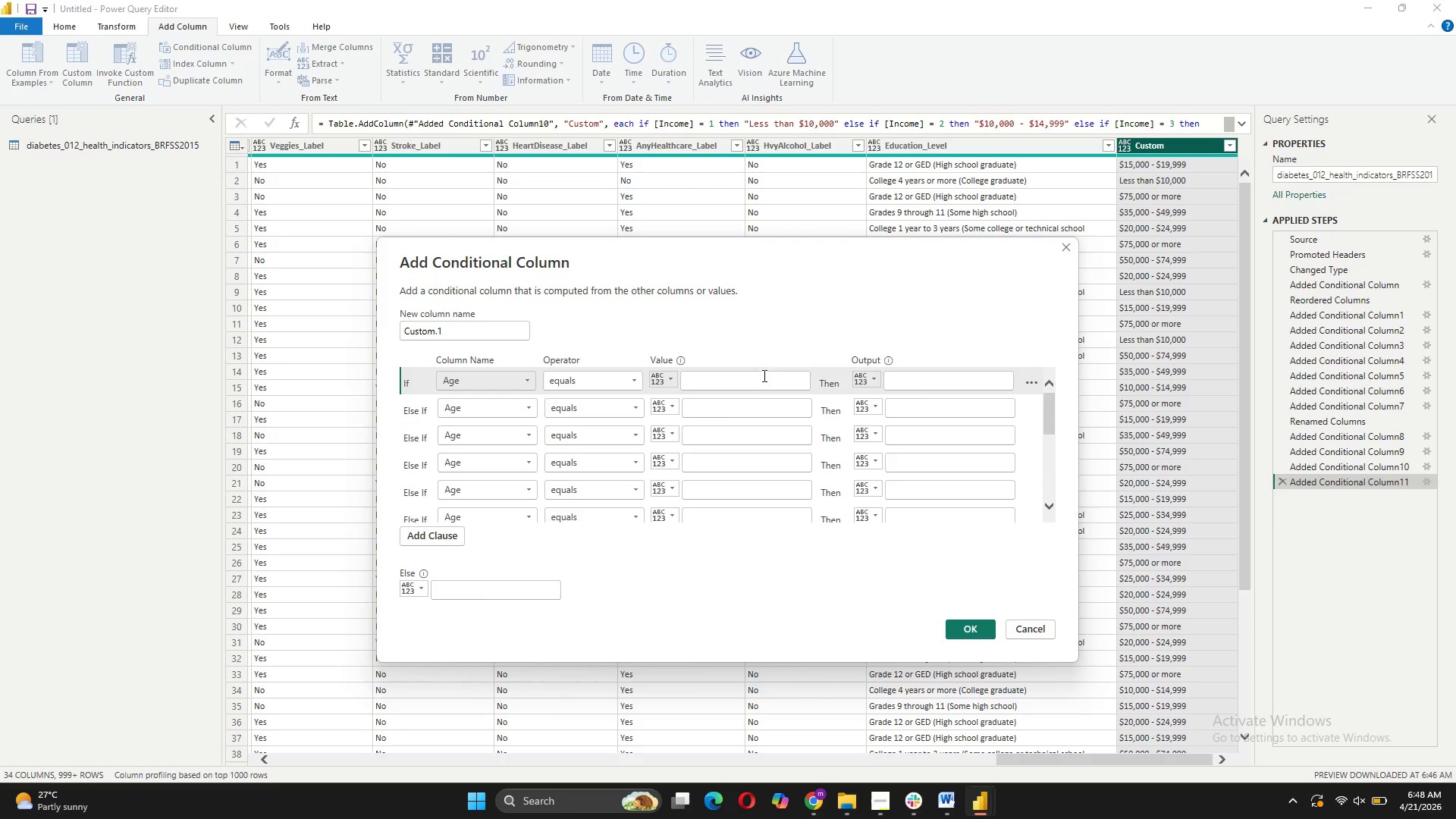 
left_click([744, 381])
 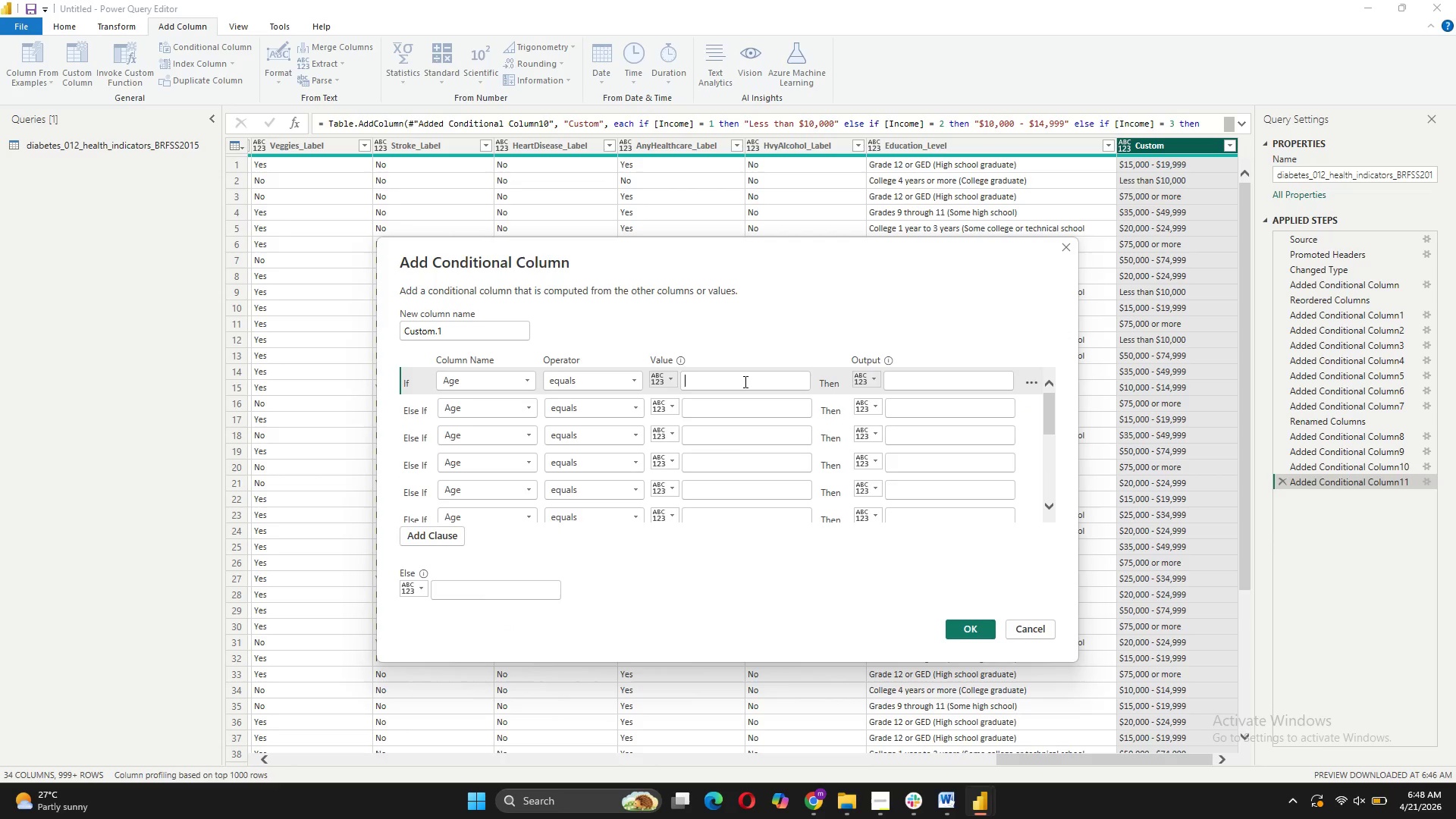 
key(1)
 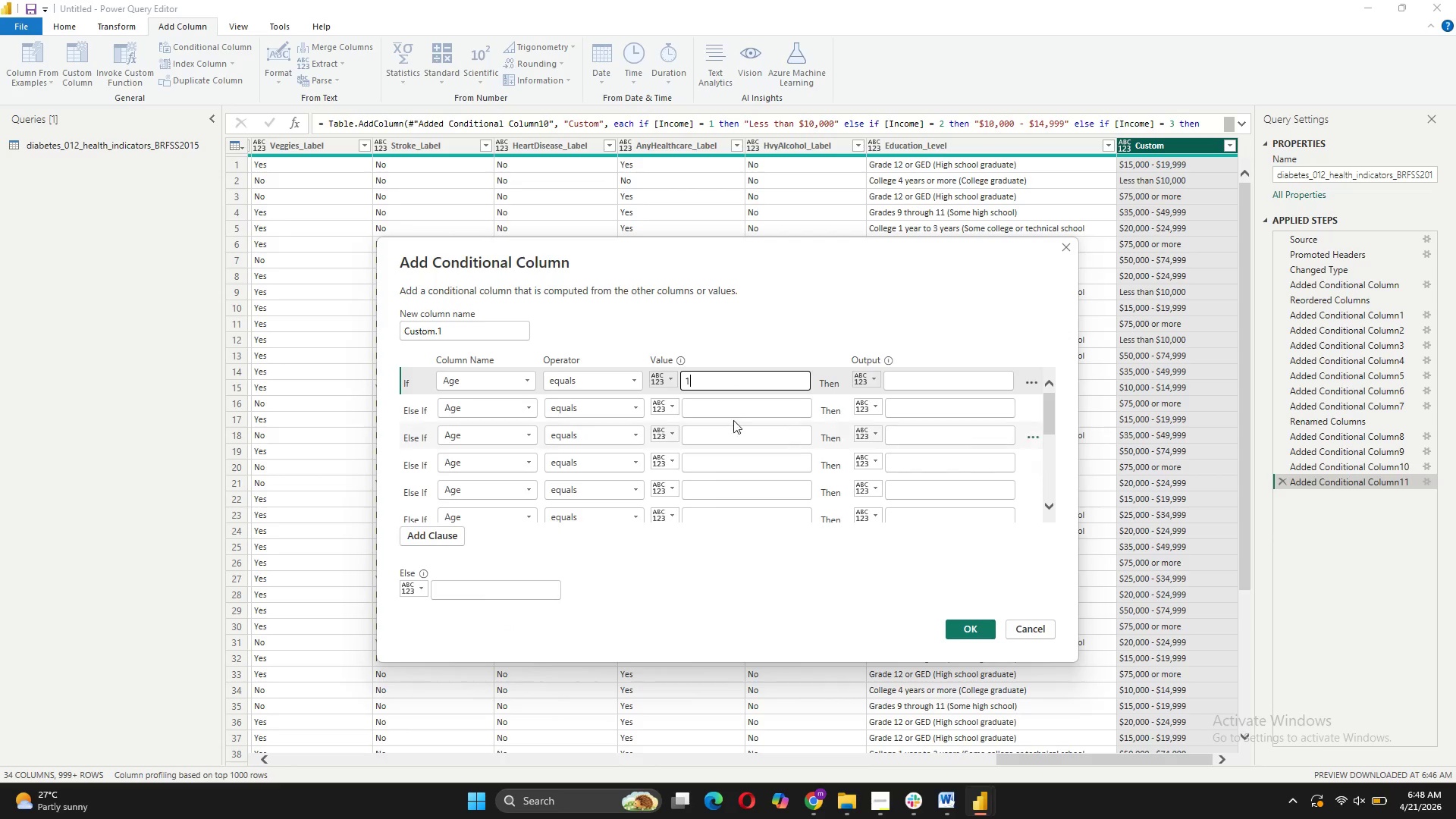 
left_click([733, 417])
 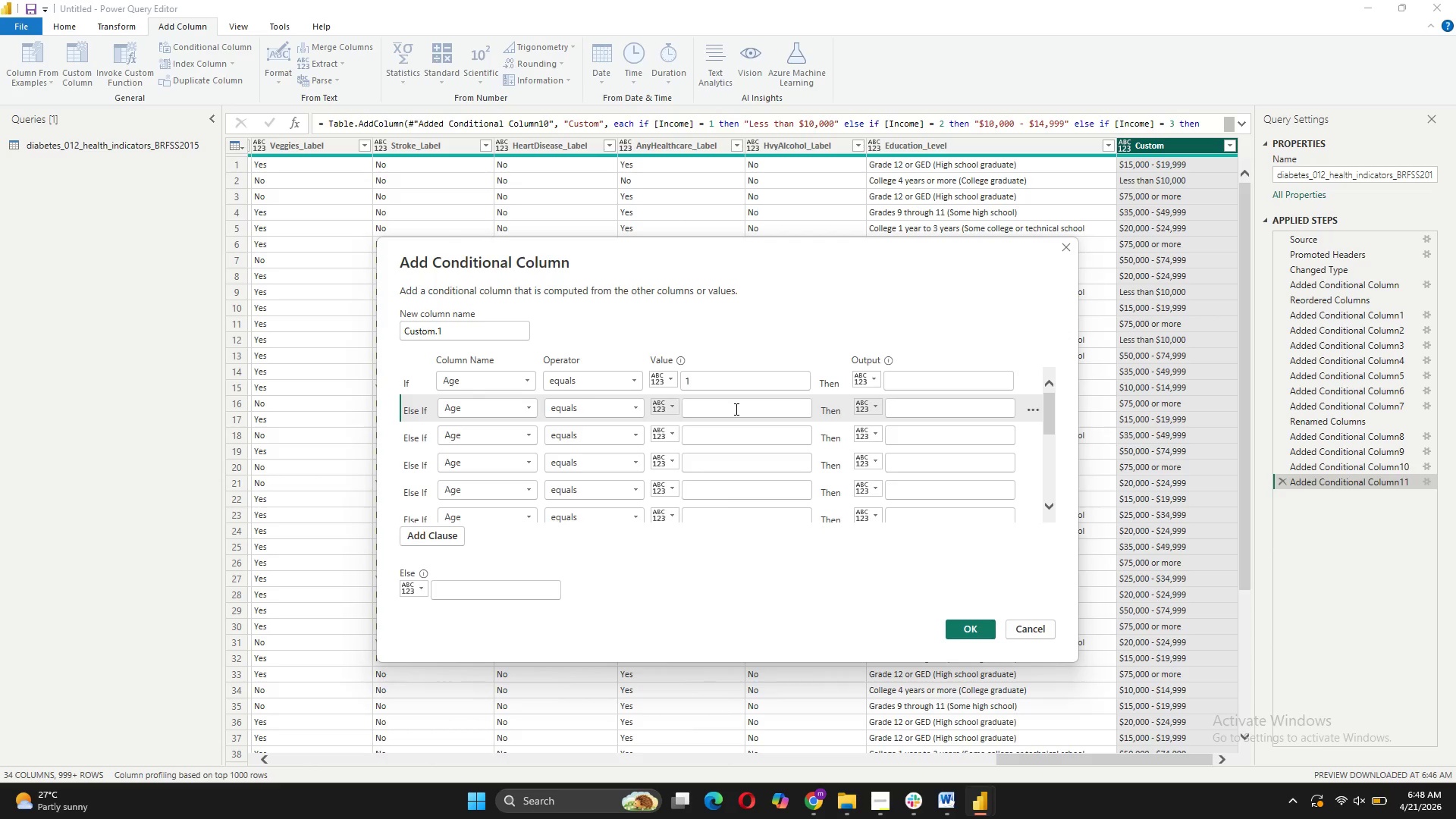 
key(2)
 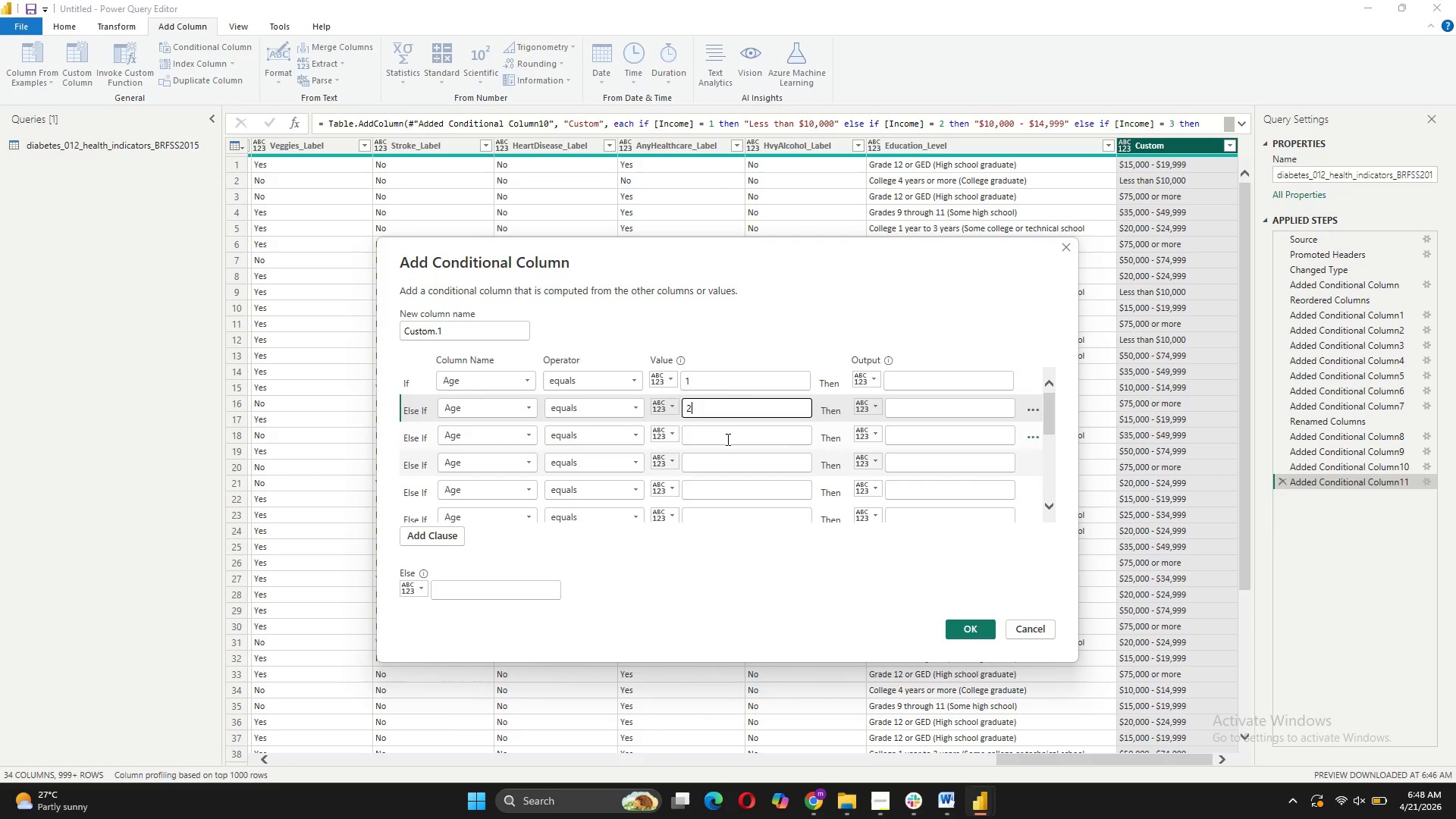 
left_click([726, 439])
 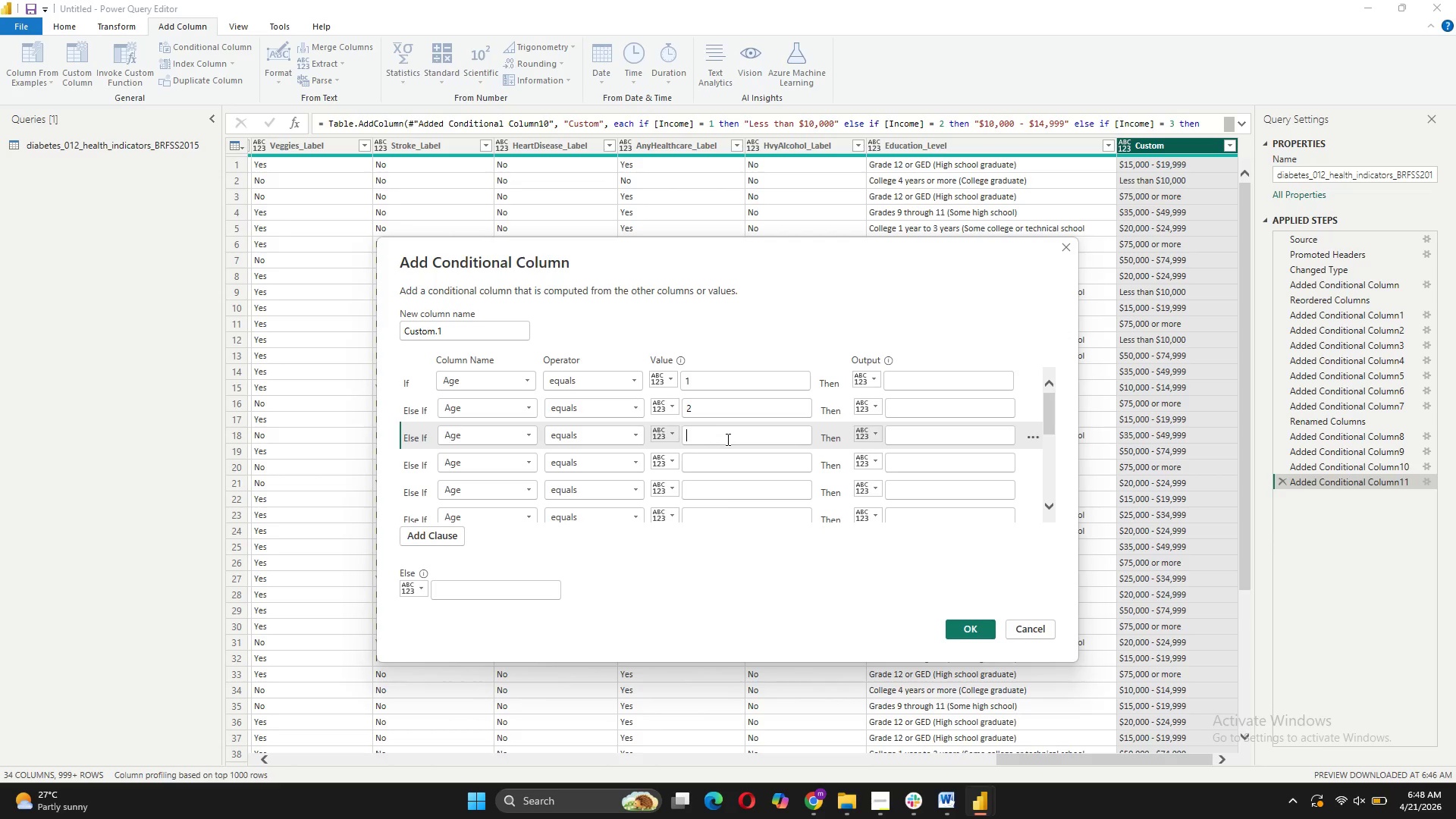 
key(3)
 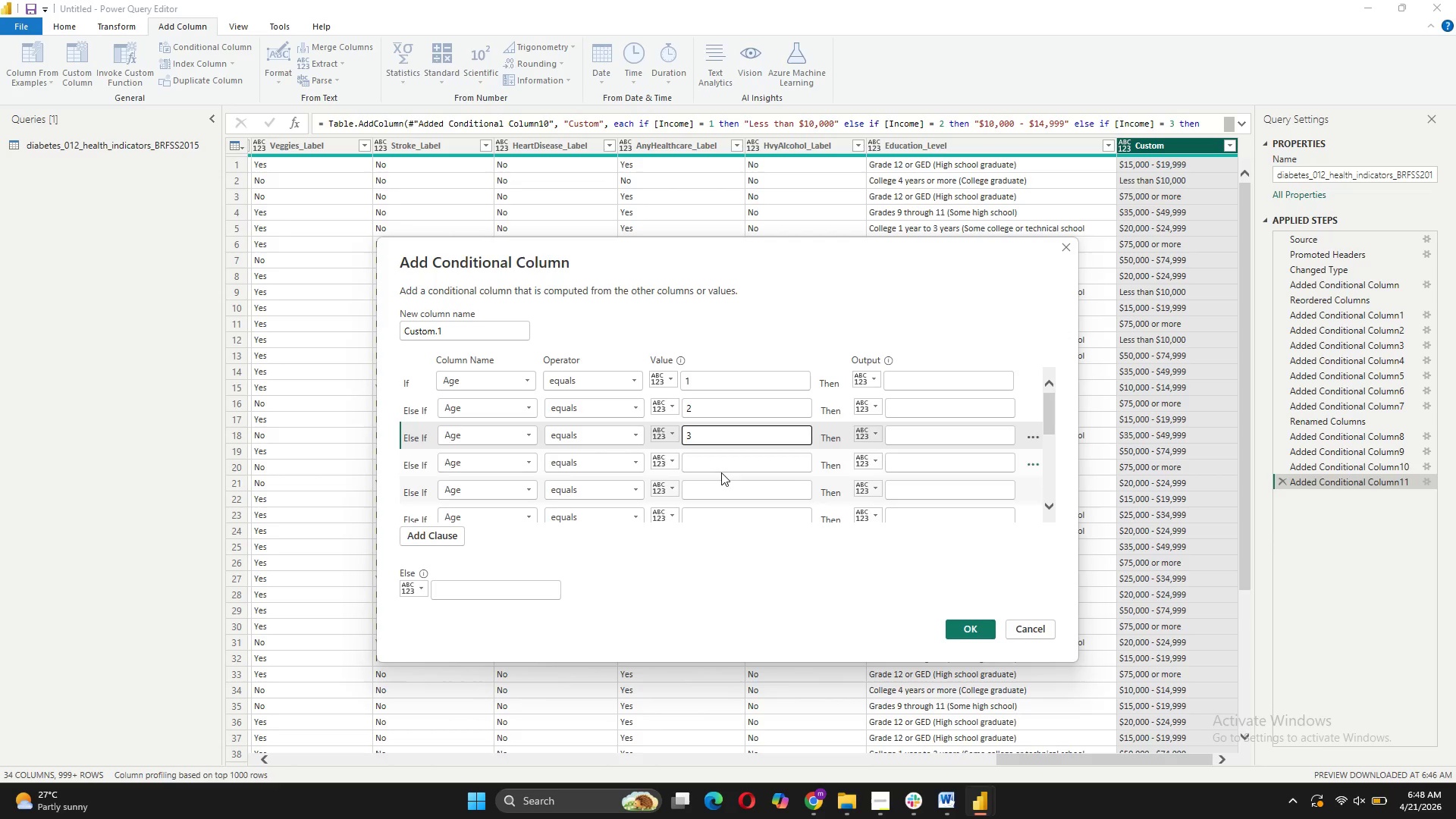 
left_click([722, 460])
 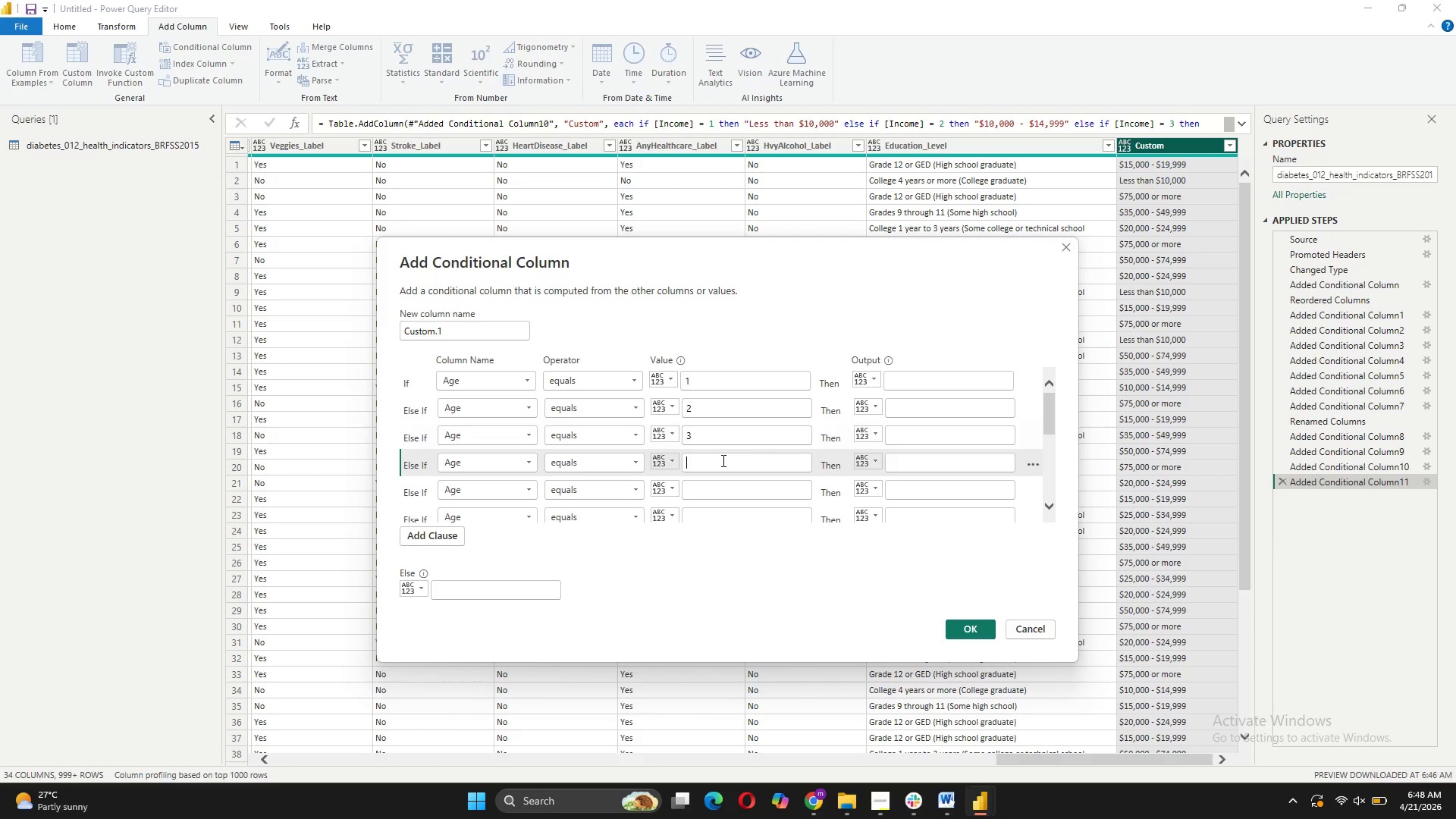 
key(4)
 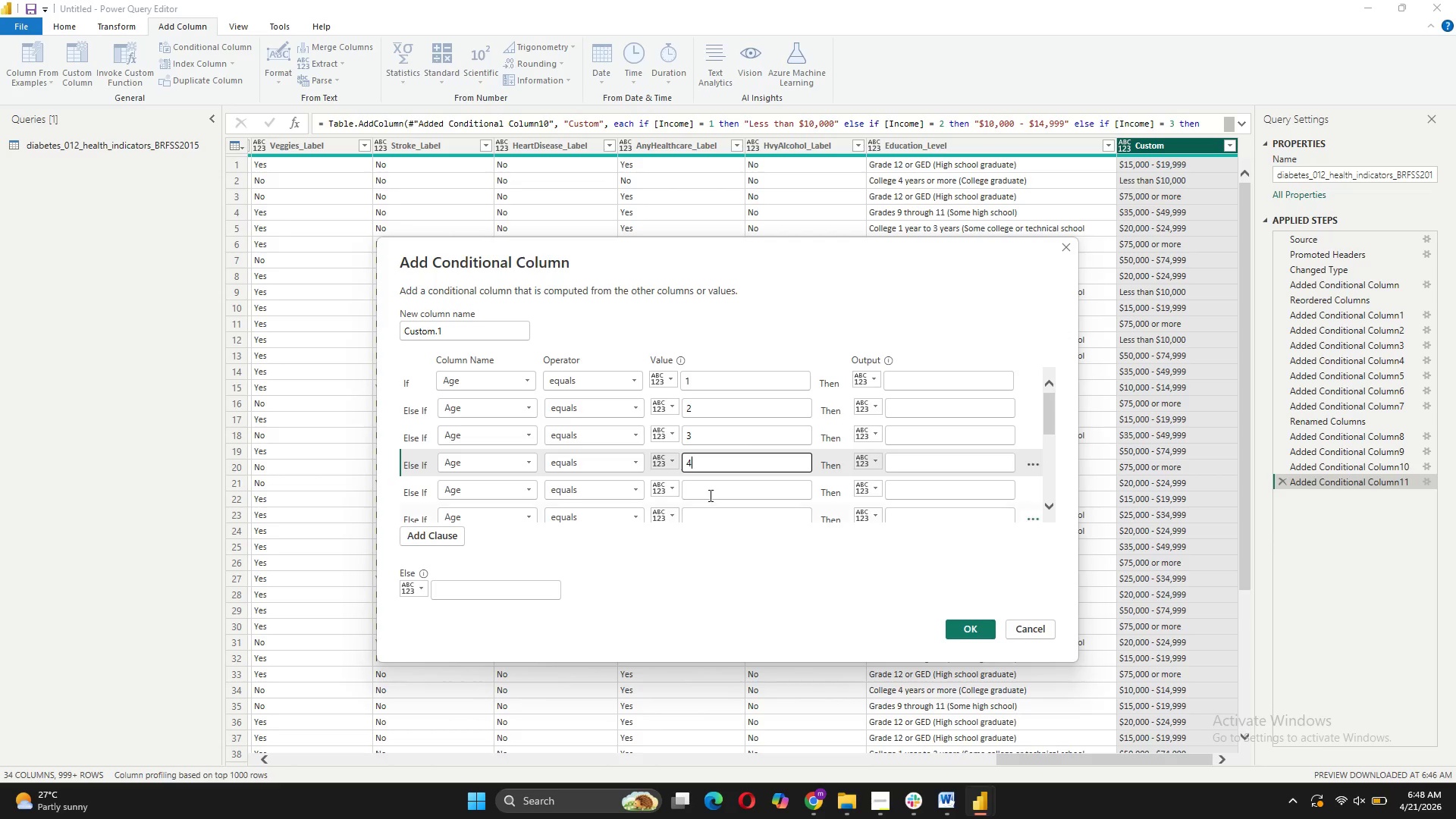 
left_click([710, 490])
 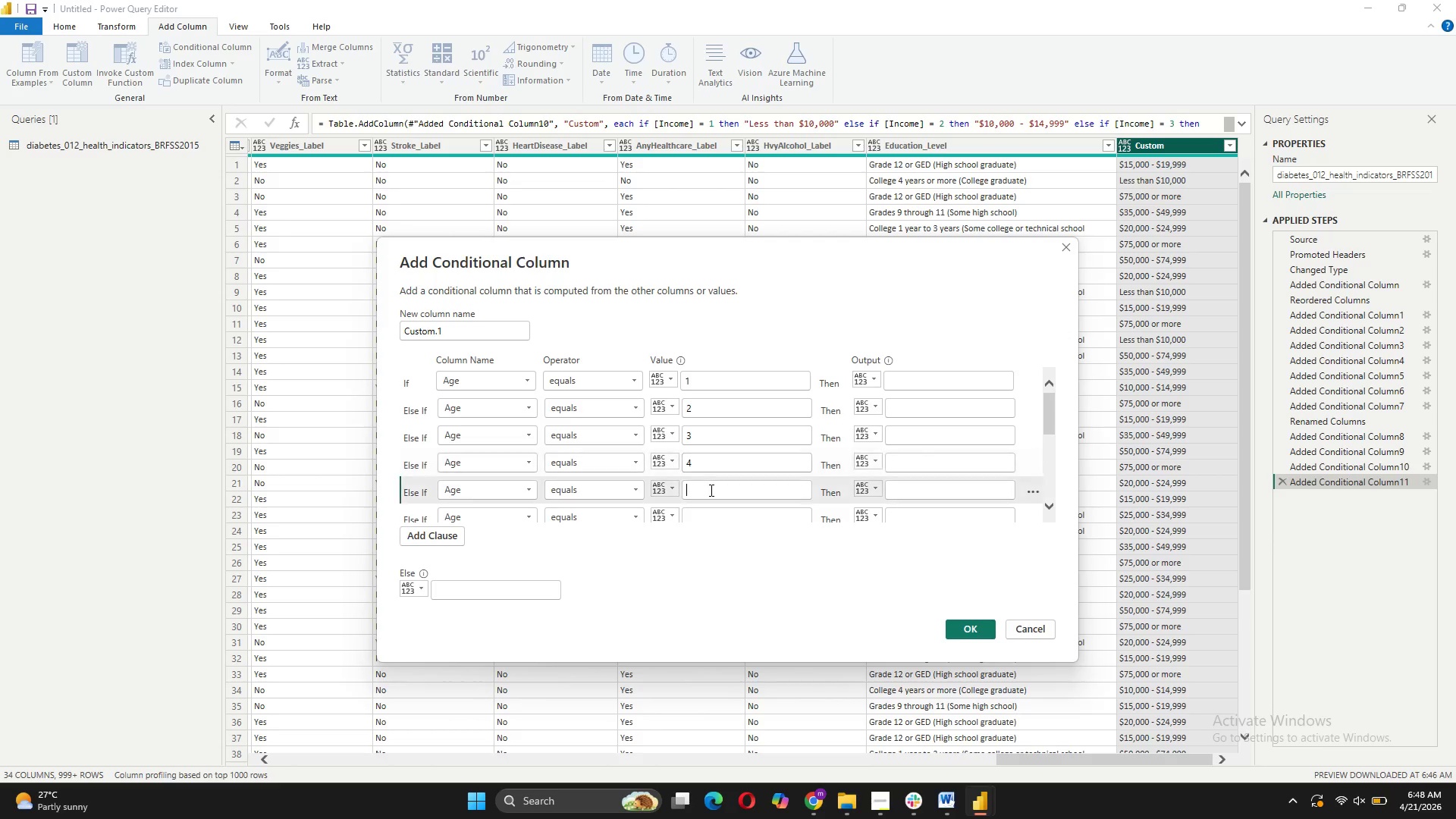 
key(5)
 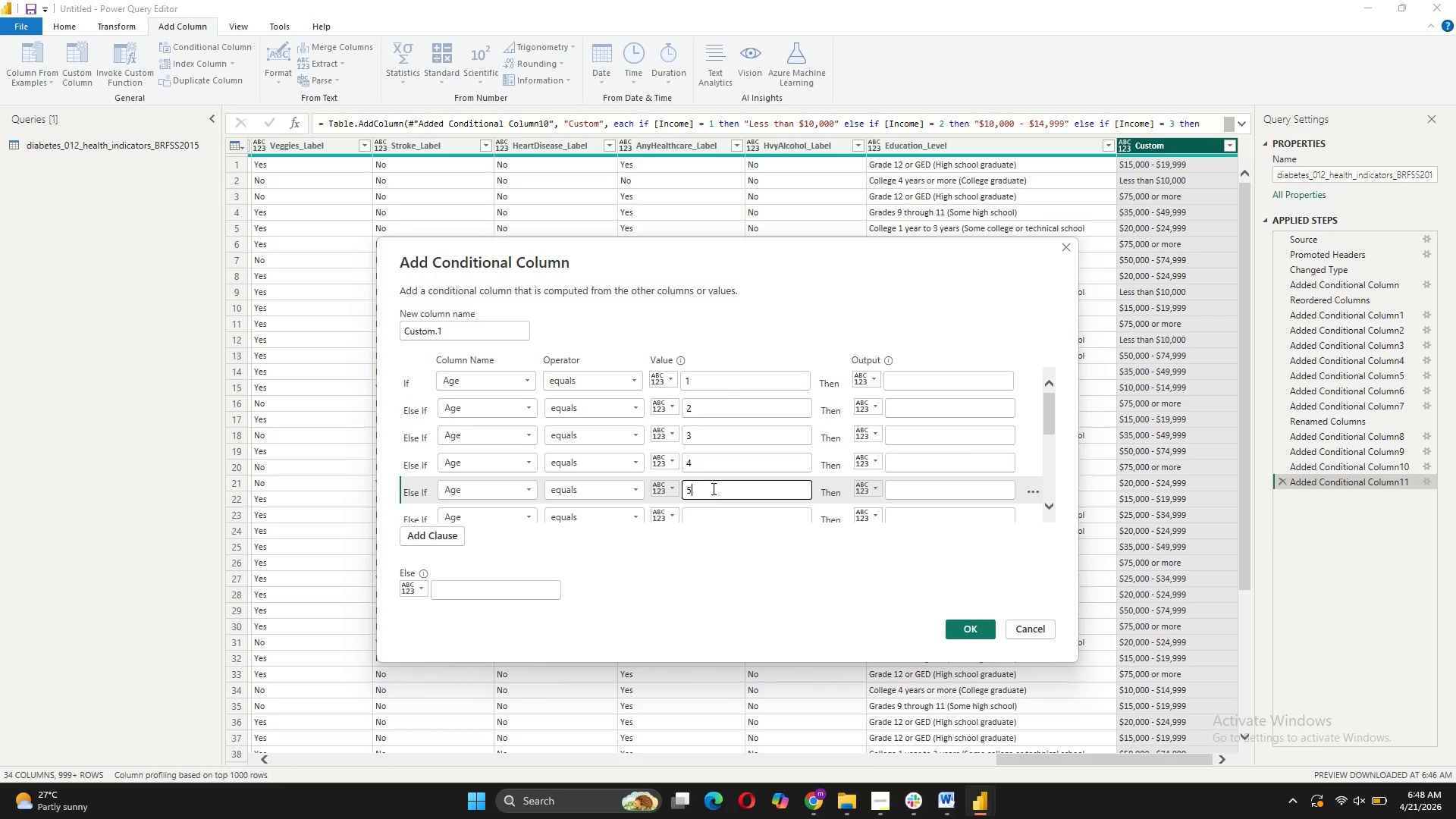 
scroll: coordinate [712, 488], scroll_direction: down, amount: 3.0
 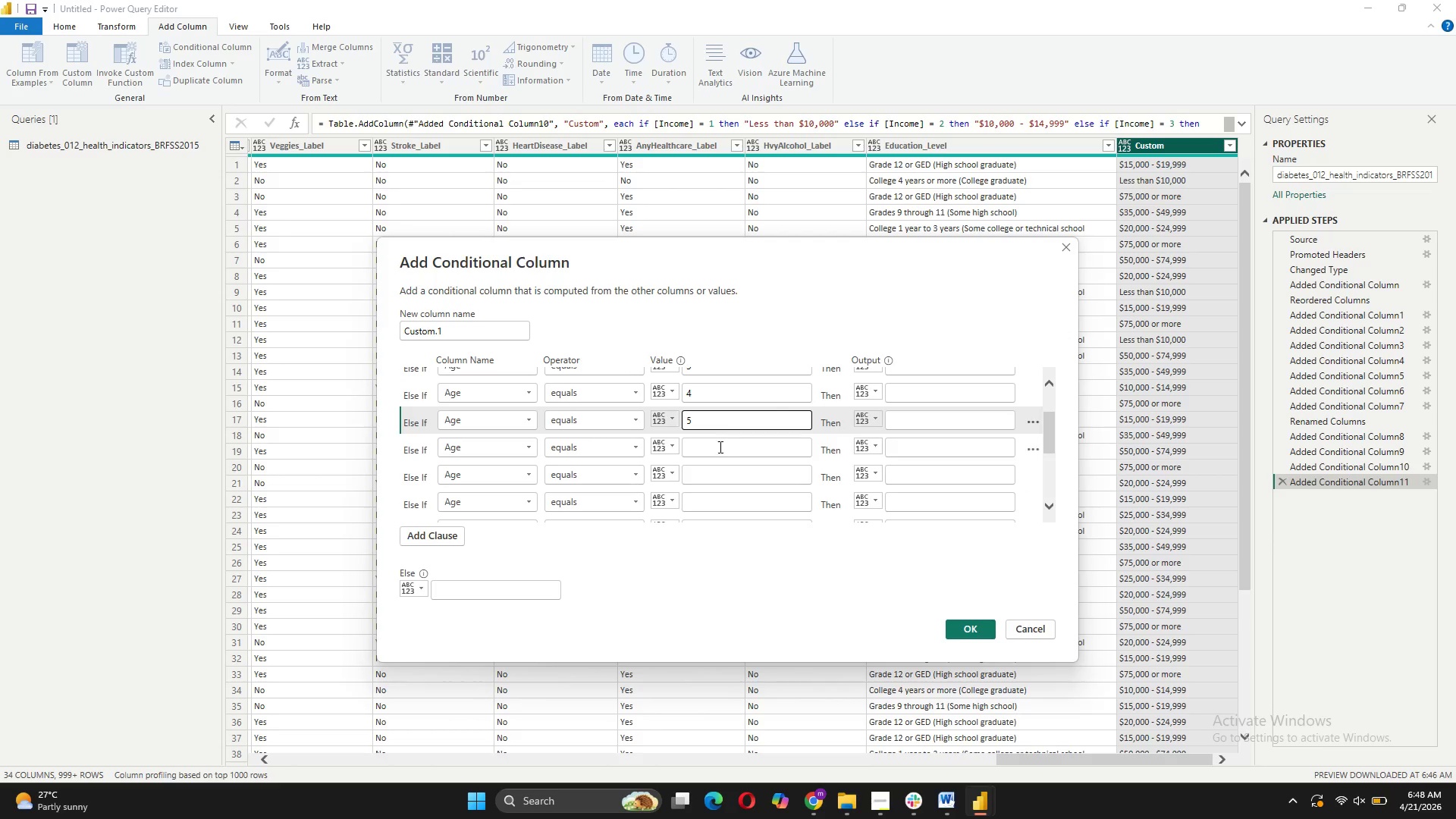 
left_click([718, 449])
 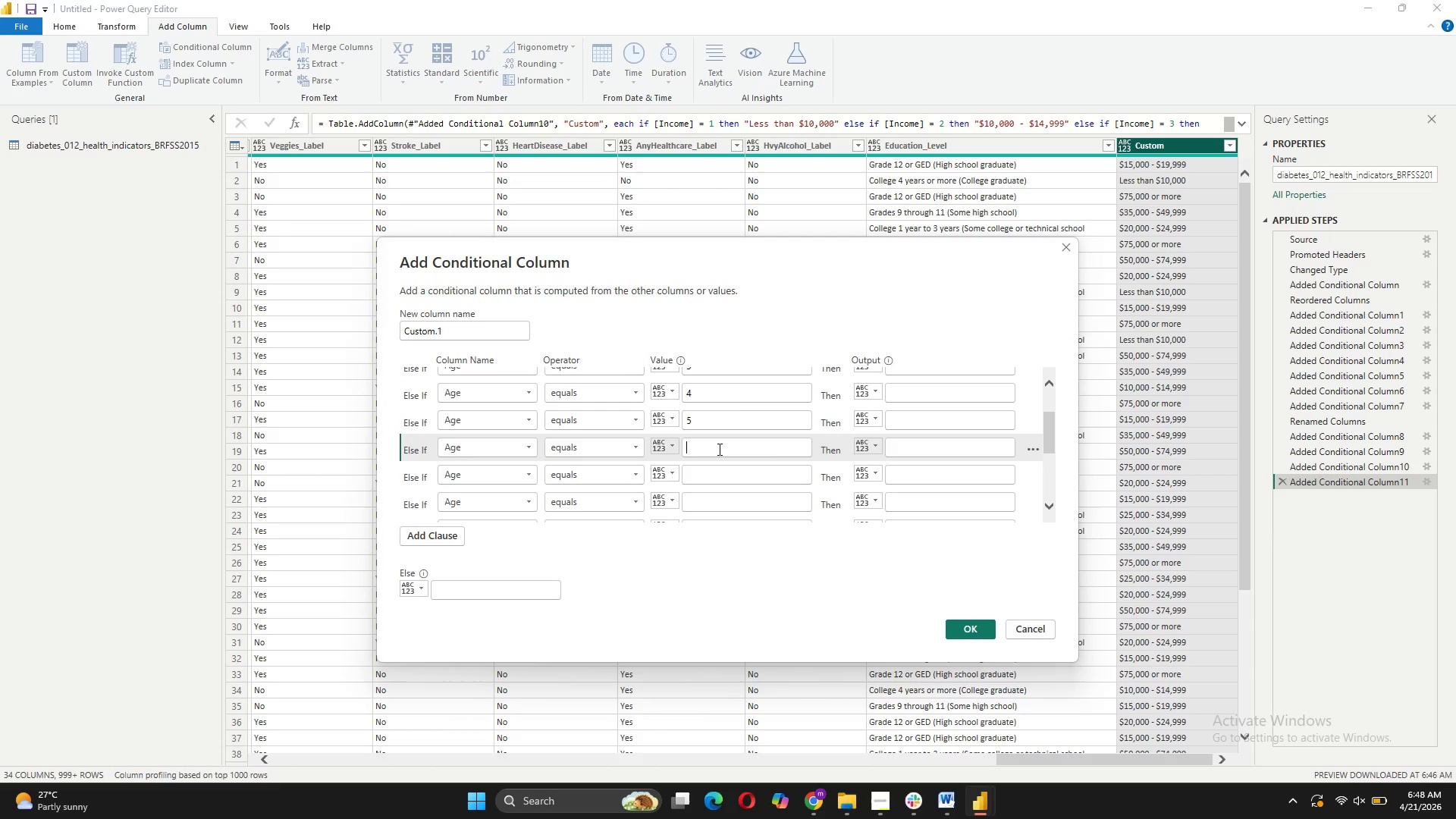 
key(6)
 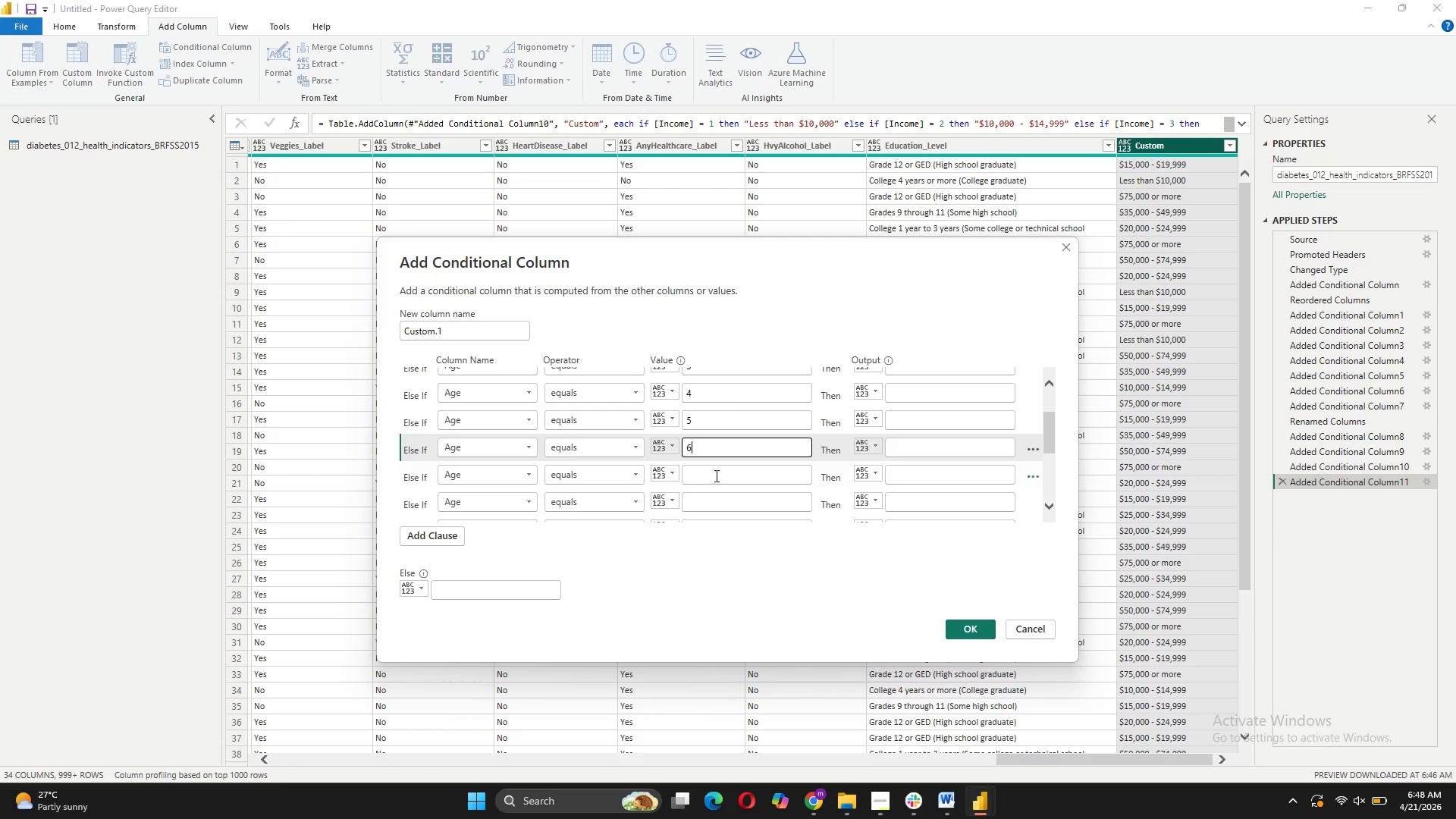 
left_click([715, 475])
 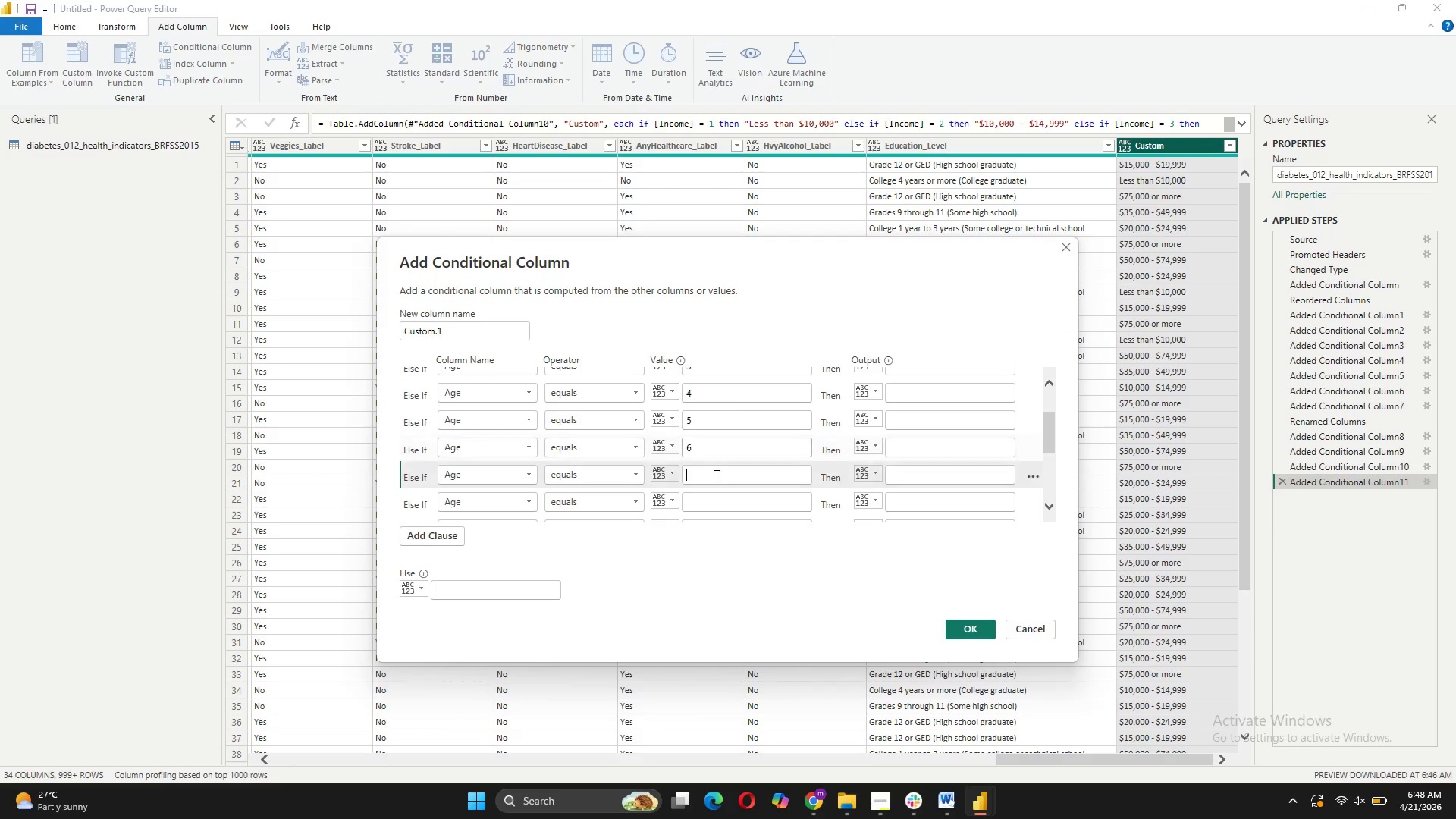 
key(7)
 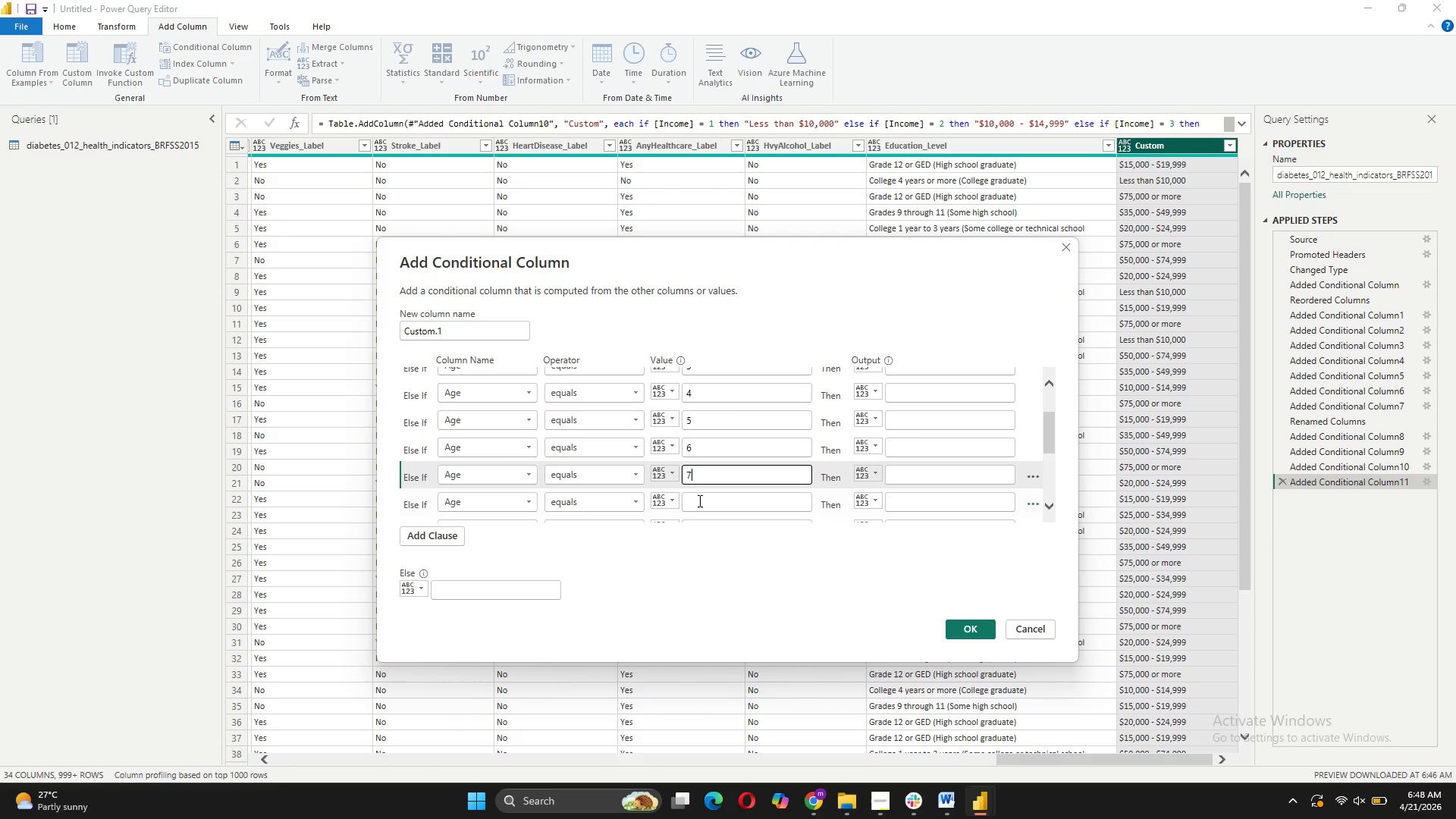 
left_click([698, 500])
 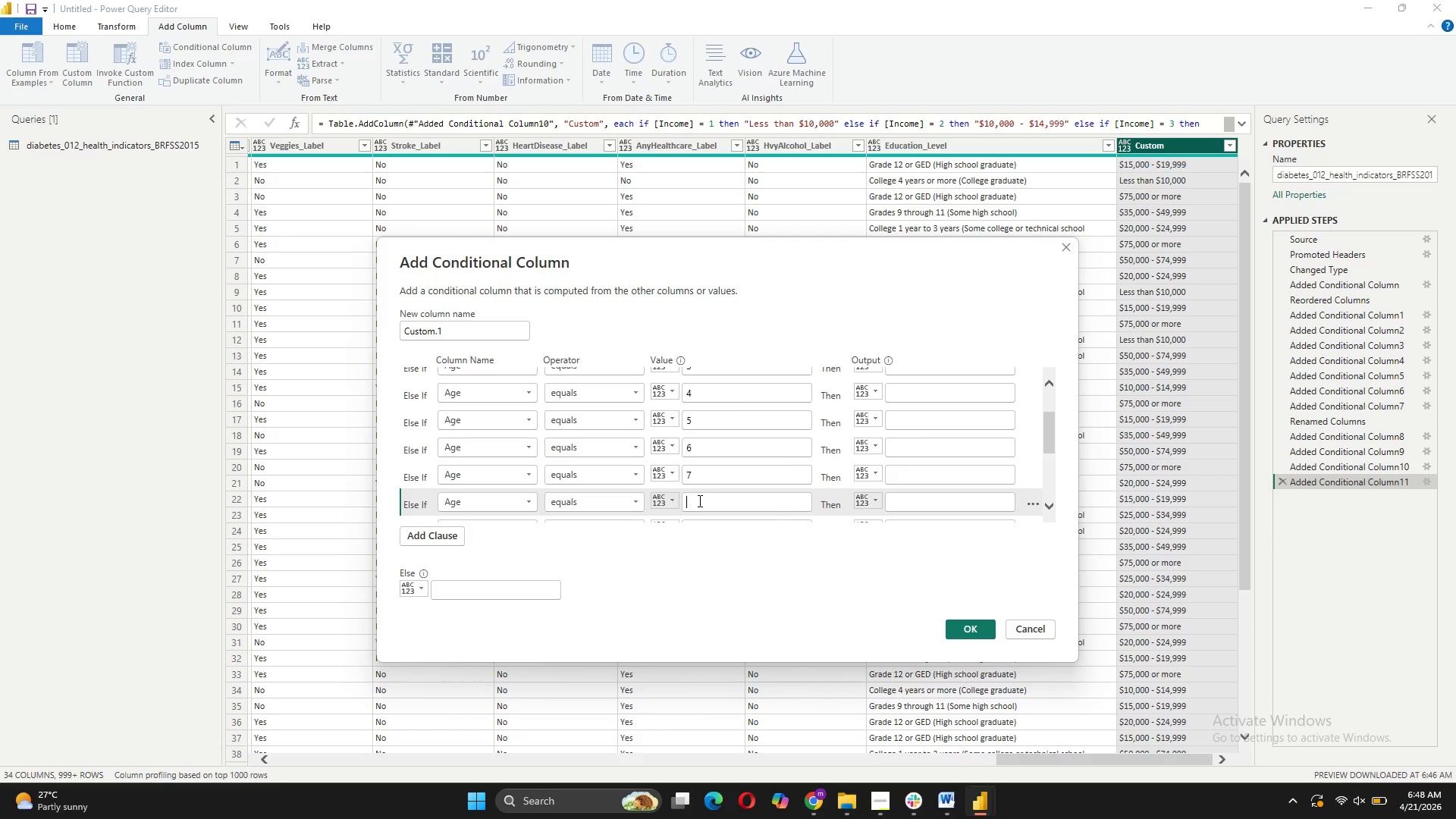 
key(8)
 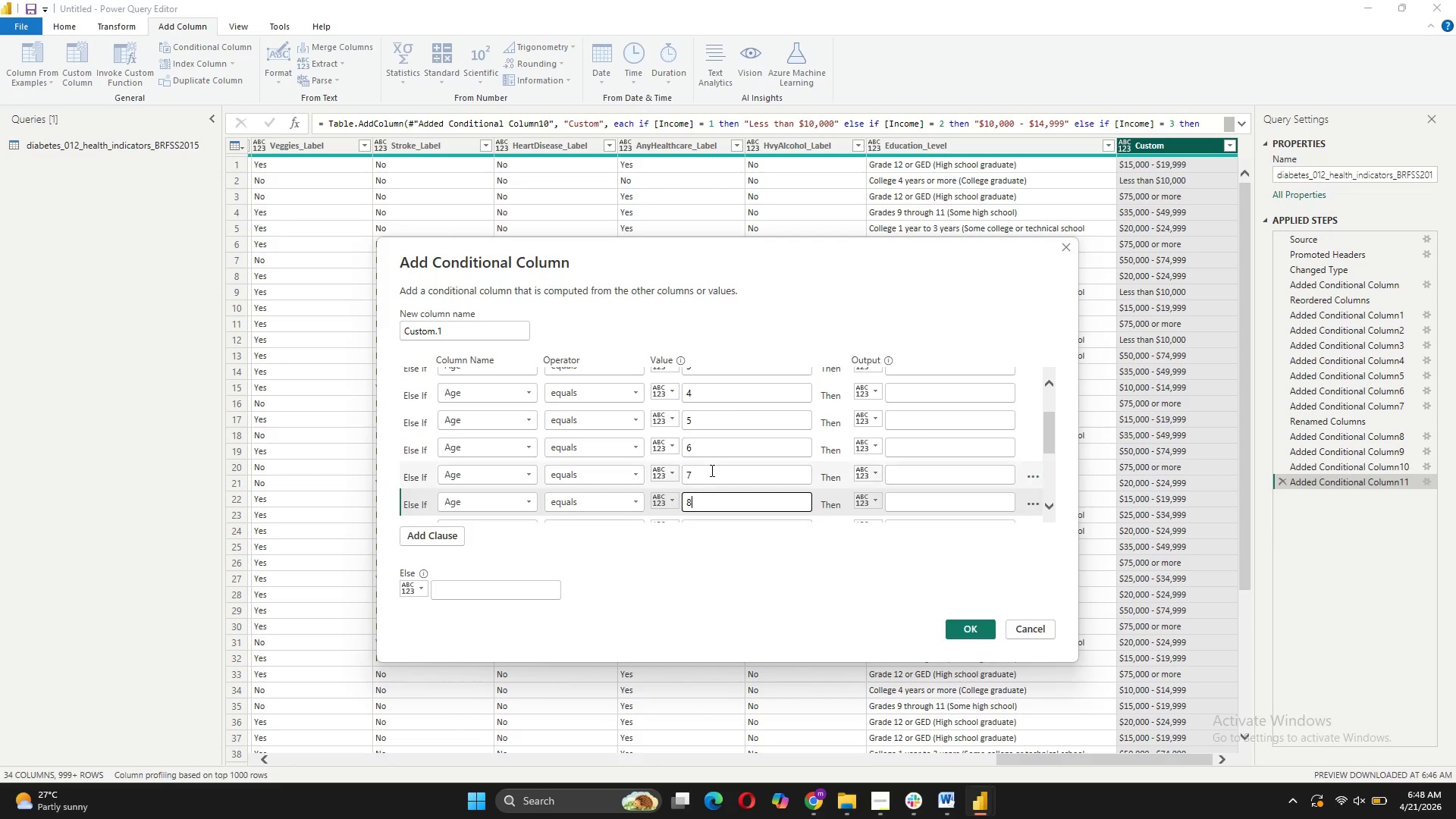 
scroll: coordinate [711, 470], scroll_direction: down, amount: 3.0
 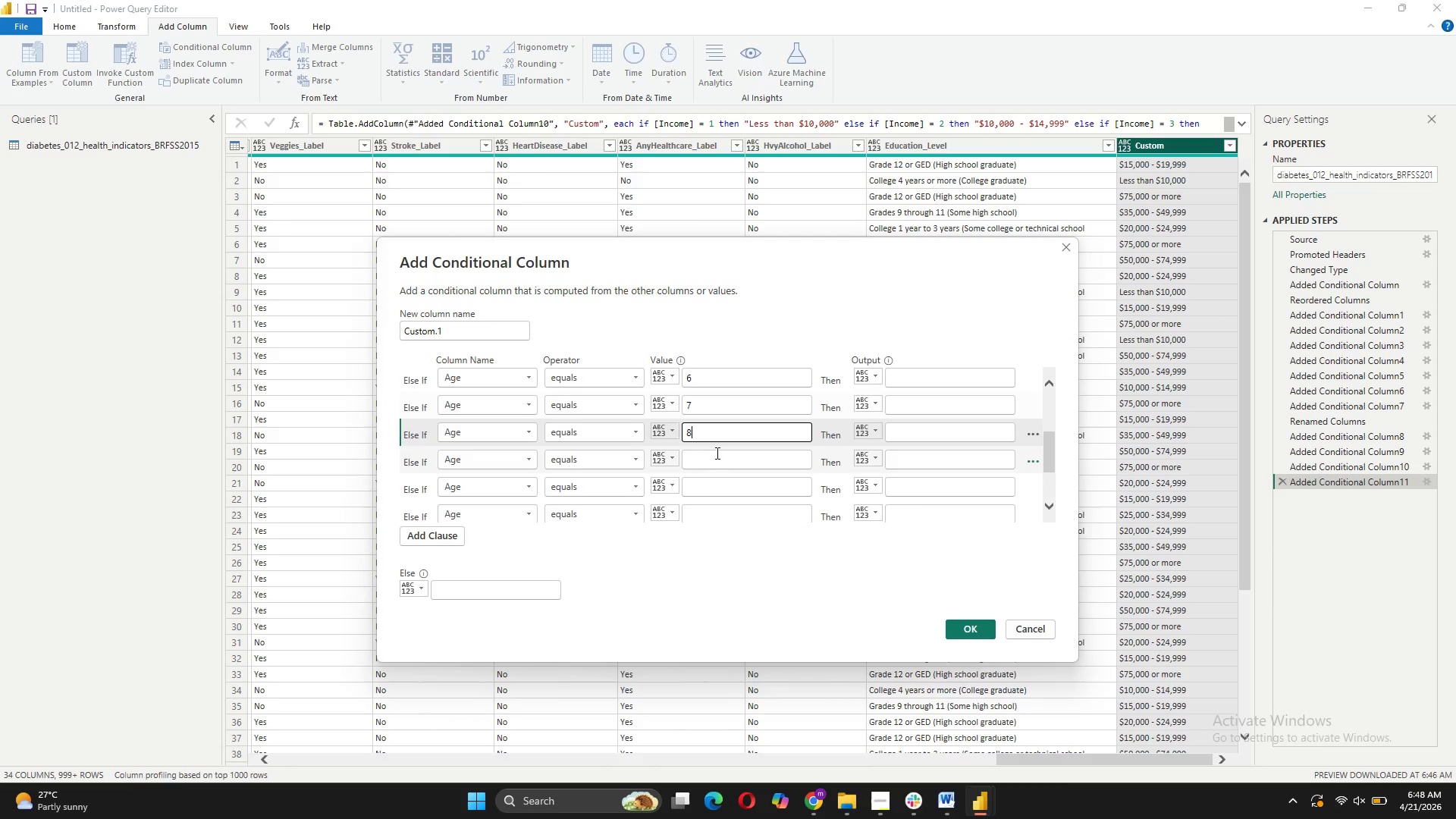 
left_click([716, 453])
 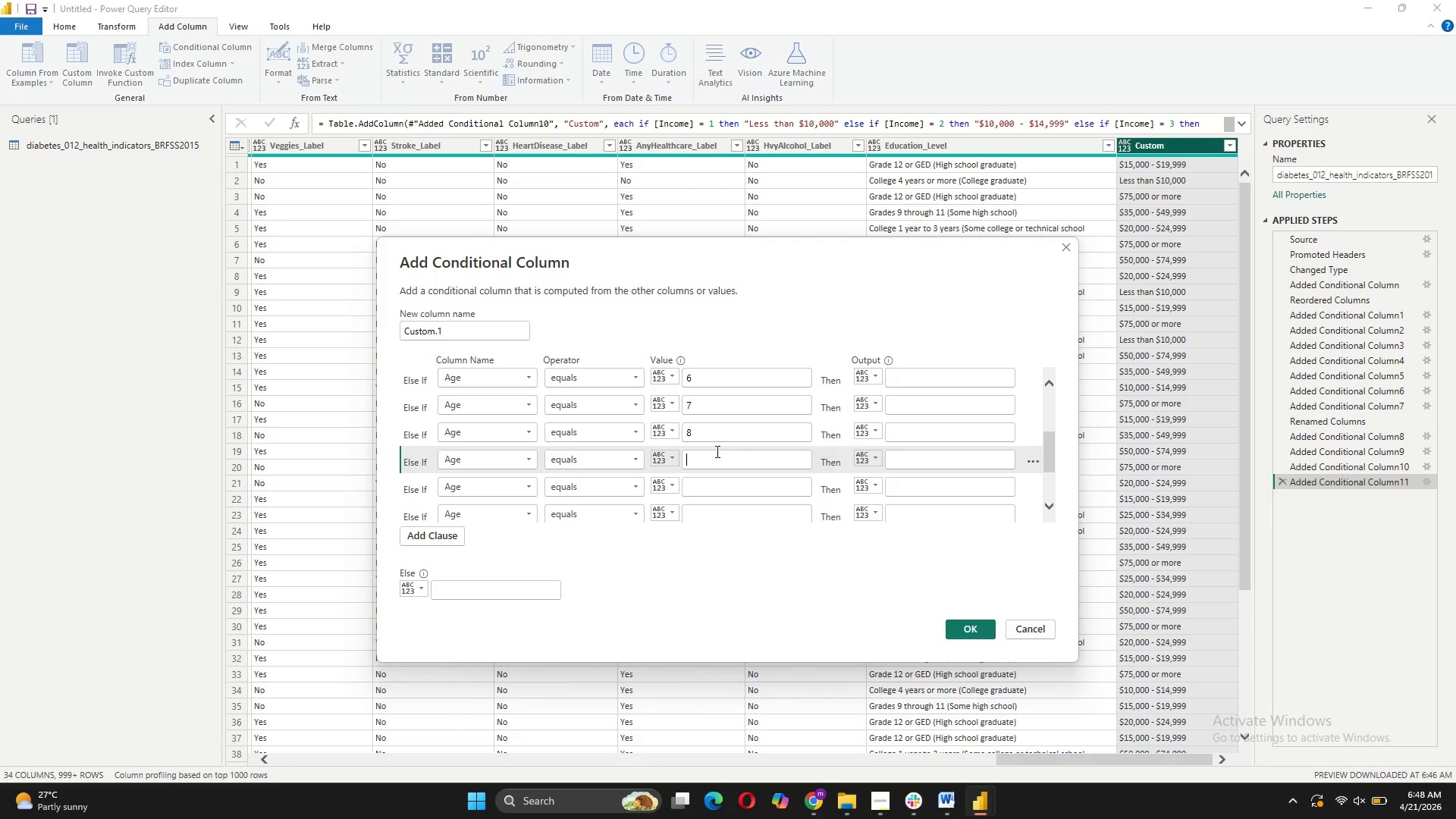 
key(9)
 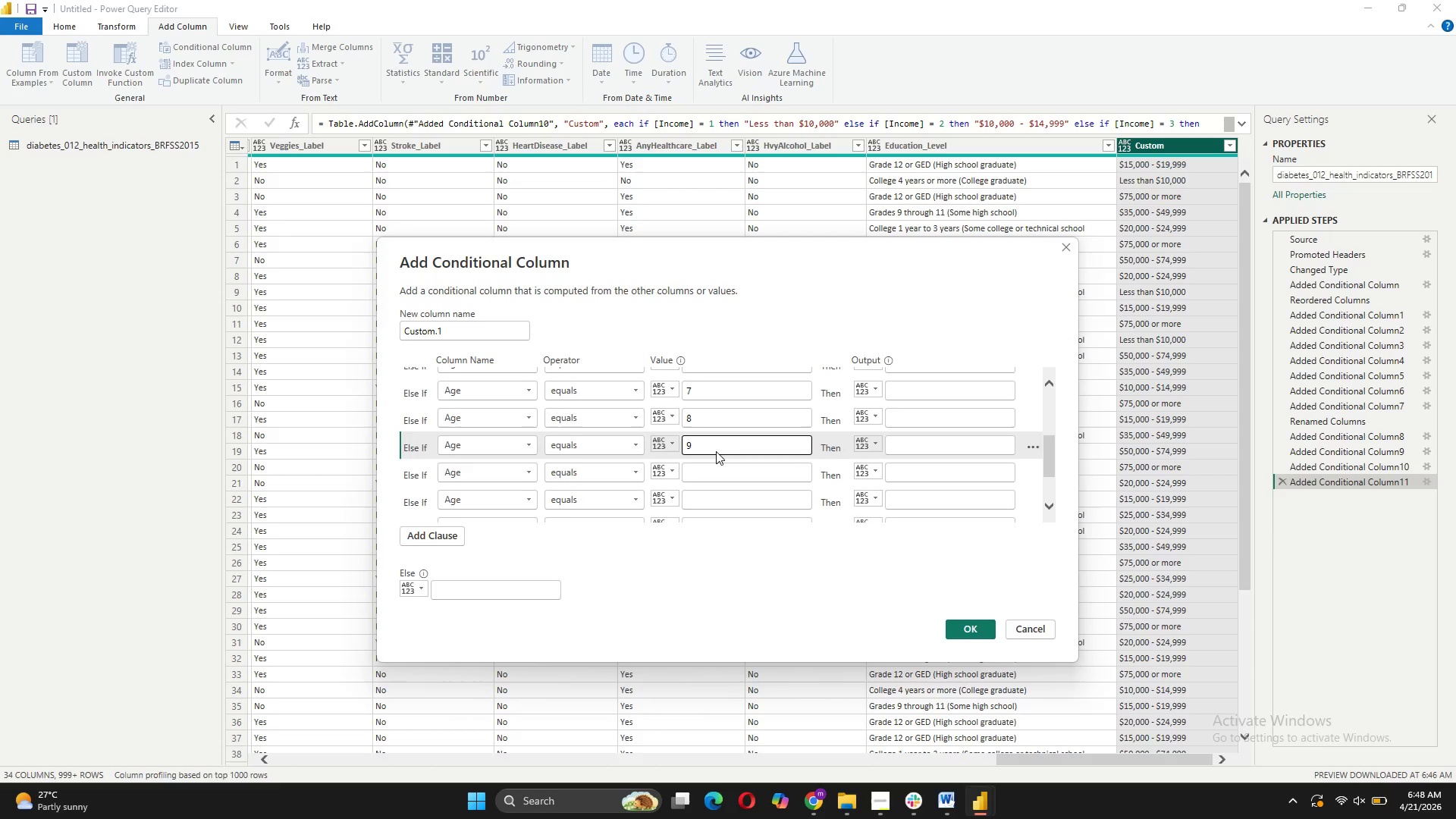 
scroll: coordinate [716, 451], scroll_direction: down, amount: 1.0
 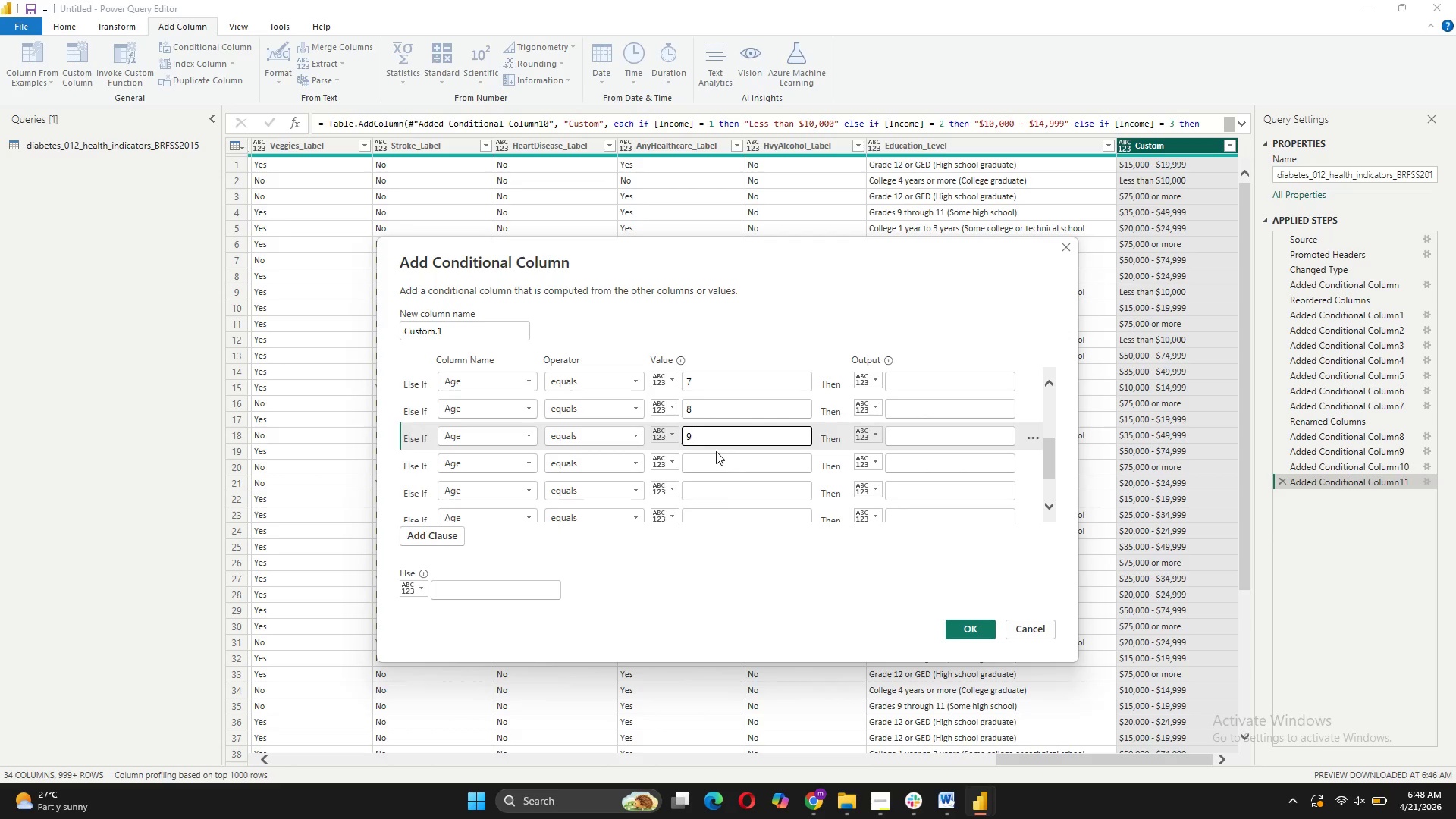 
left_click([716, 451])
 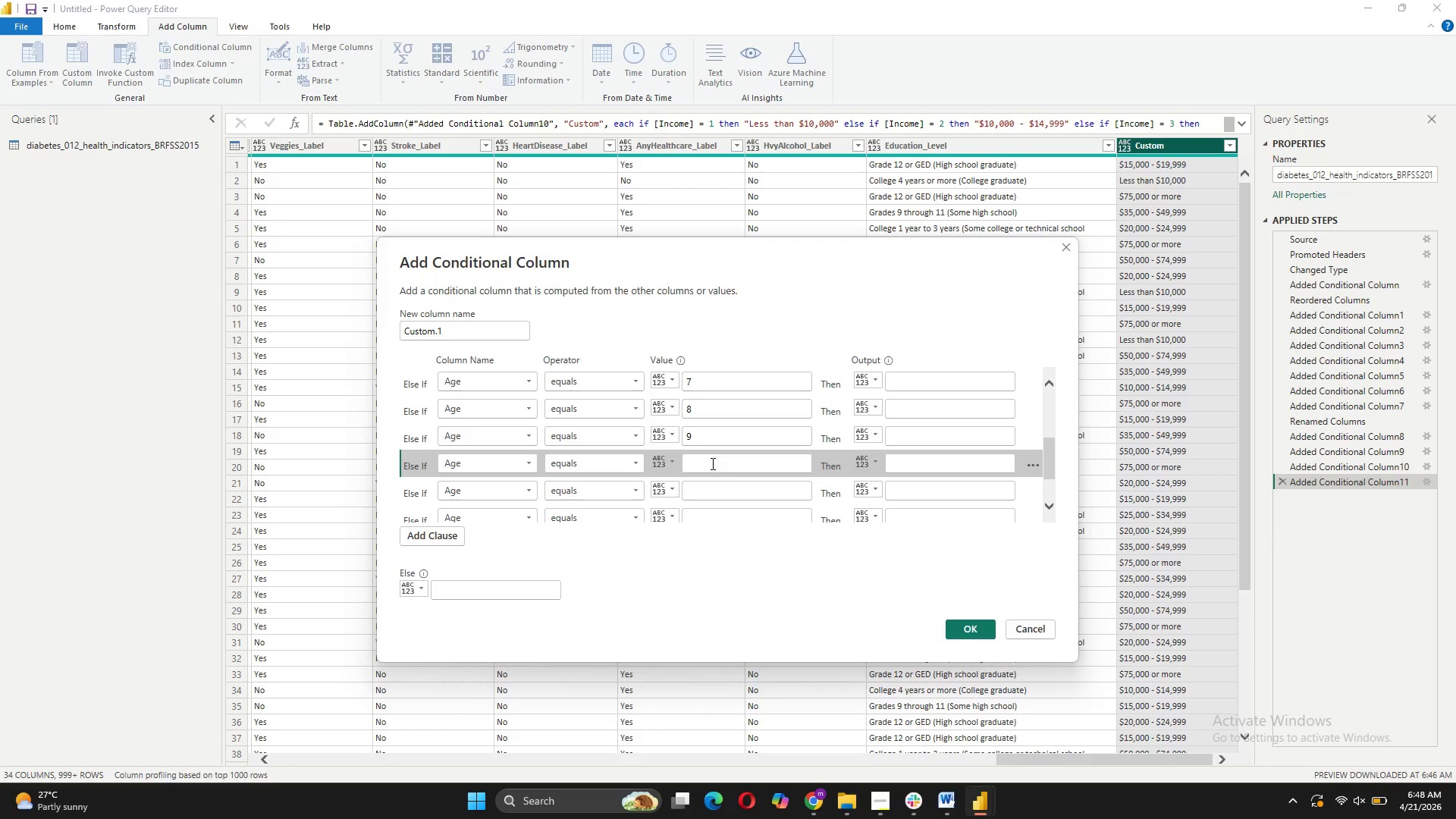 
left_click([711, 463])
 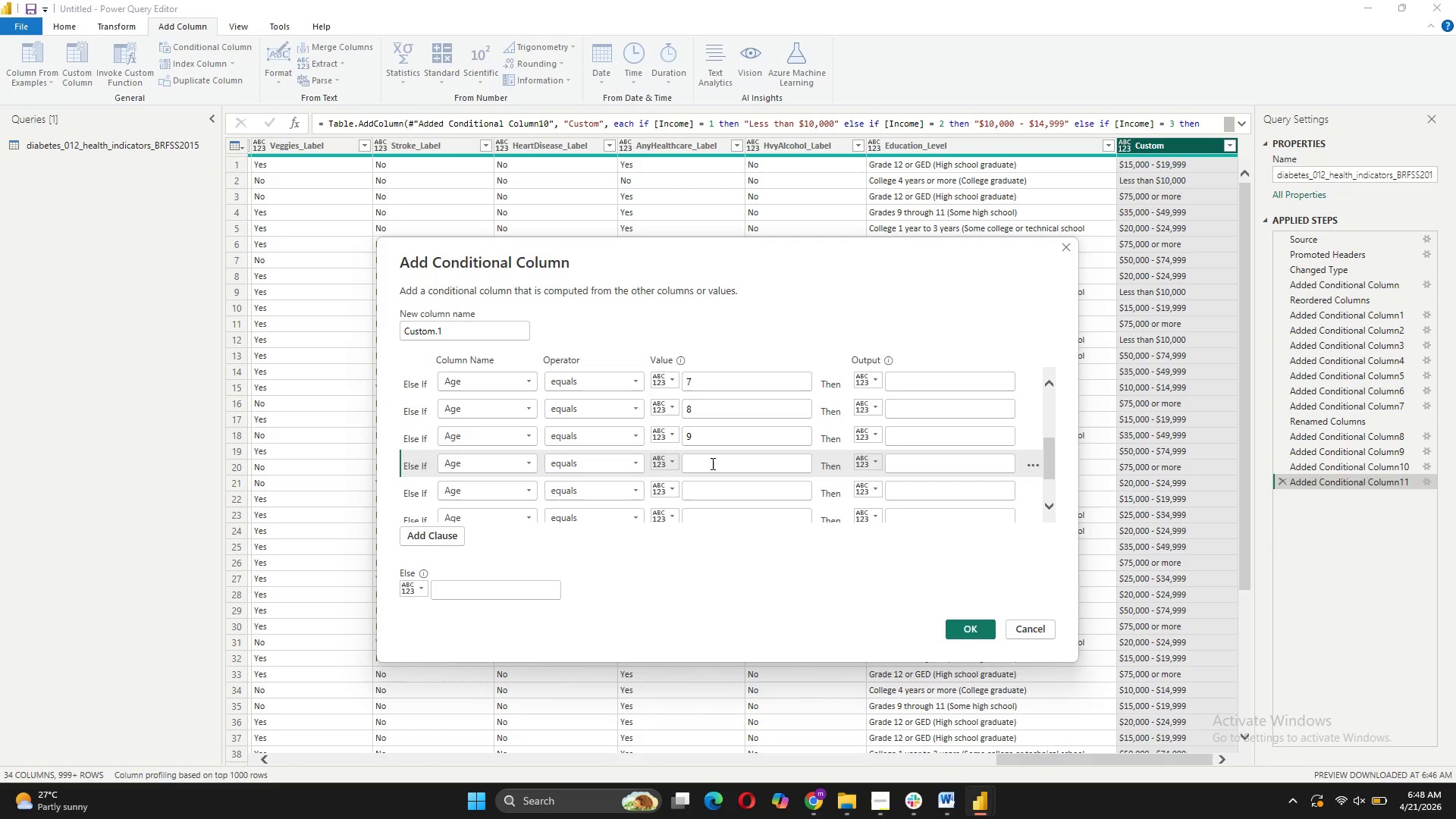 
type(10)
 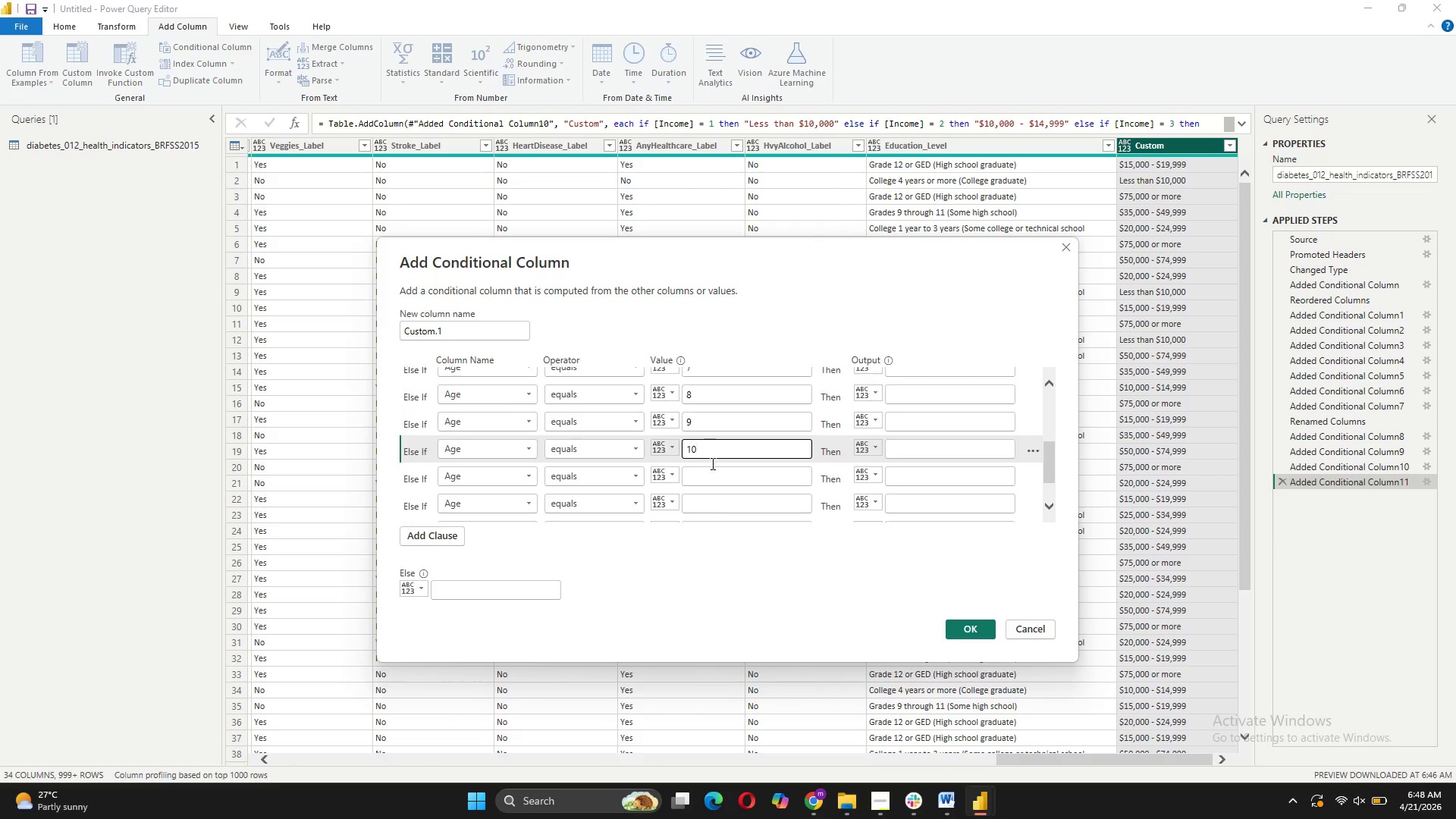 
scroll: coordinate [711, 463], scroll_direction: down, amount: 2.0
 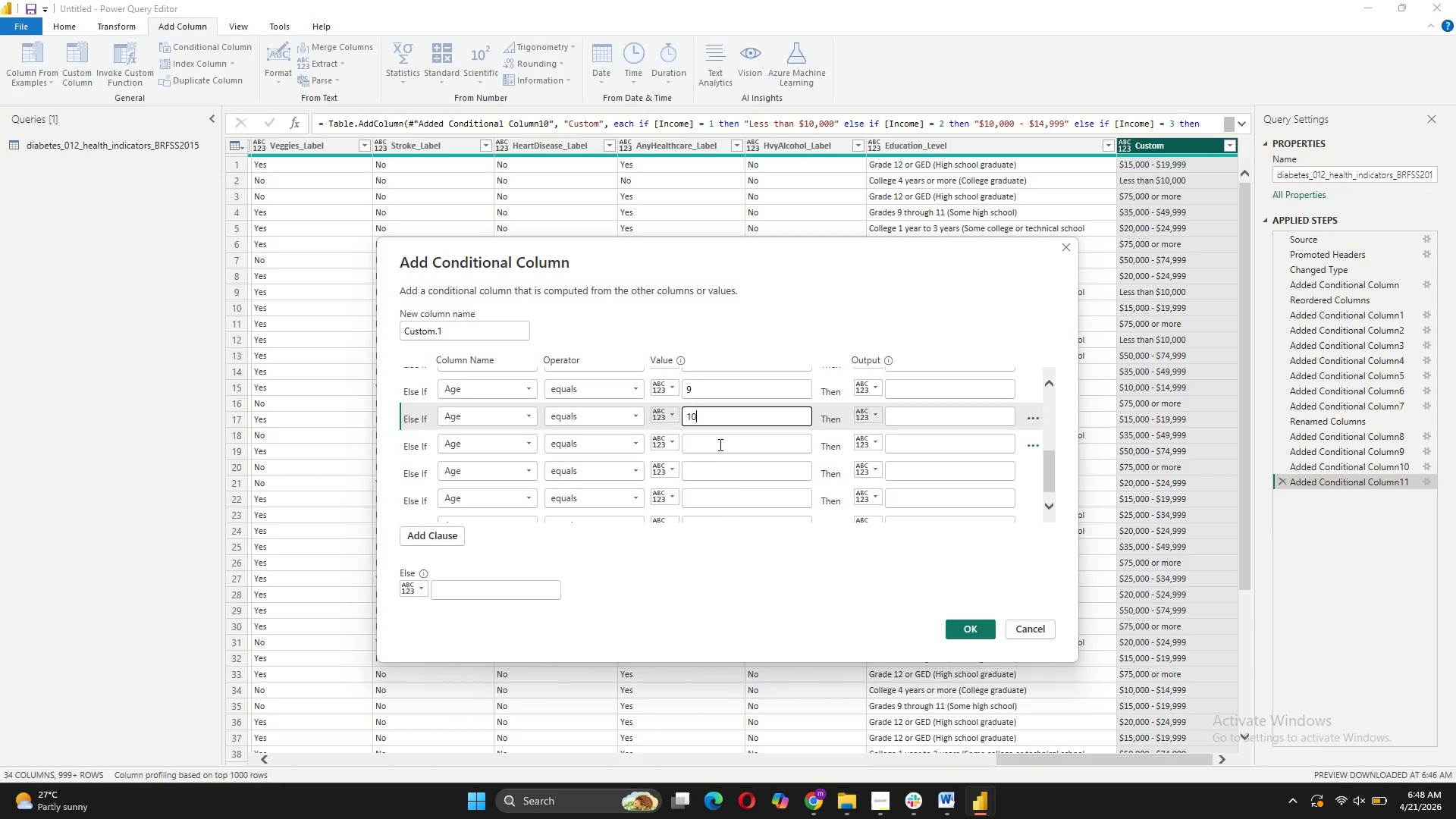 
left_click([719, 444])
 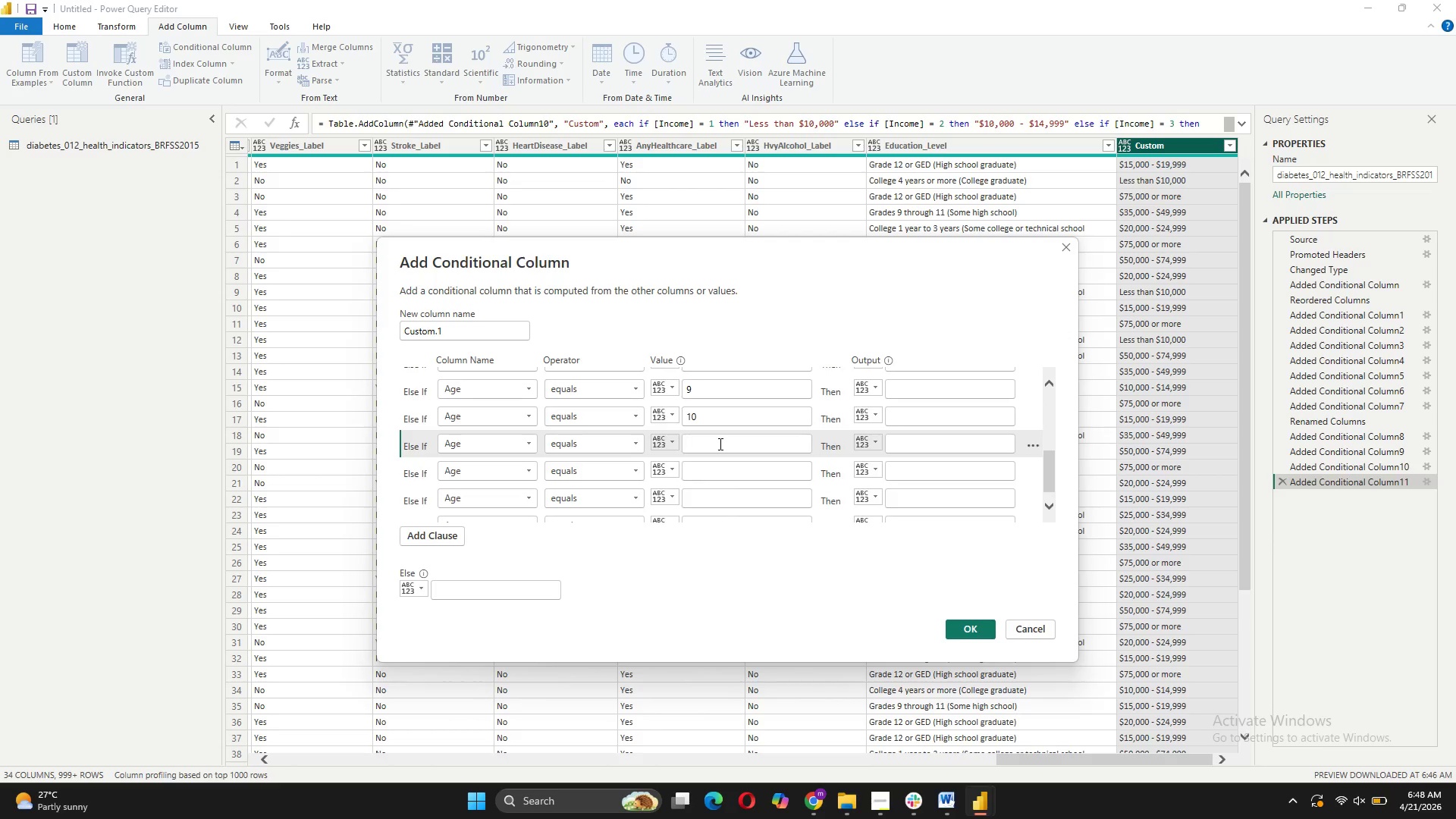 
type(11)
 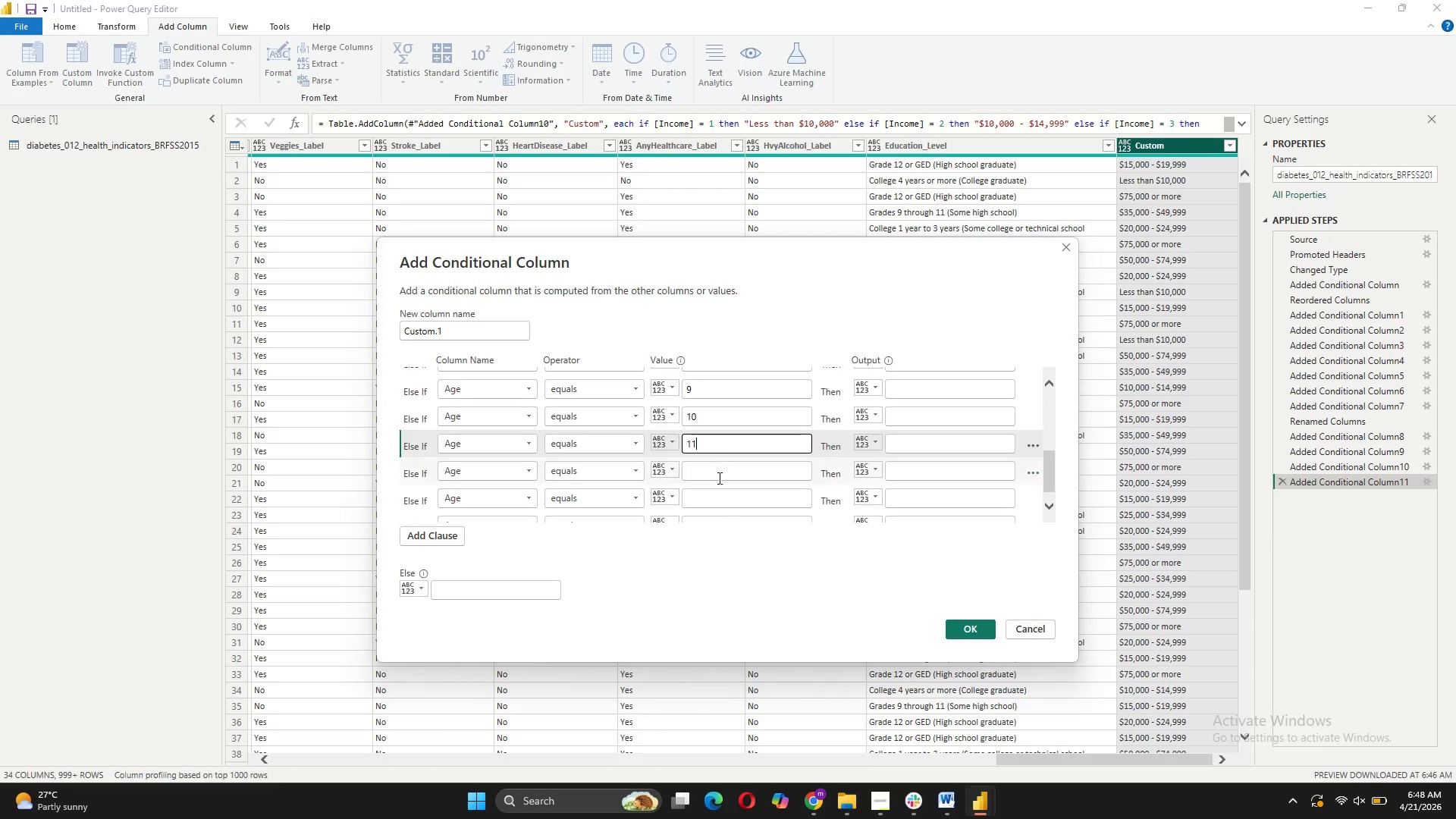 
left_click([718, 478])
 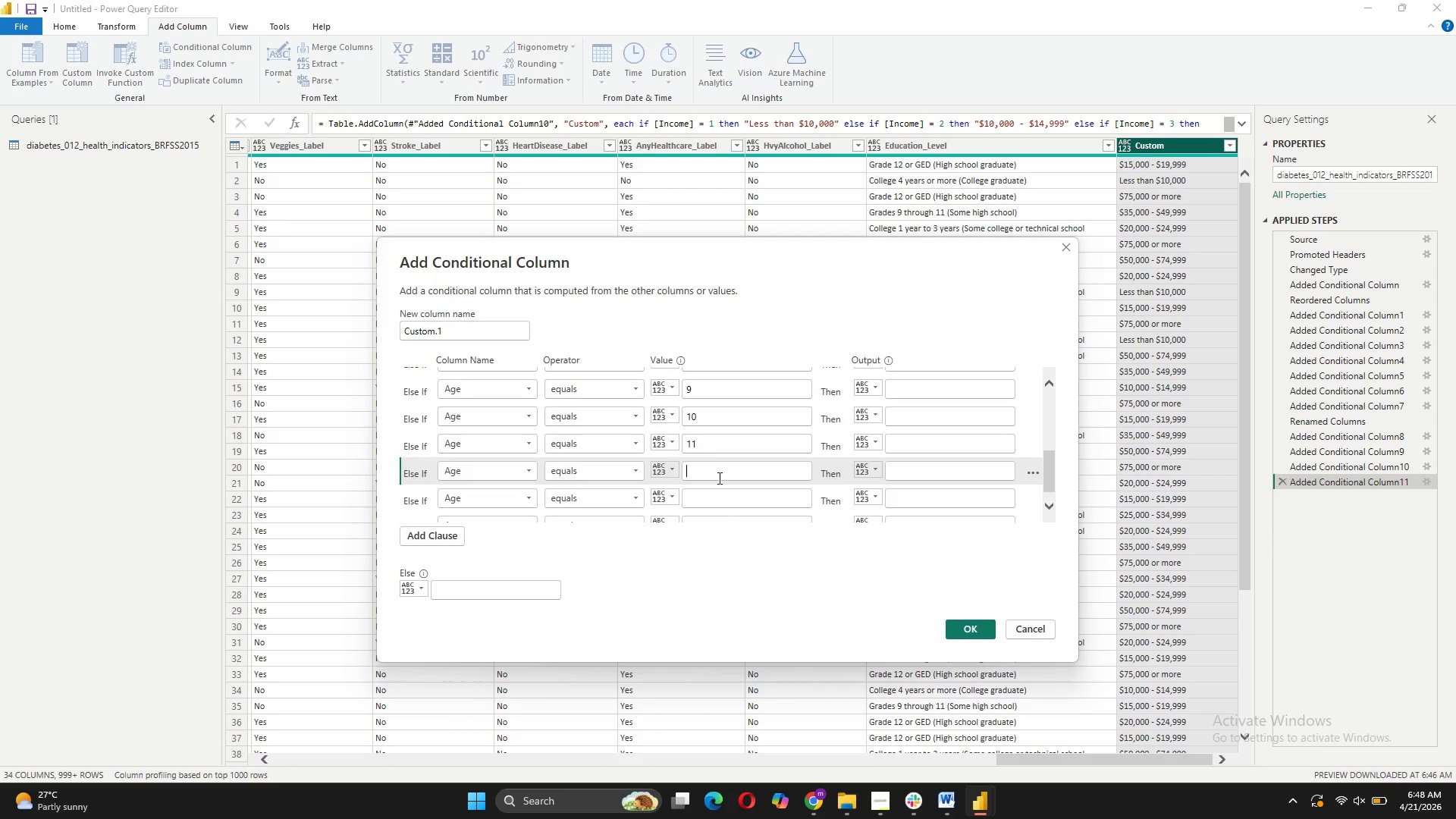 
type(12)
 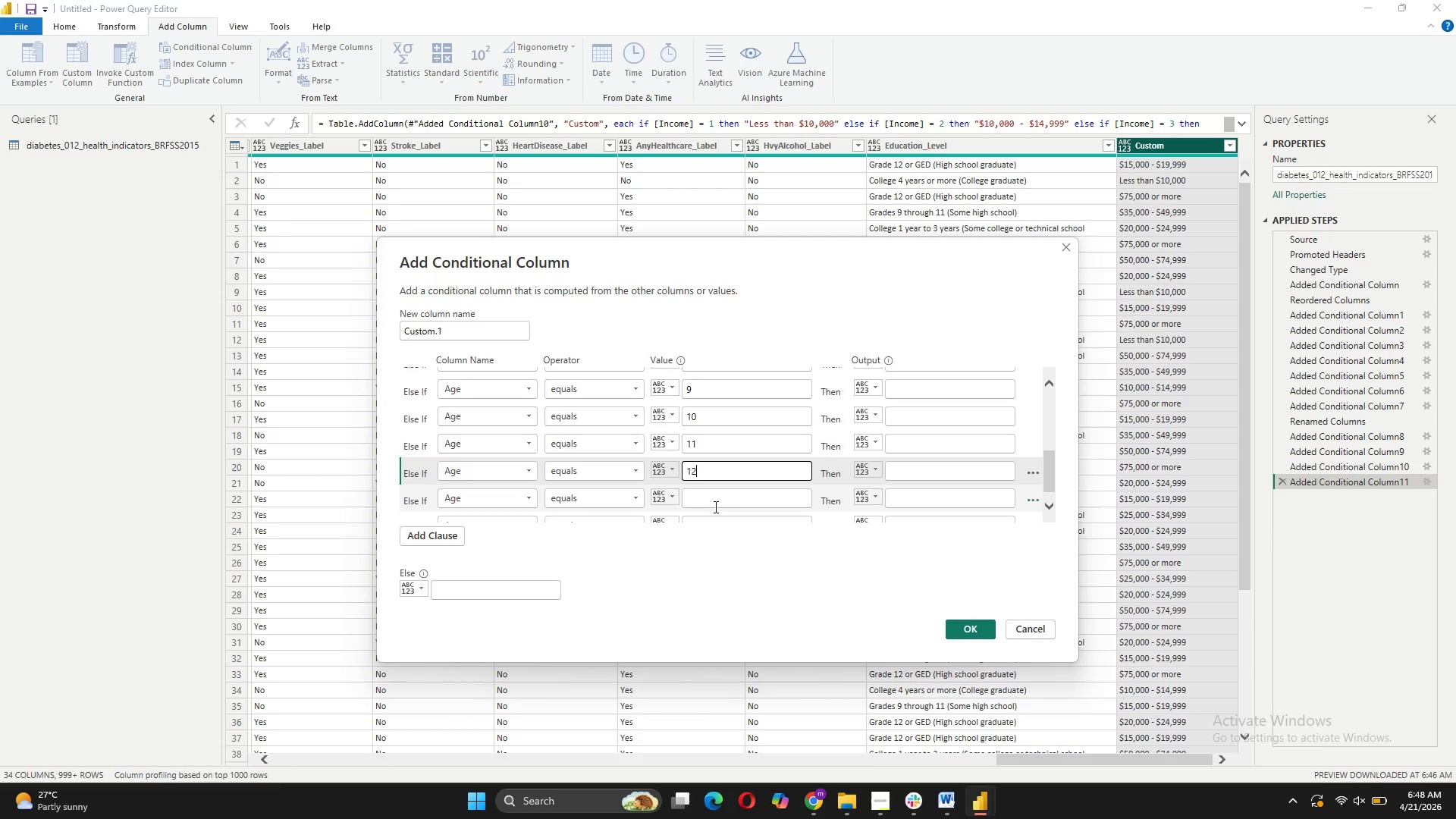 
left_click([714, 507])
 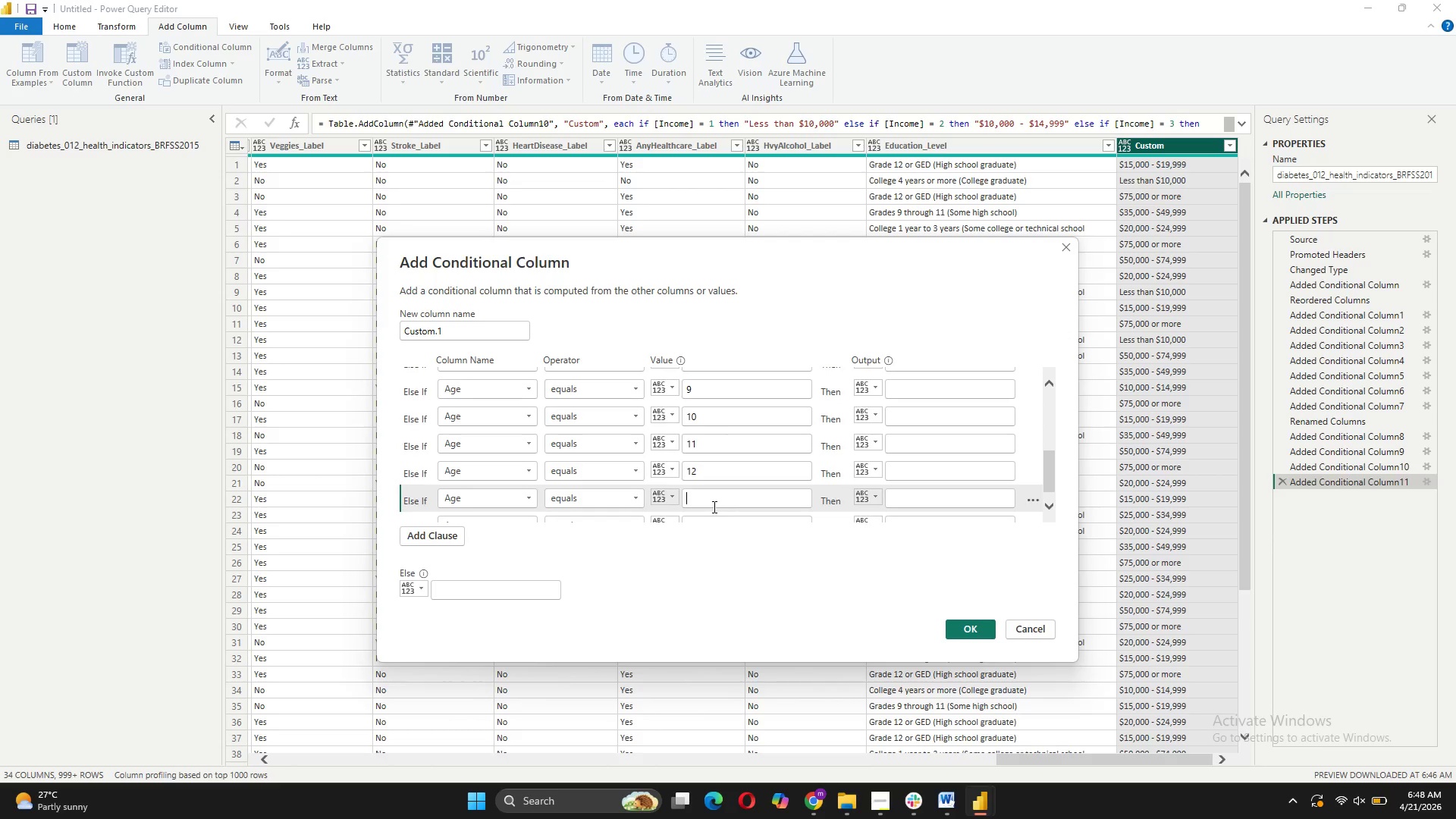 
type(13)
 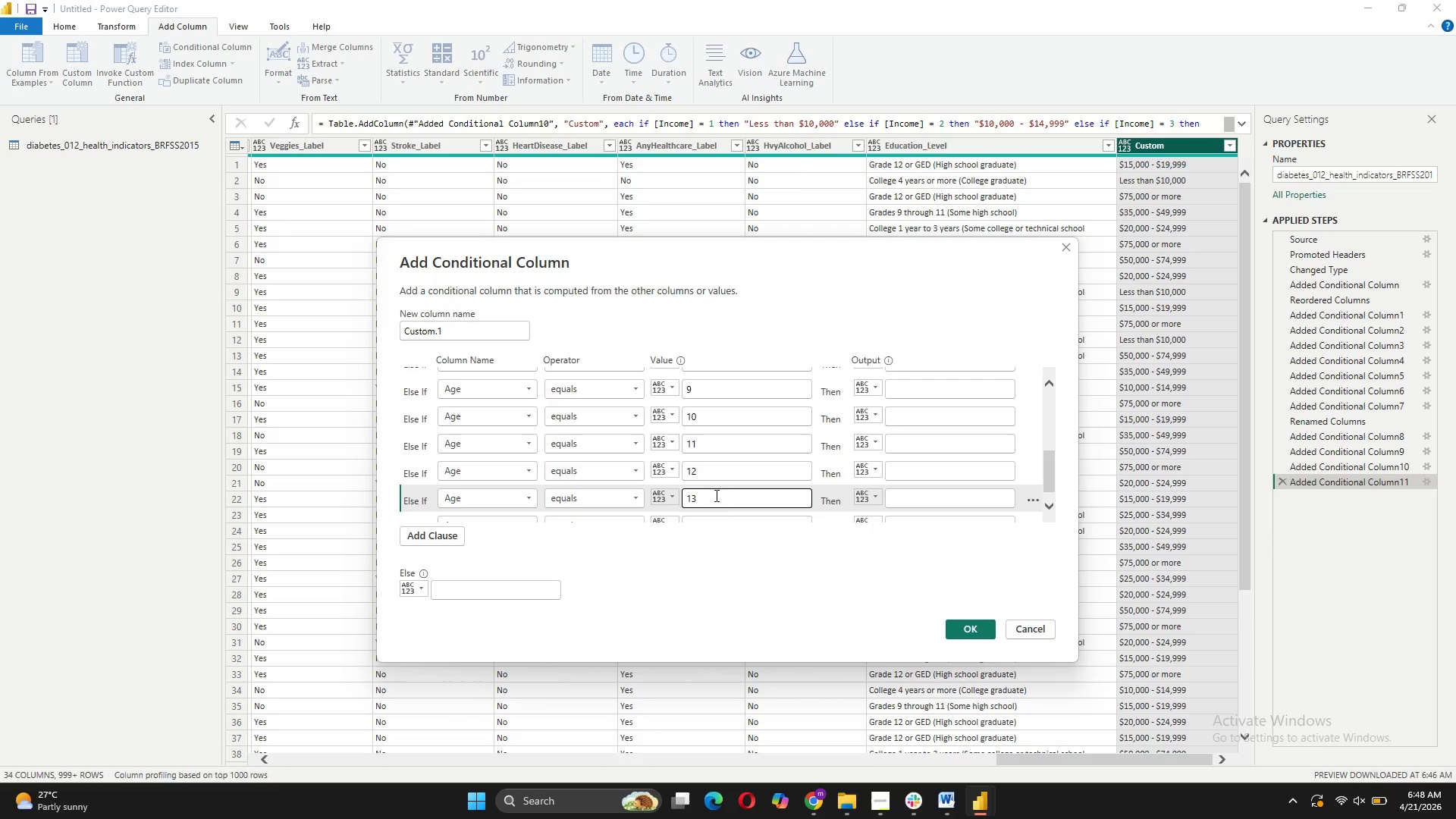 
scroll: coordinate [715, 495], scroll_direction: down, amount: 3.0
 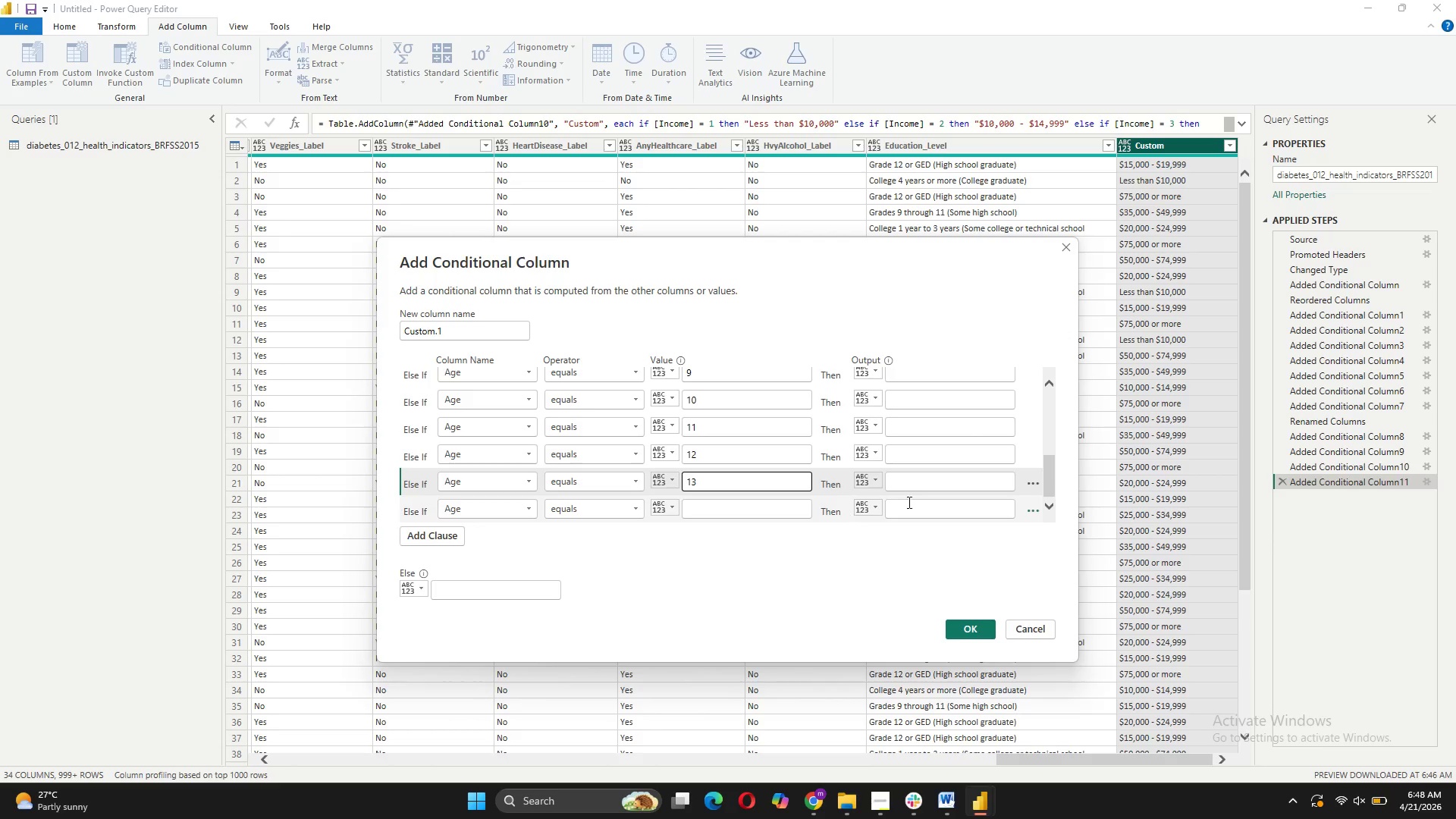 
left_click([1031, 511])
 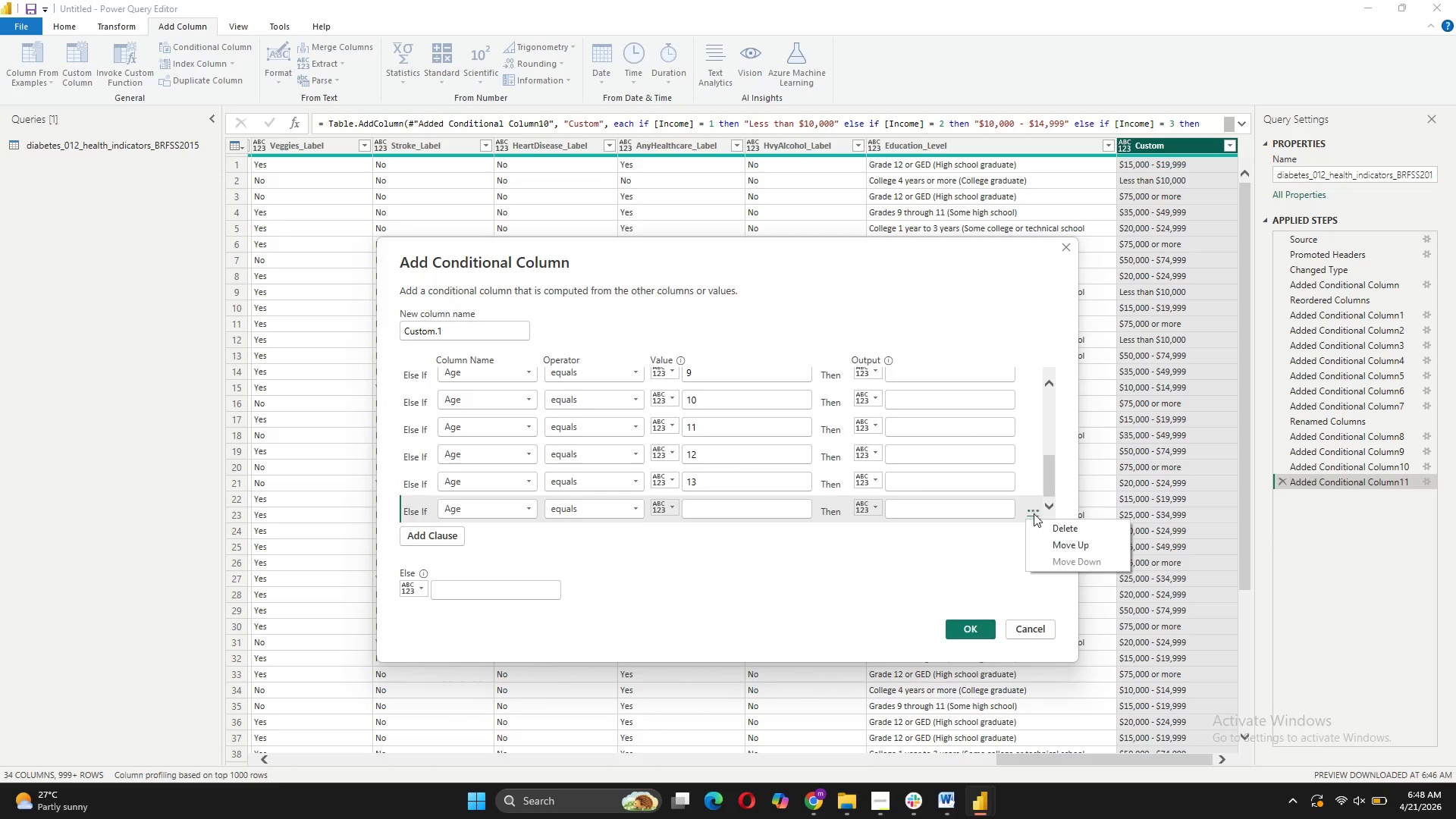 
left_click([1037, 519])
 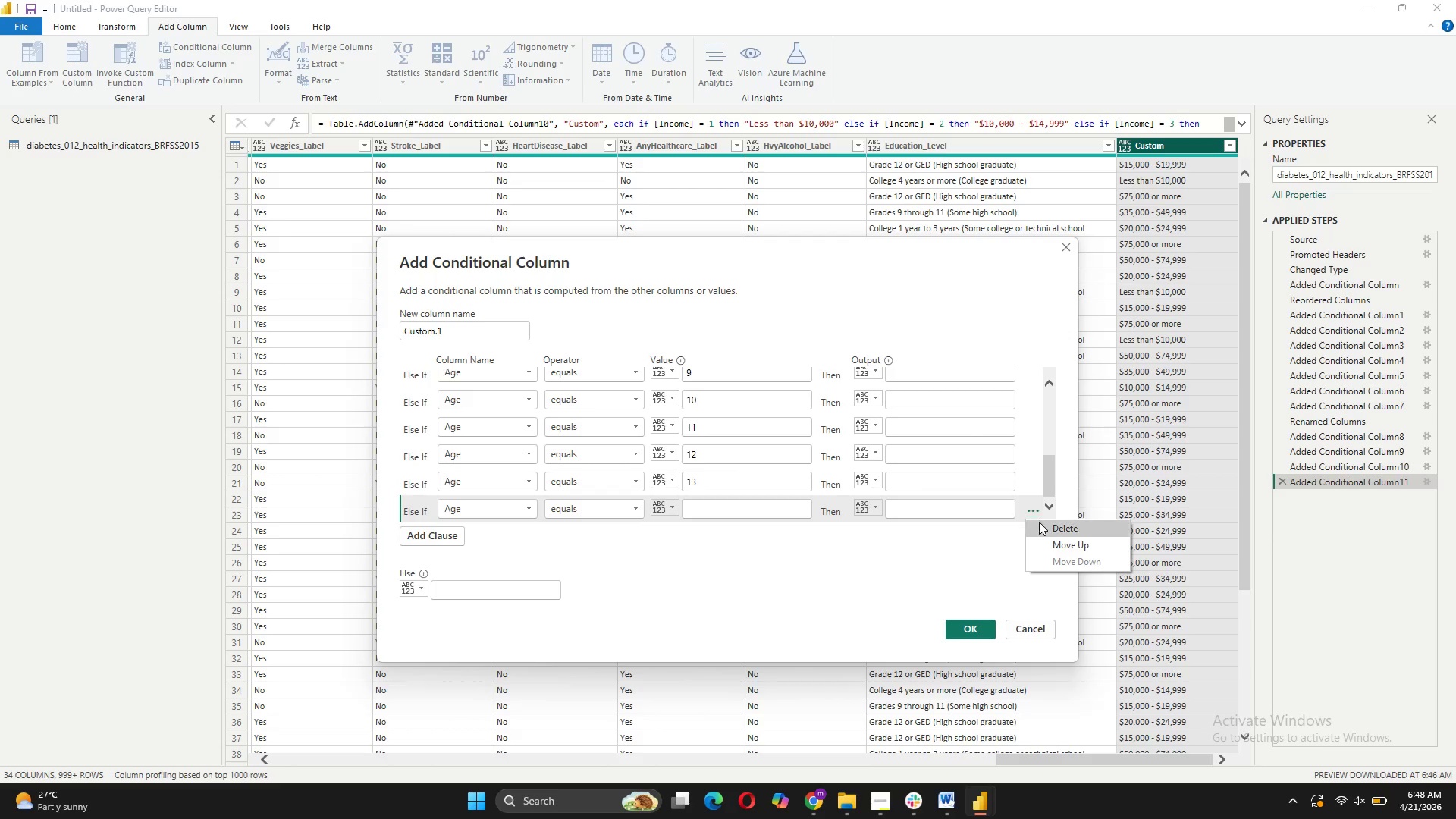 
left_click([1039, 524])
 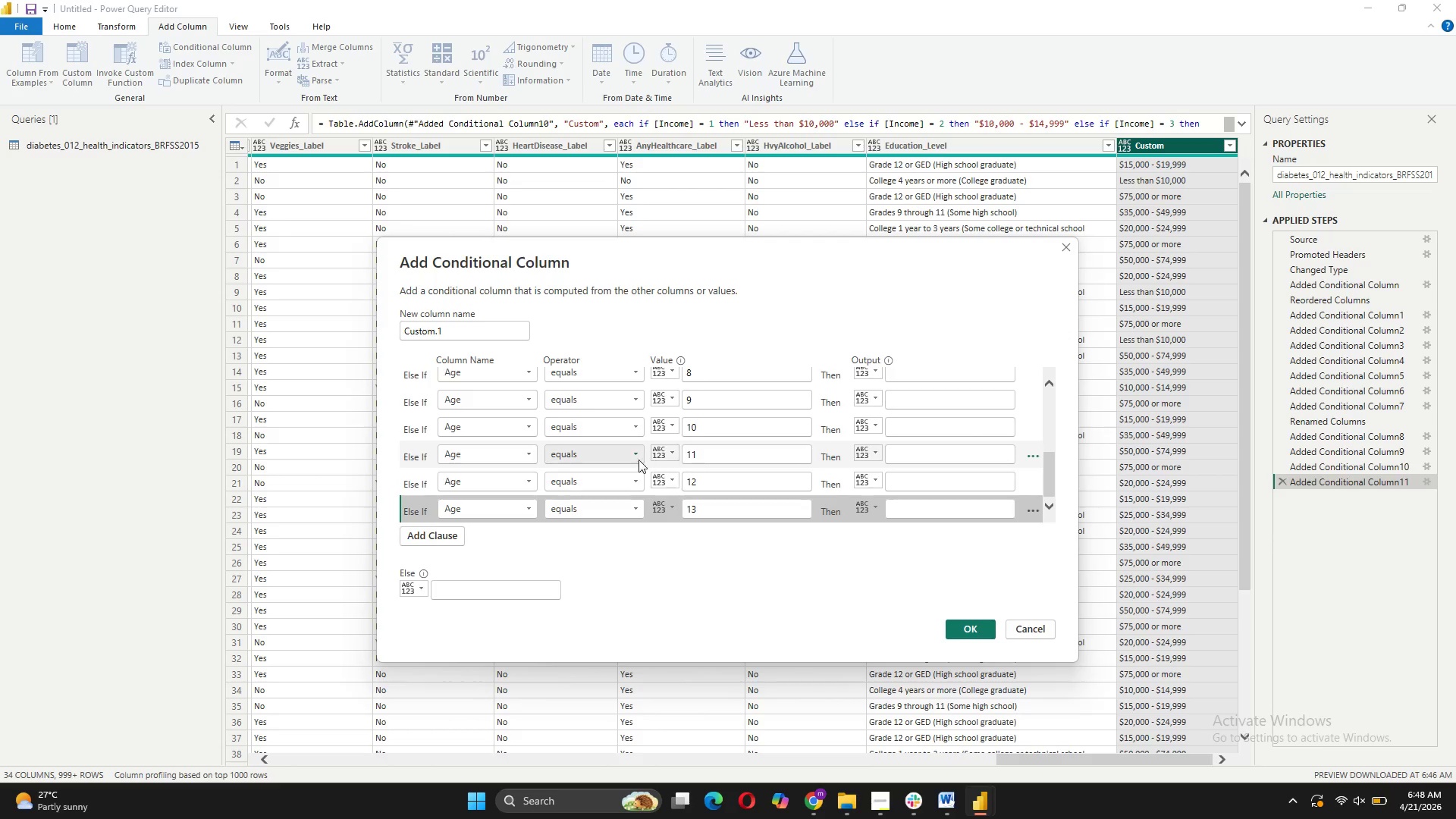 
scroll: coordinate [889, 451], scroll_direction: up, amount: 14.0
 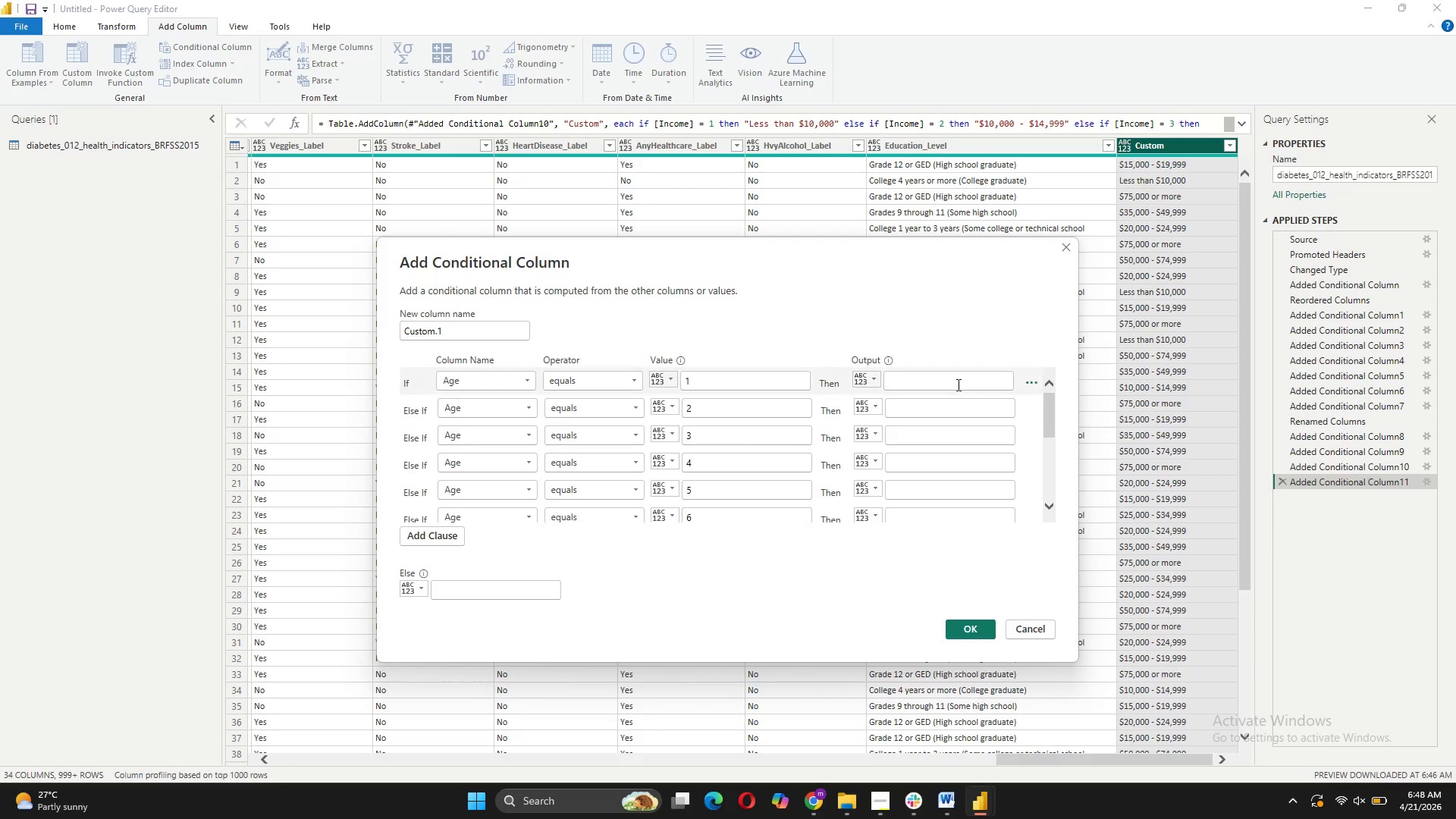 
left_click([960, 378])
 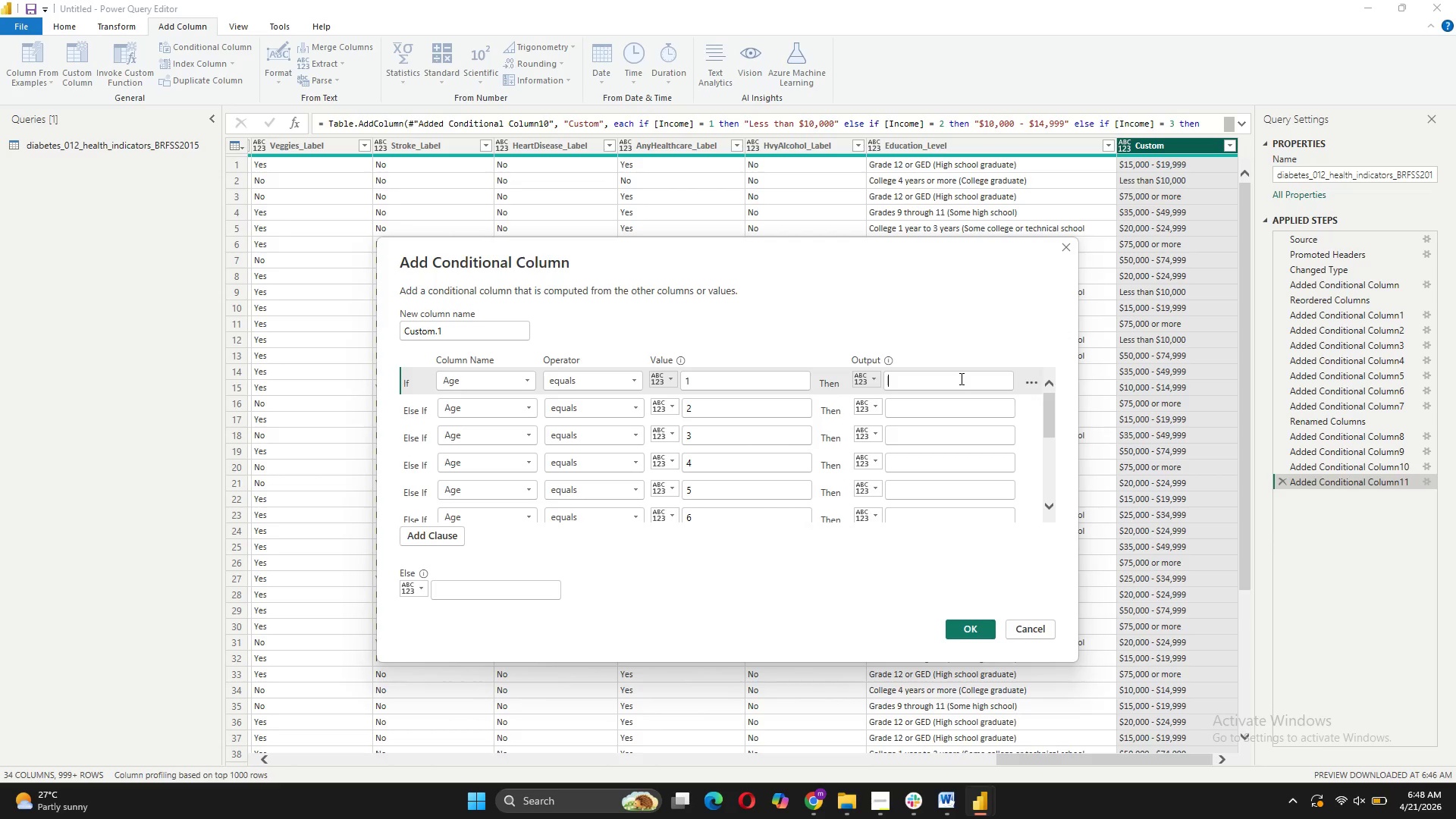 
type(18-24)
 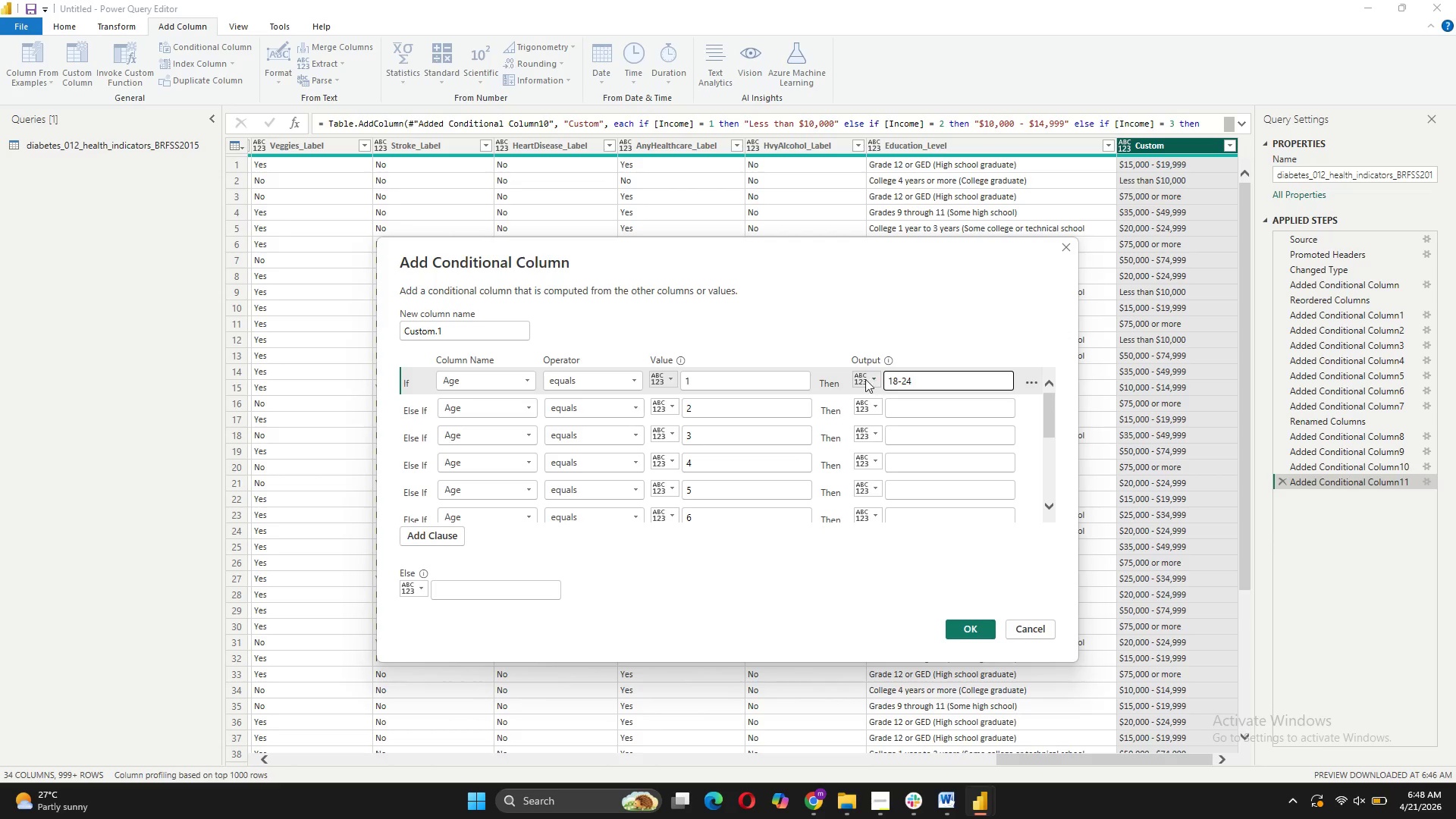 
left_click([864, 380])
 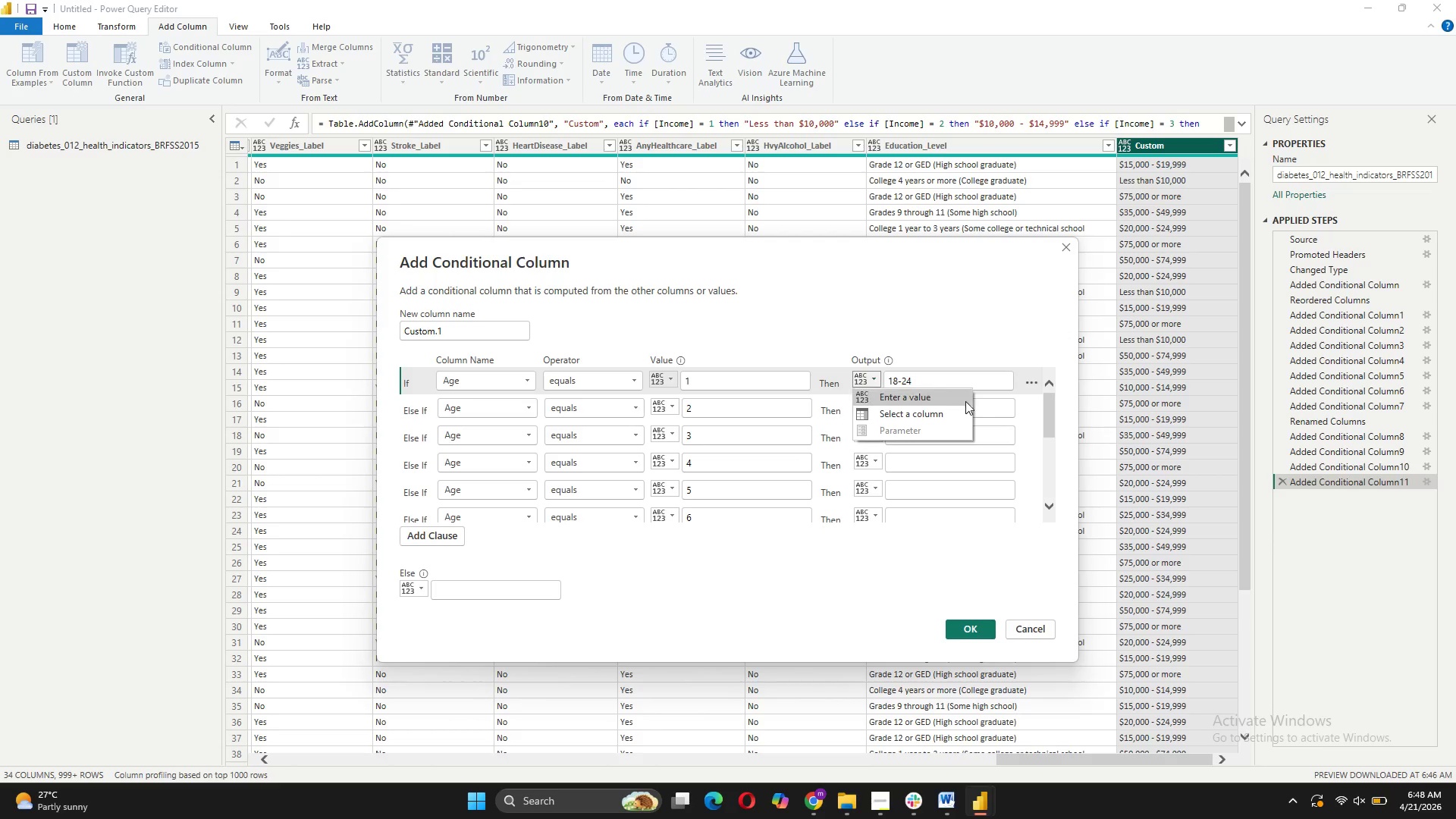 
left_click([999, 405])
 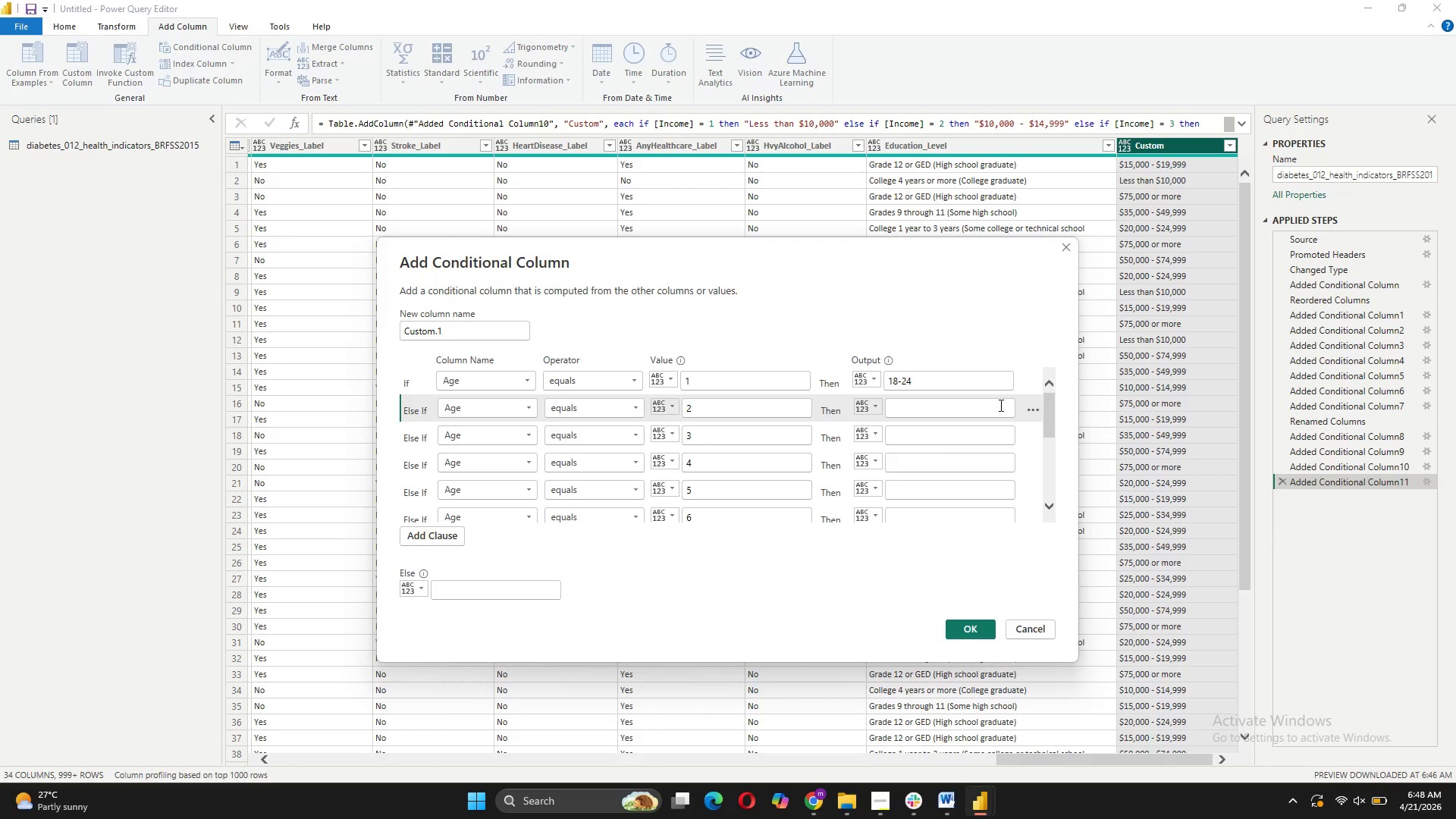 
type(25-29)
 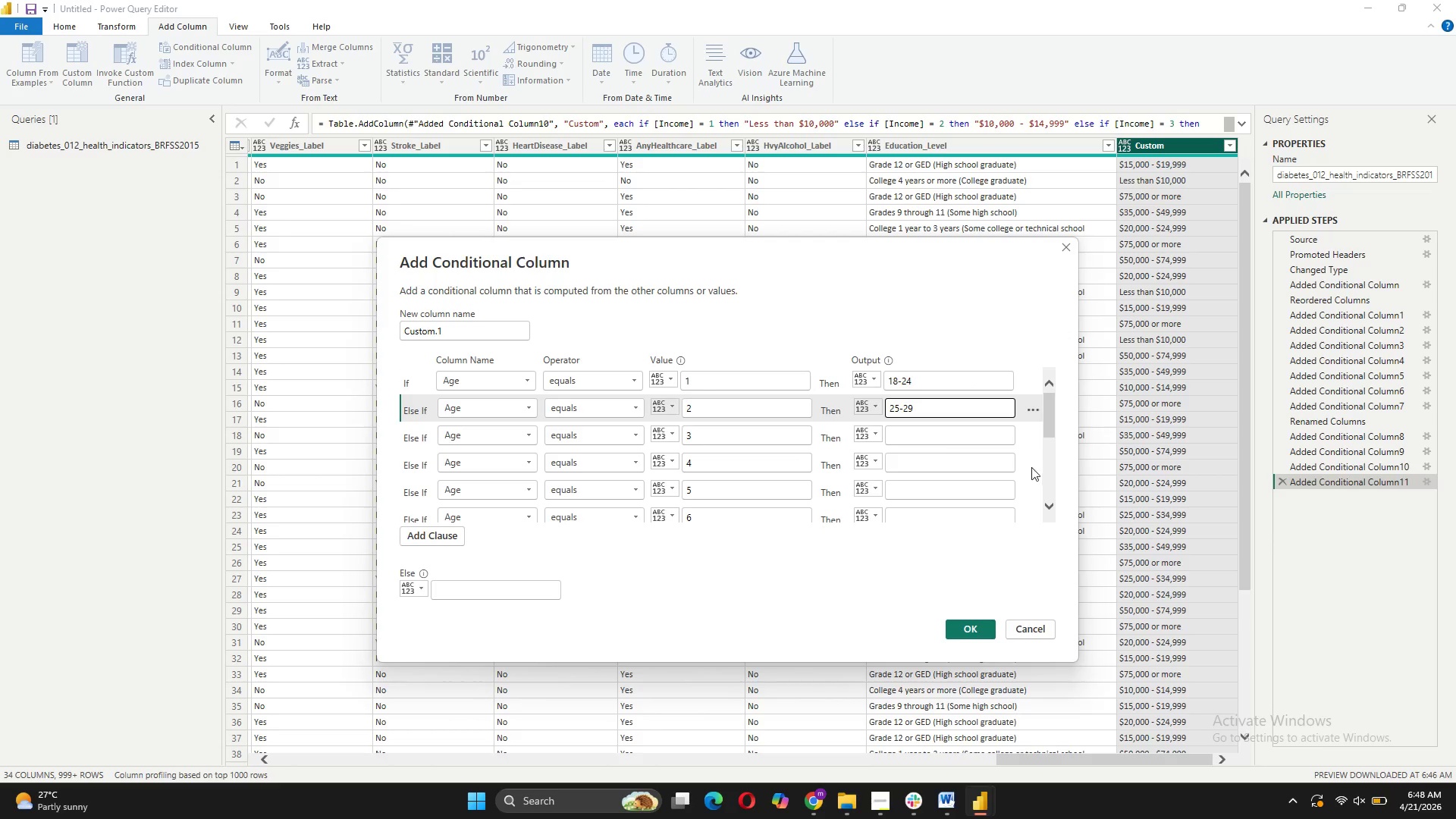 
left_click([968, 428])
 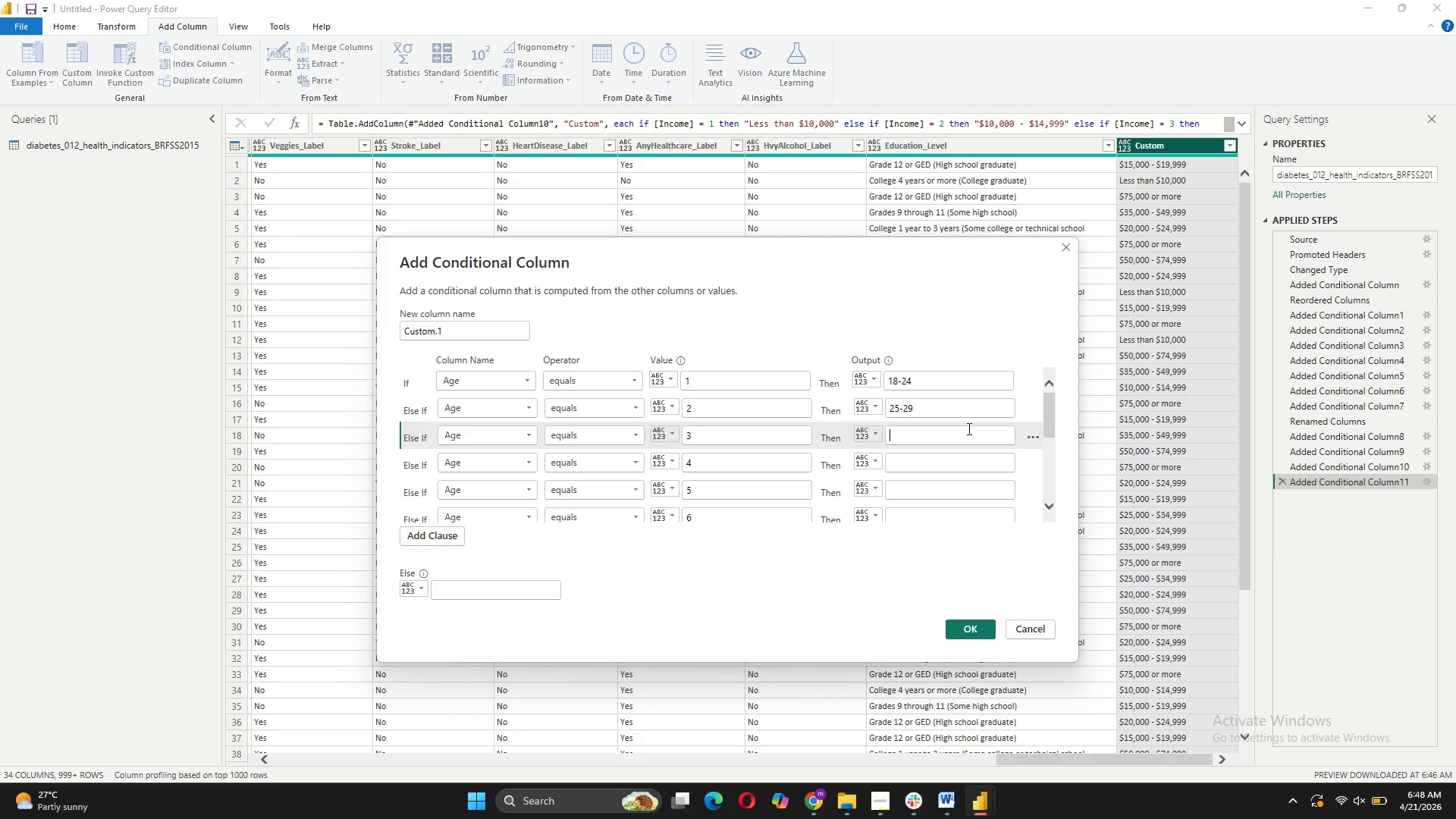 
type(30-34)
 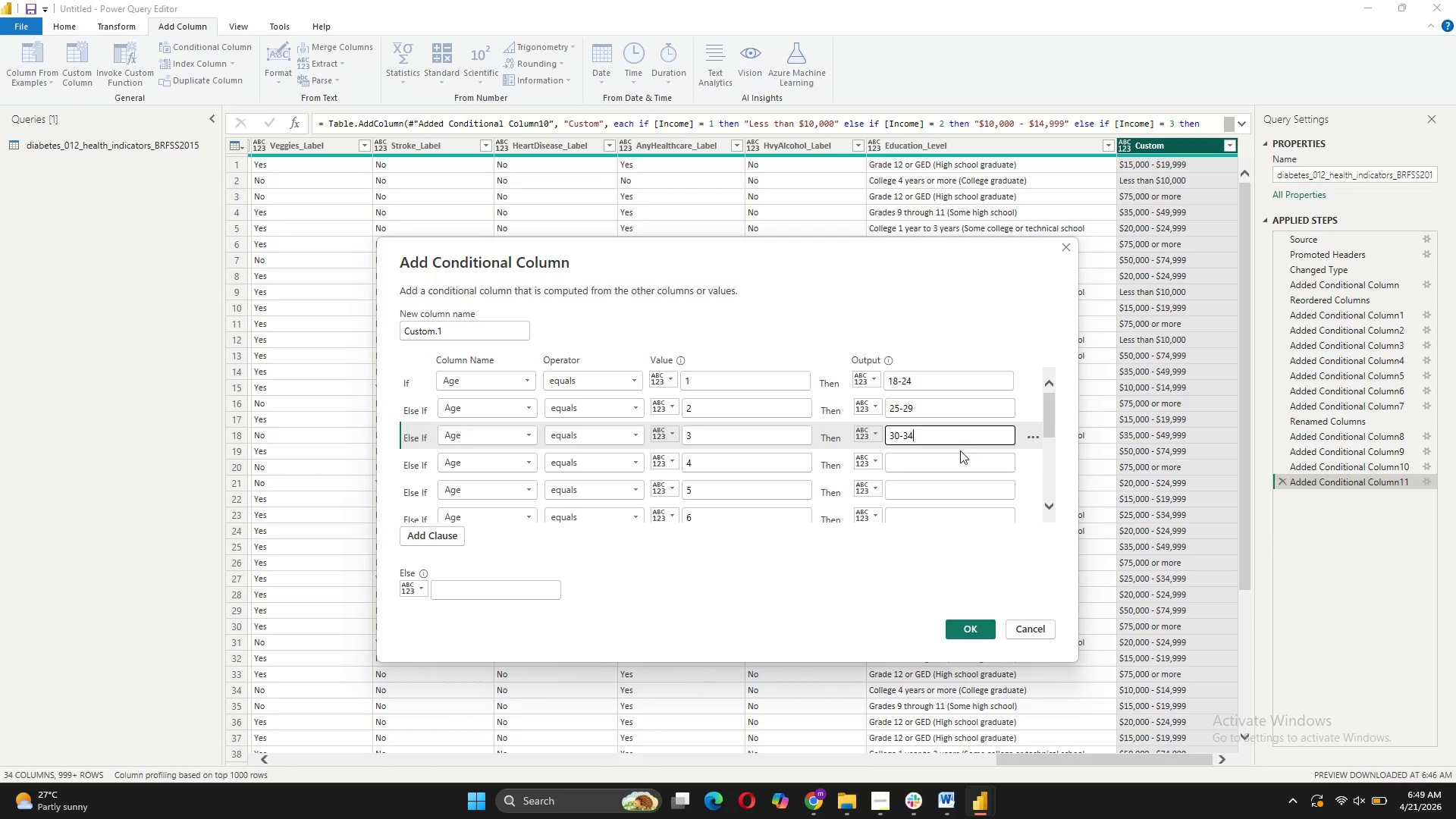 
left_click([956, 466])
 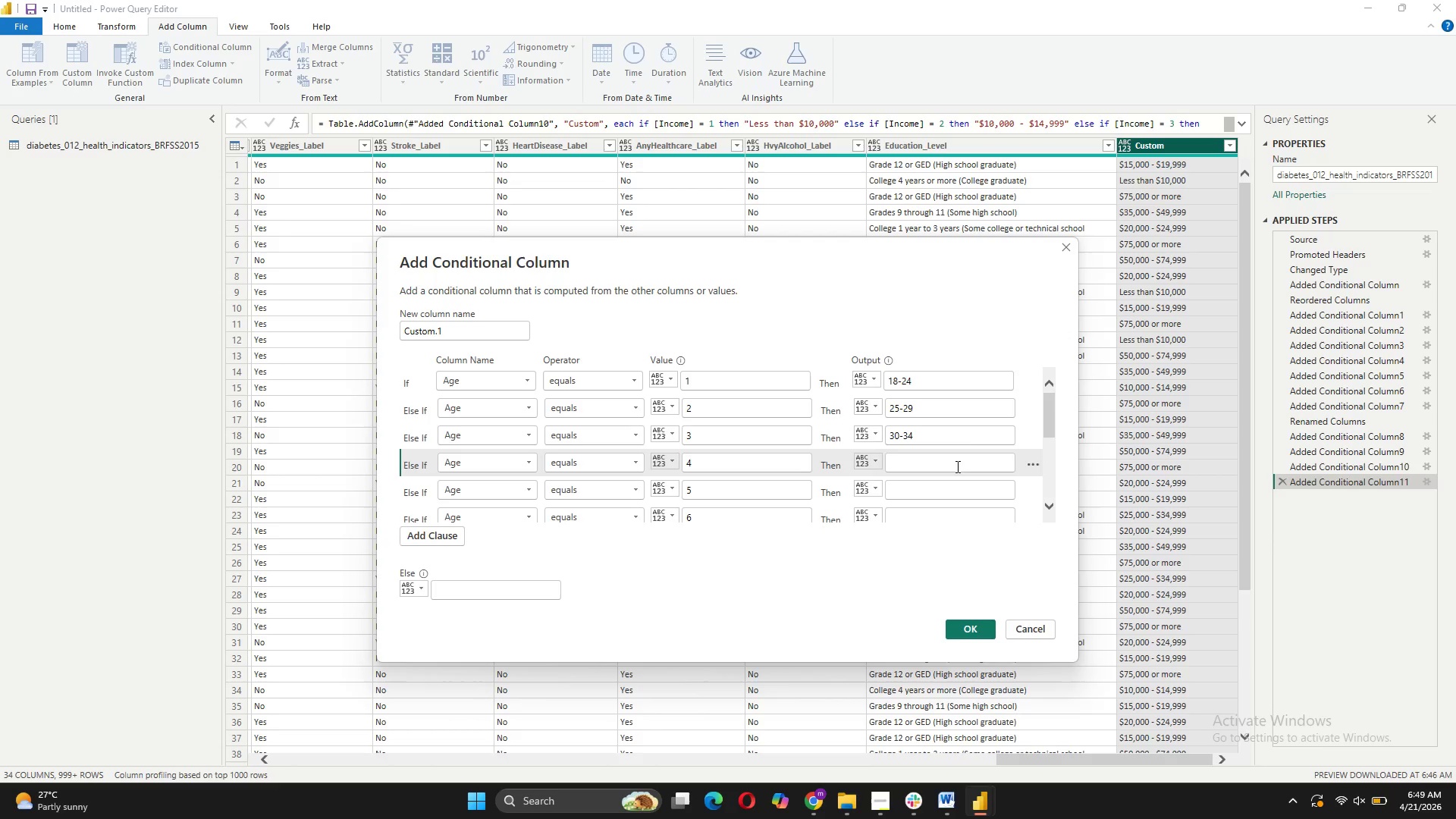 
type(35-39)
 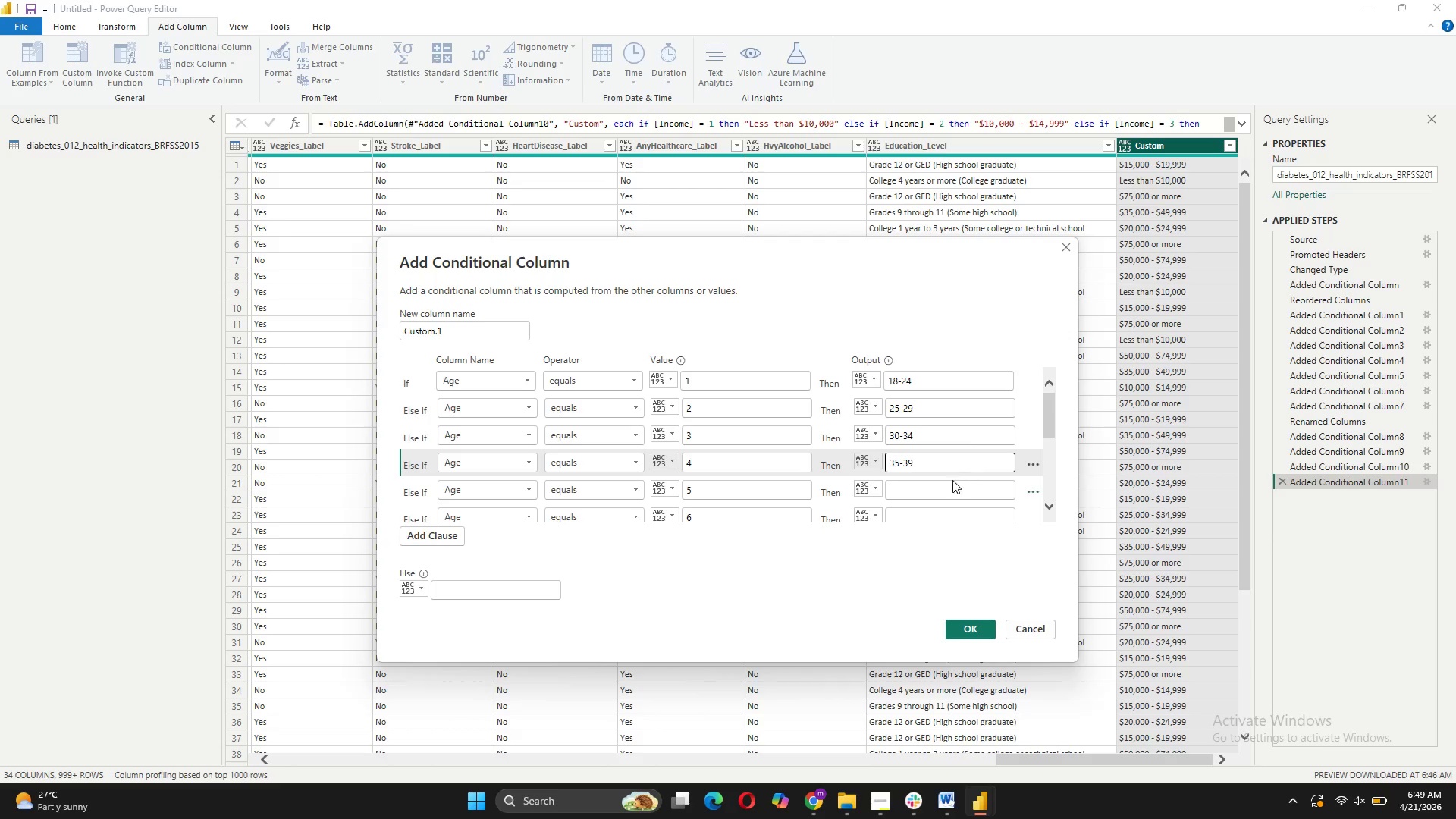 
left_click([945, 488])
 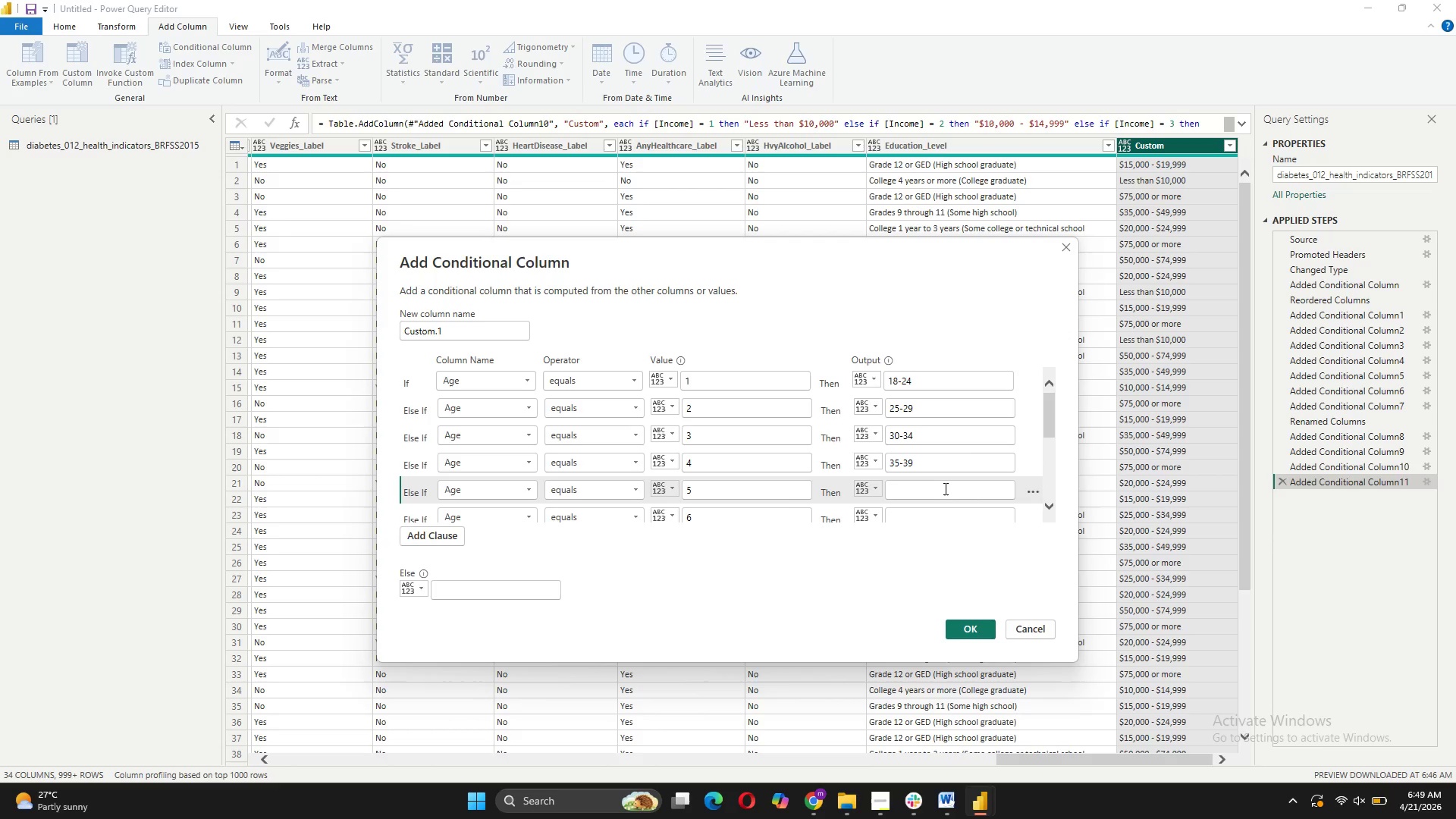 
type(40-44)
 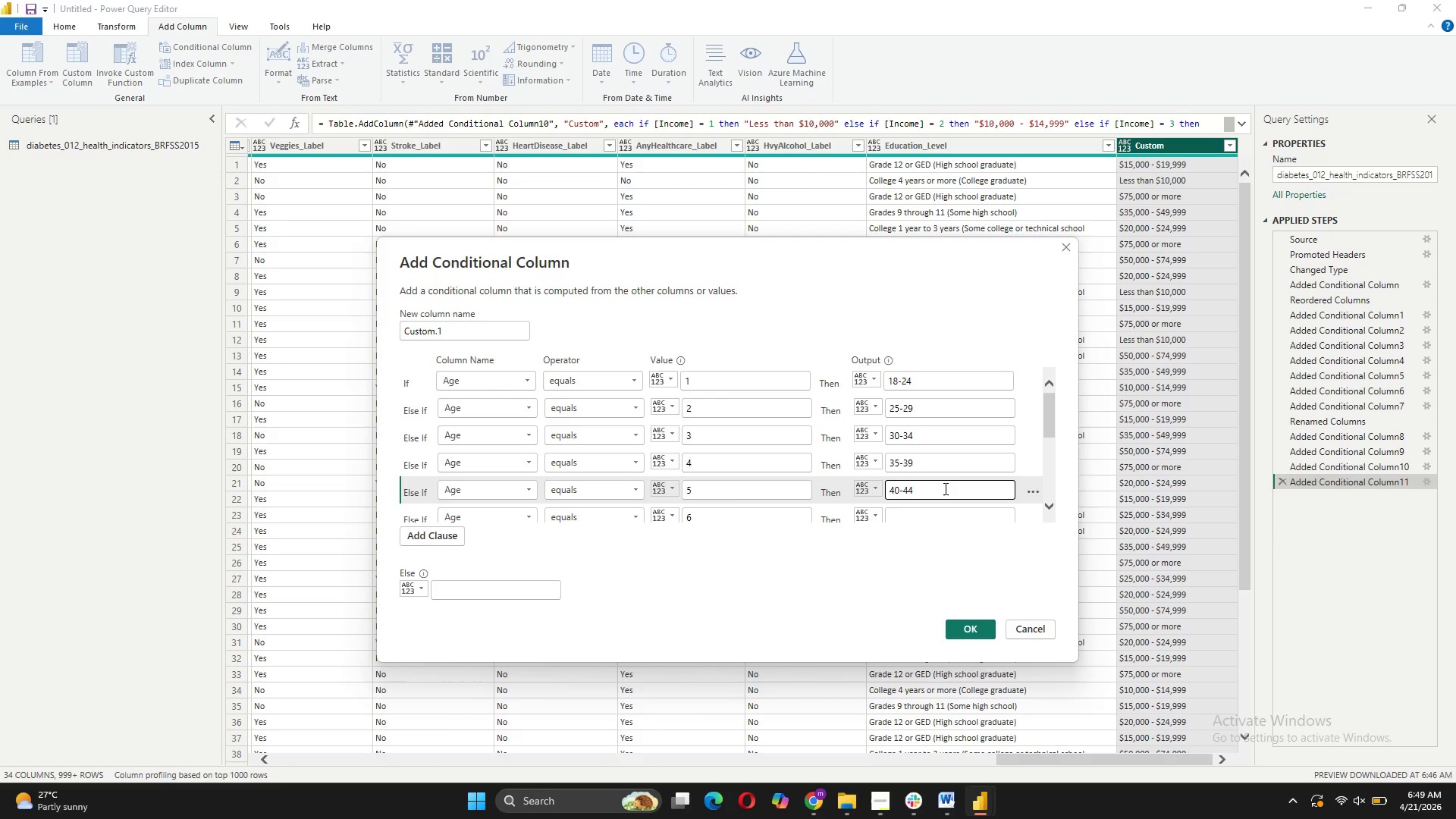 
scroll: coordinate [944, 488], scroll_direction: down, amount: 4.0
 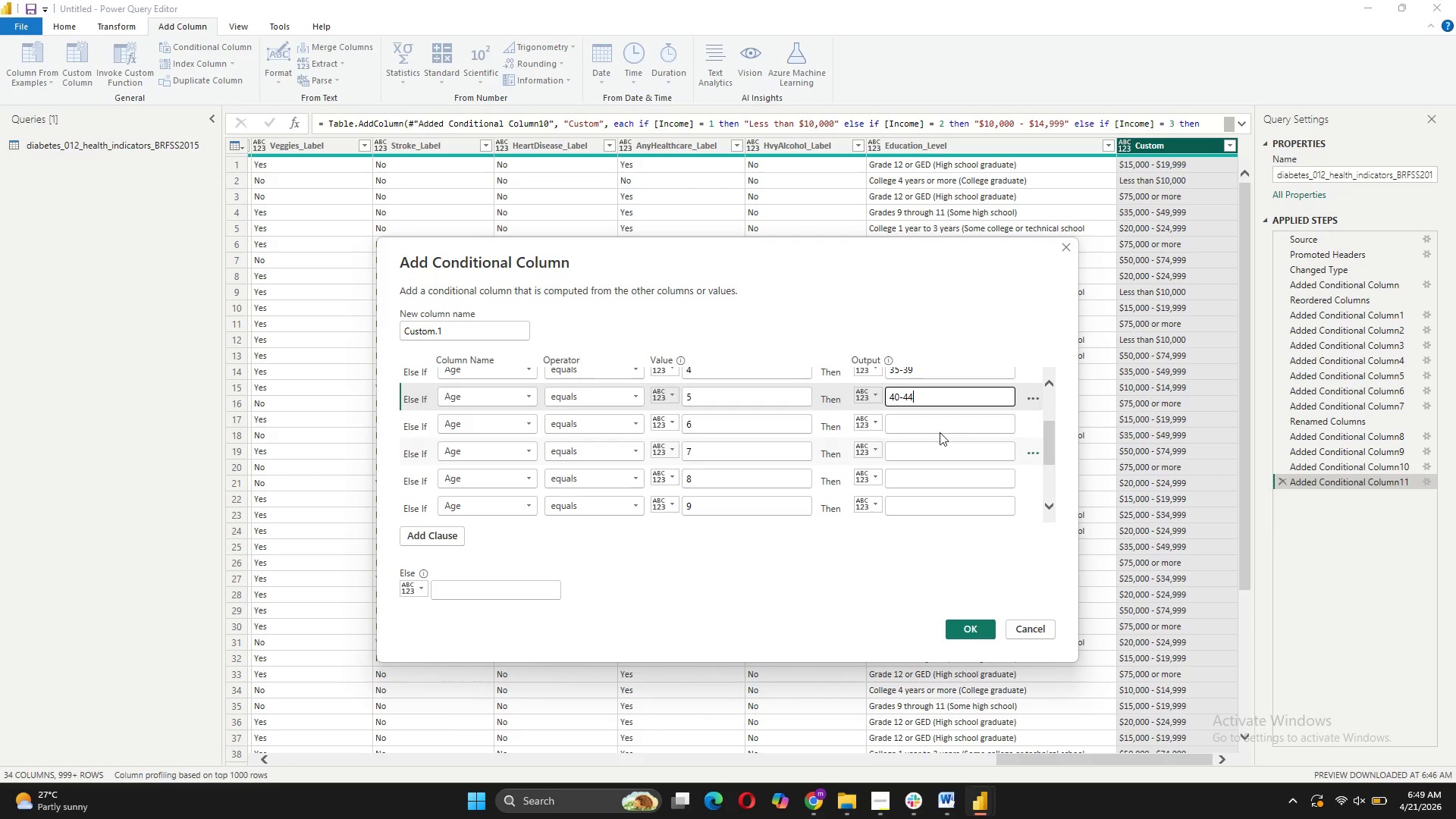 
left_click([937, 427])
 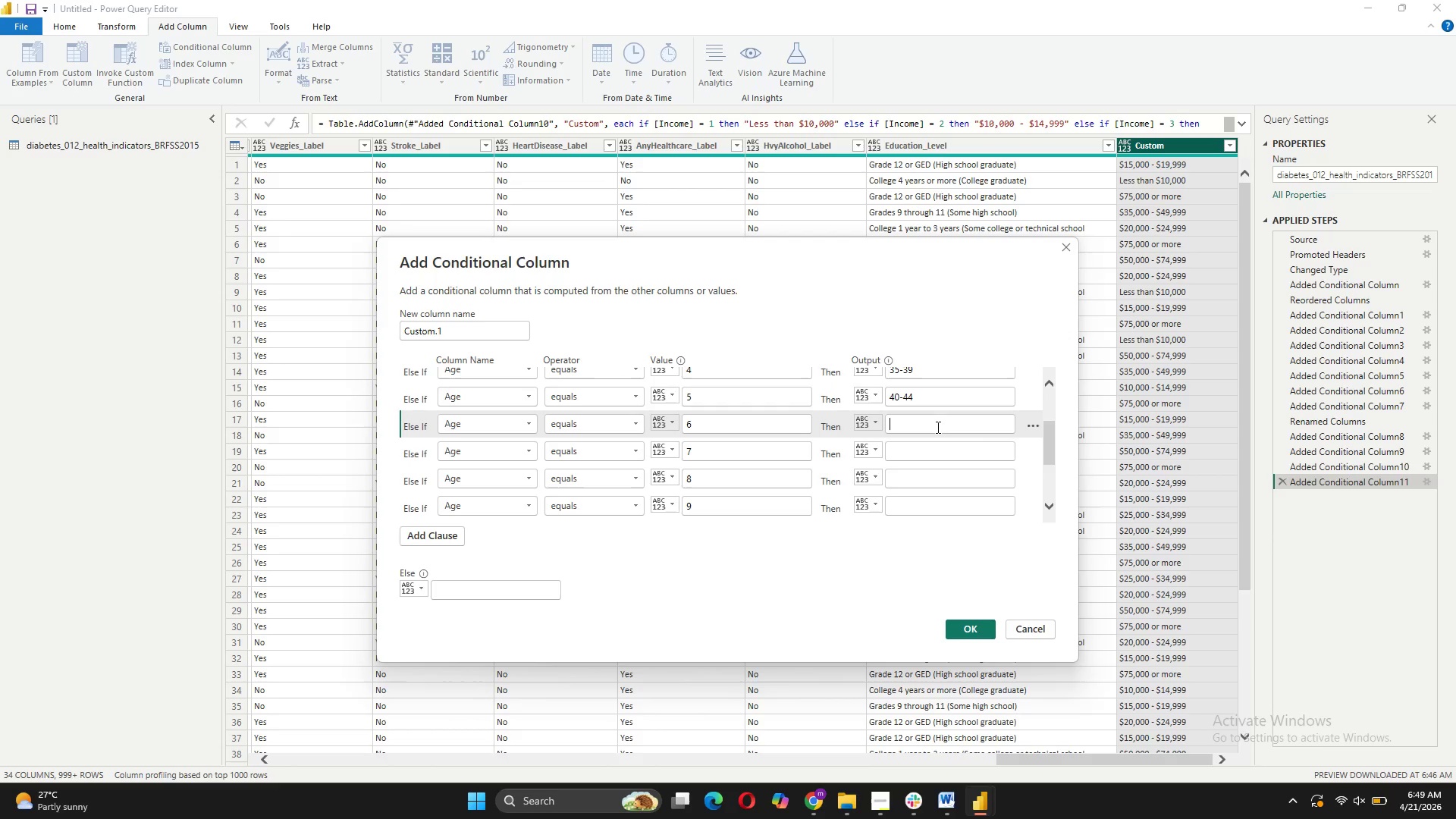 
type(45-49)
 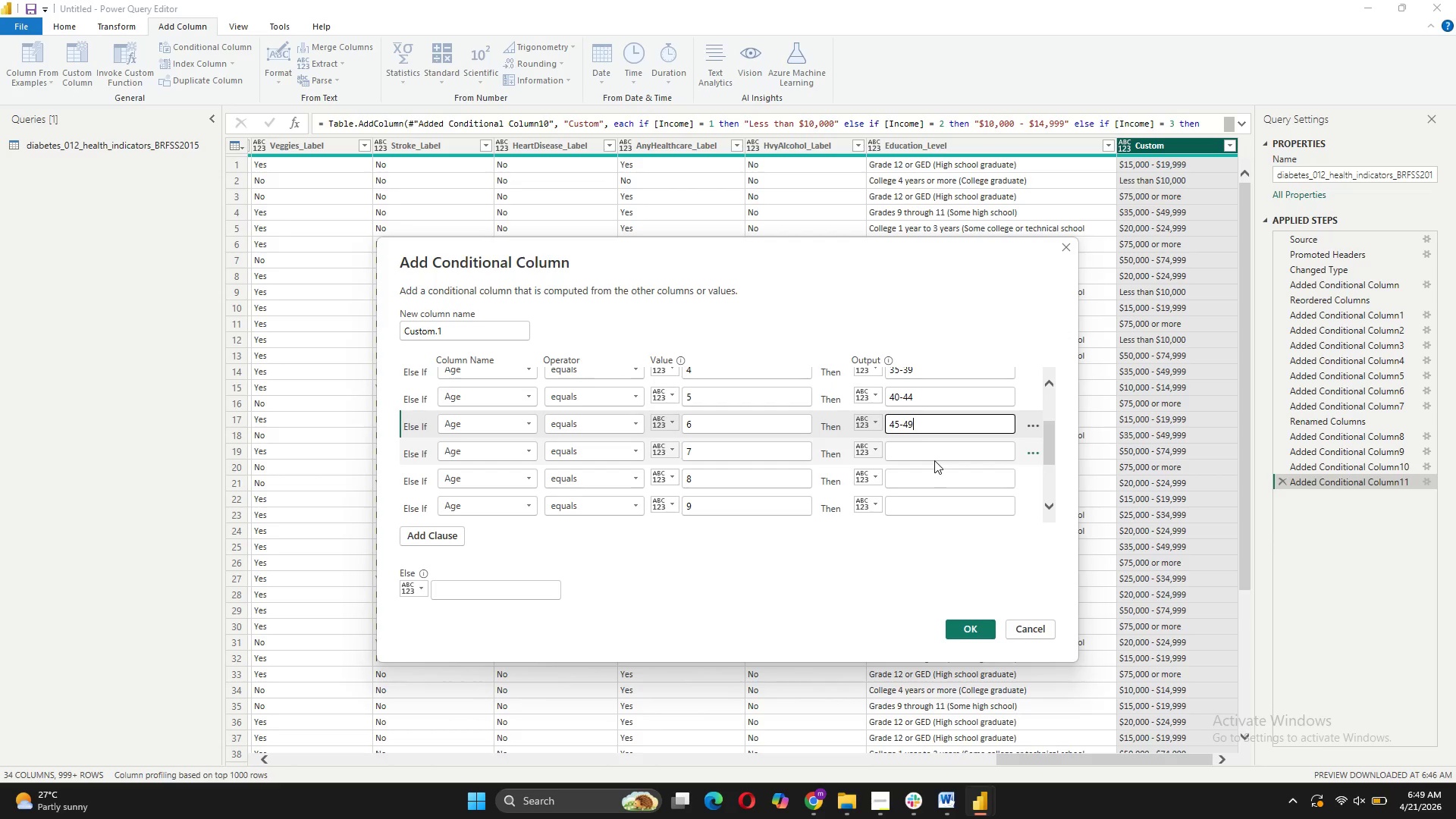 
left_click([937, 448])
 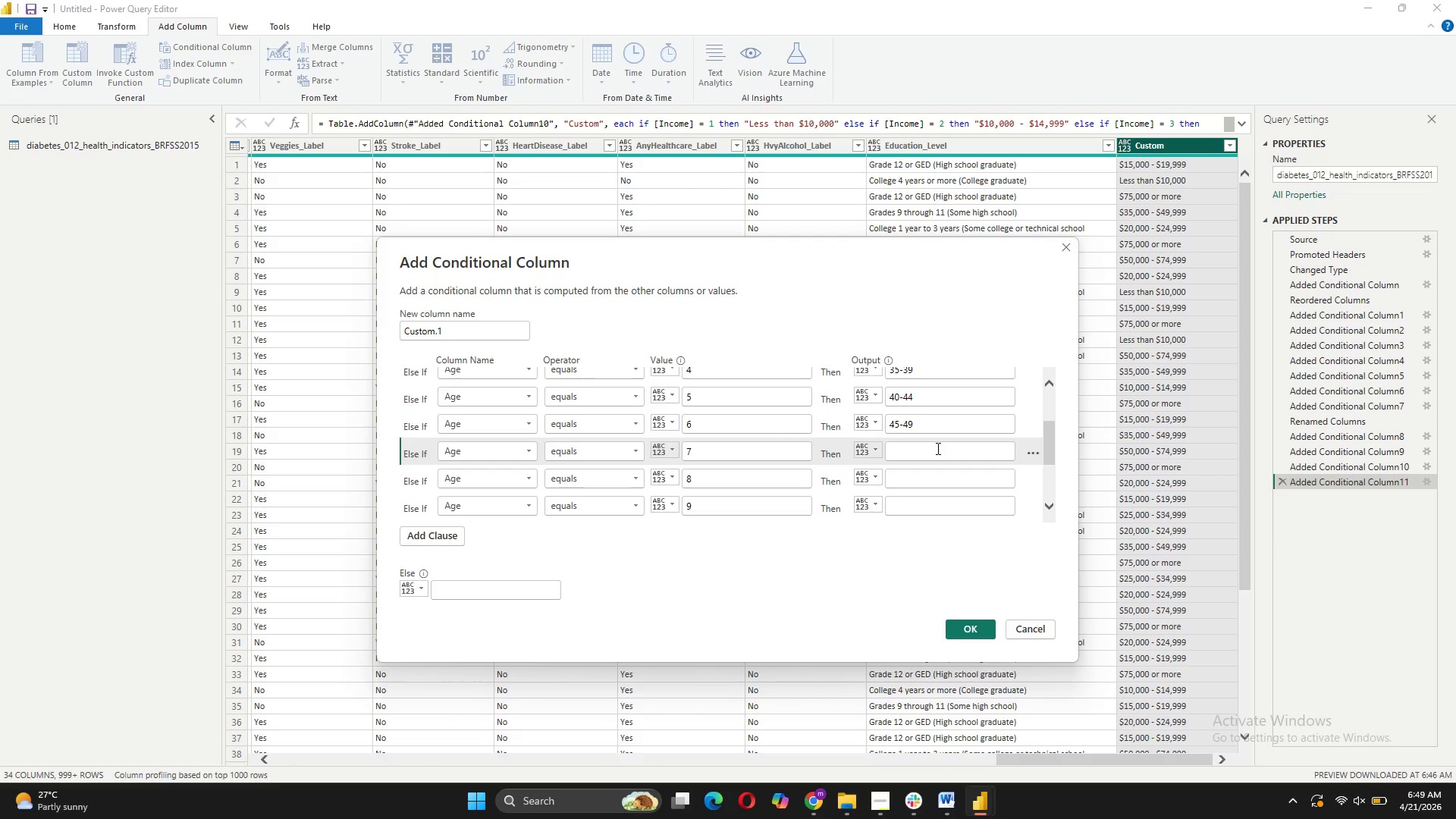 
type(50-54)
 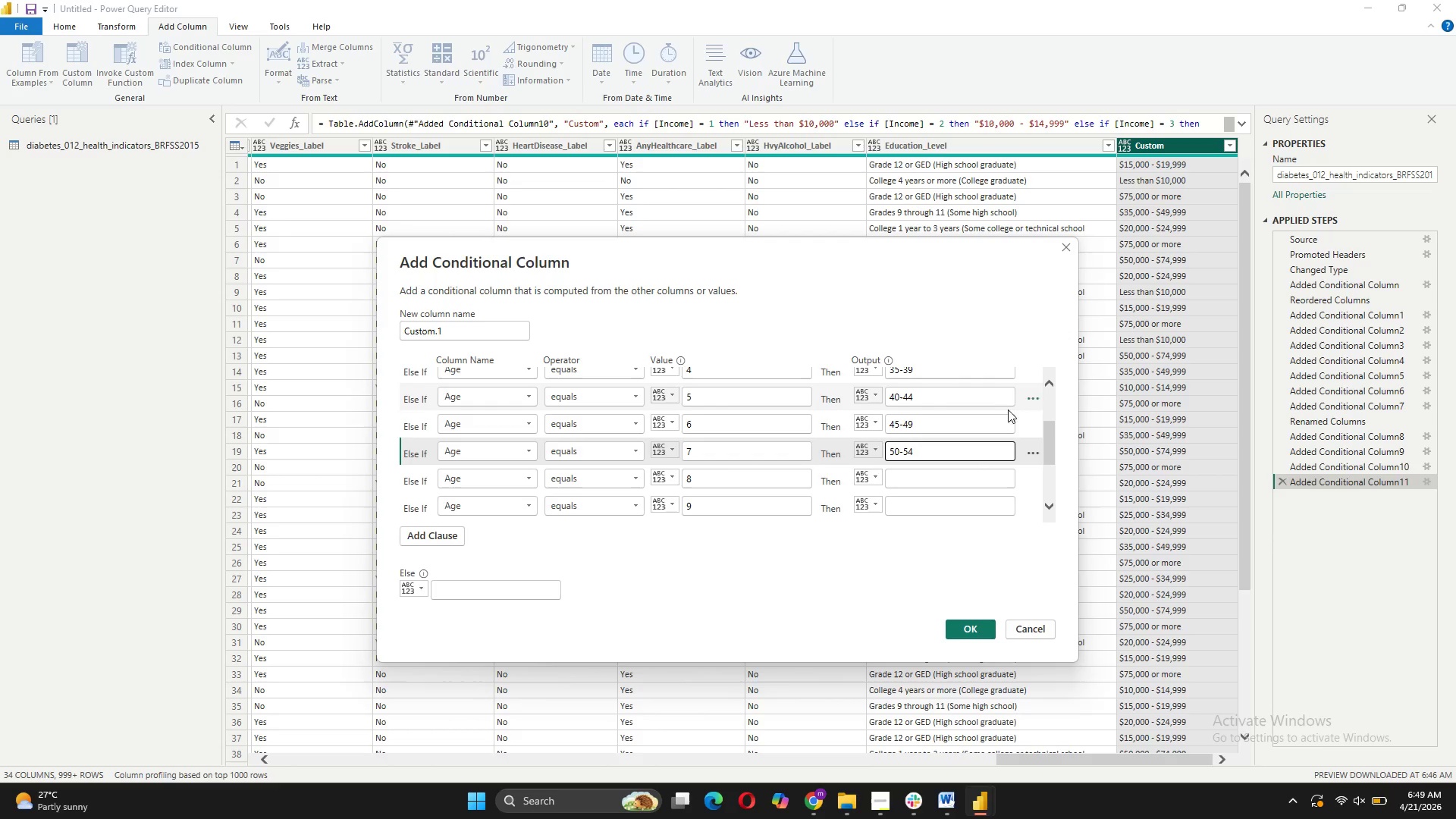 
left_click([943, 481])
 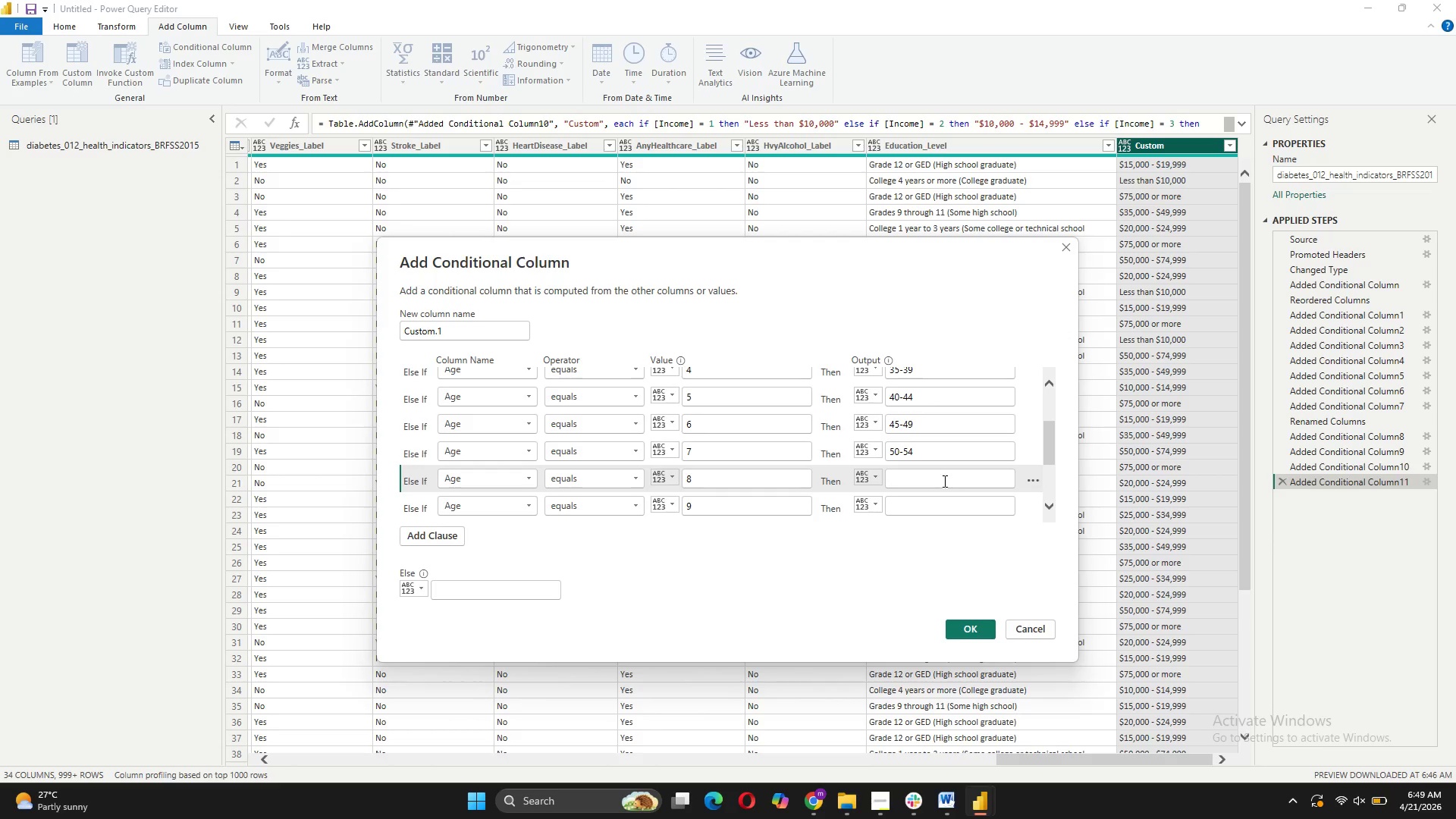 
type(55-59)
 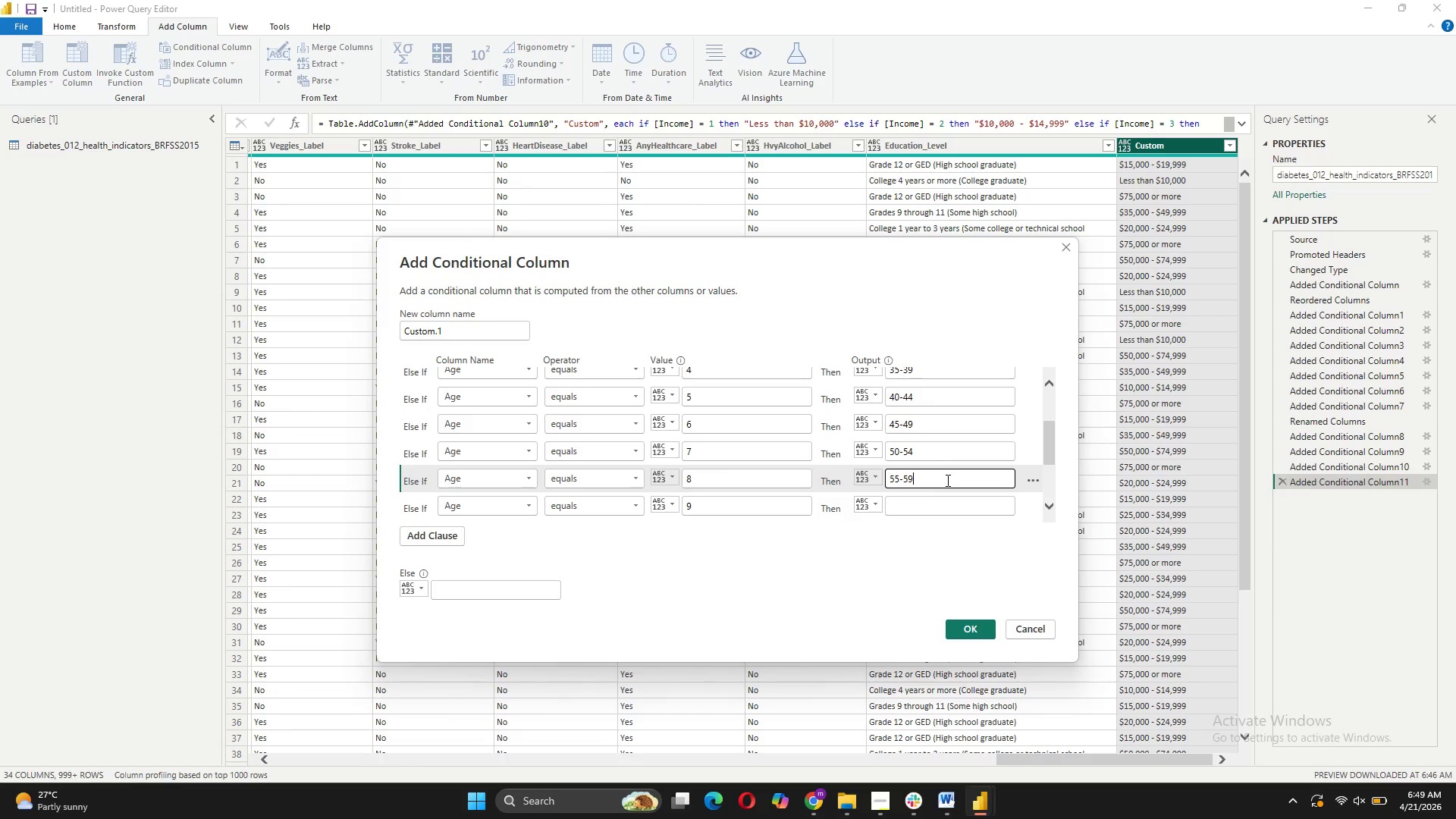 
scroll: coordinate [946, 480], scroll_direction: down, amount: 2.0
 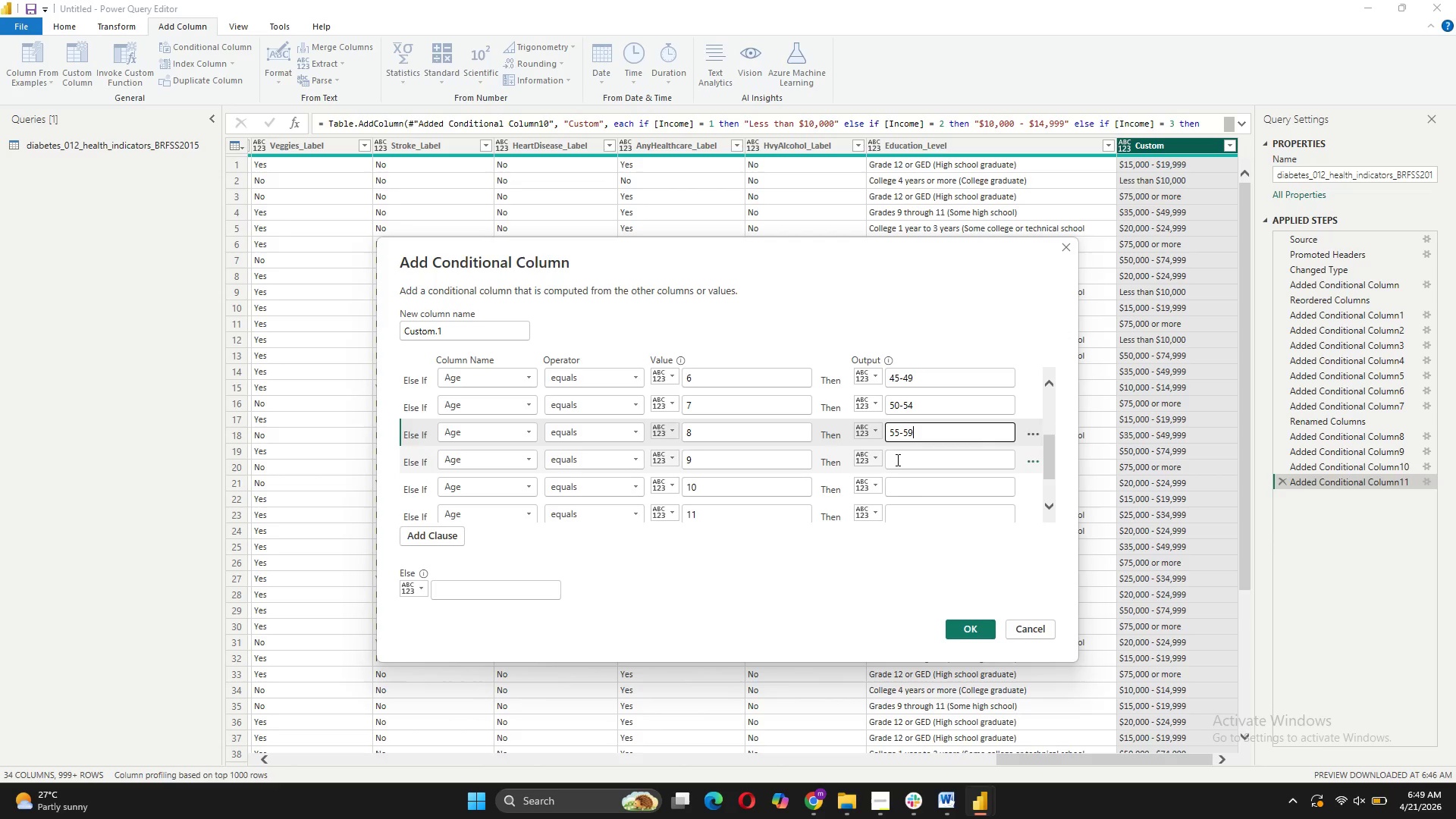 
left_click([896, 458])
 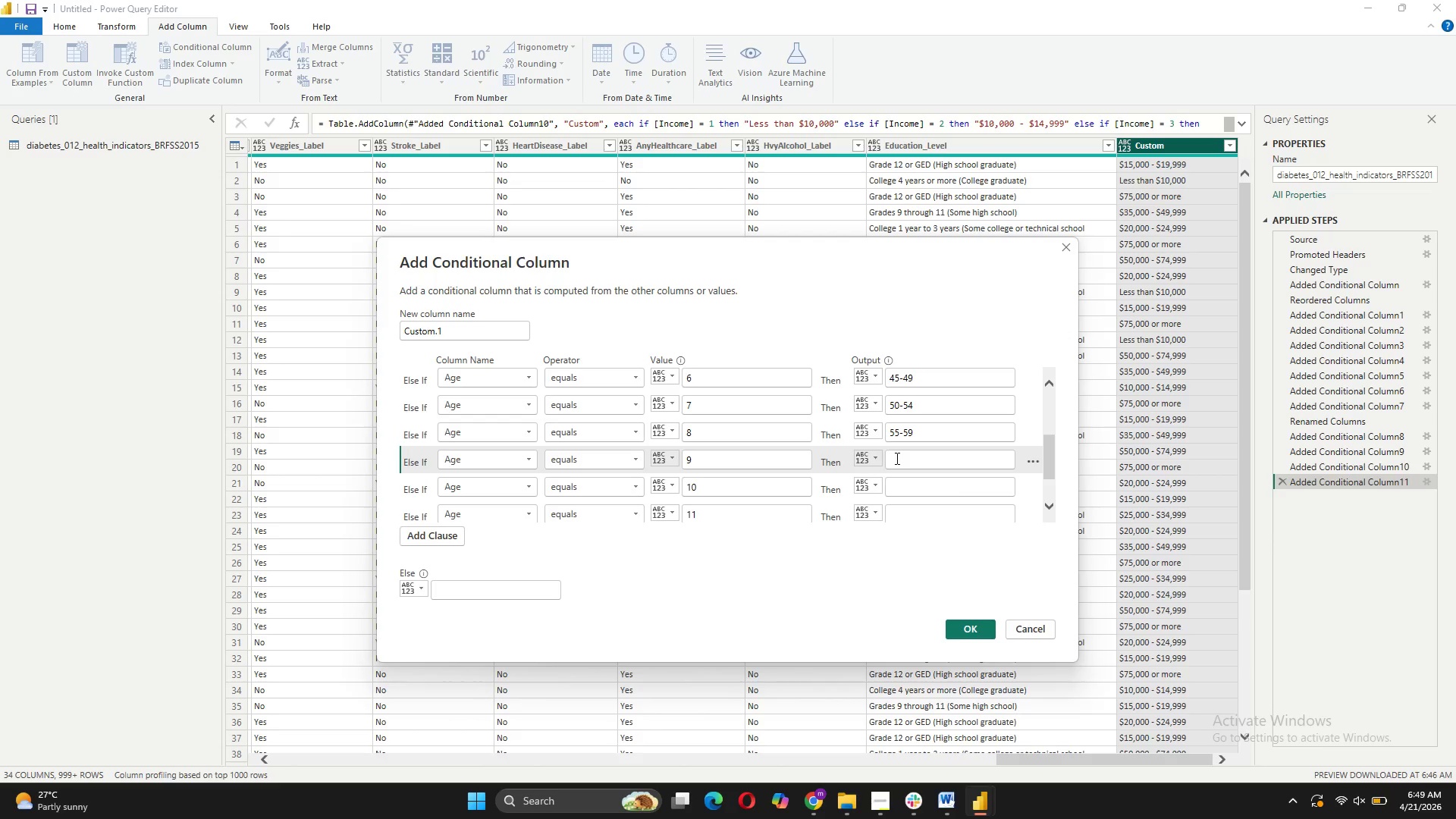 
type(60-64)
 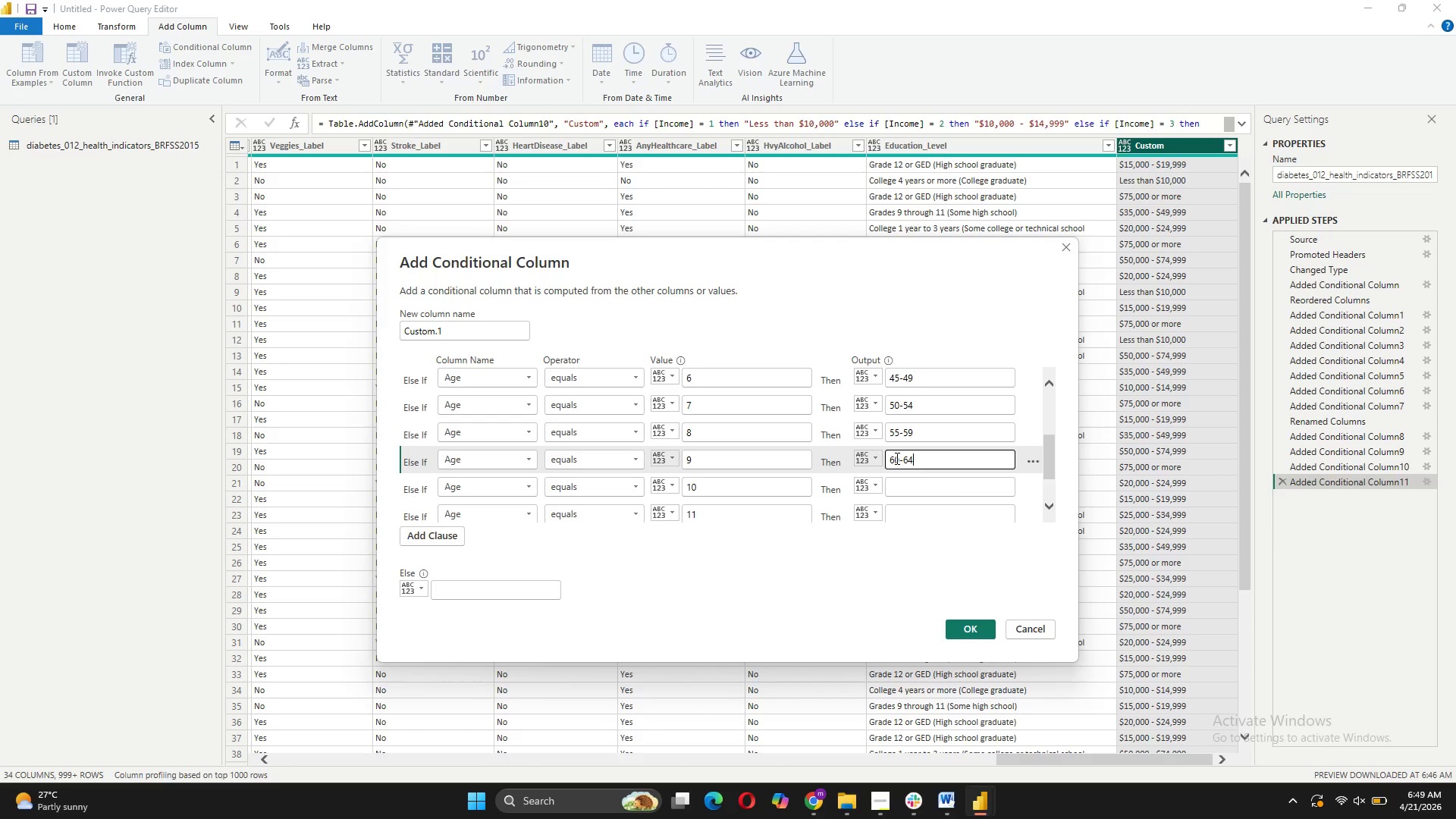 
scroll: coordinate [896, 458], scroll_direction: down, amount: 1.0
 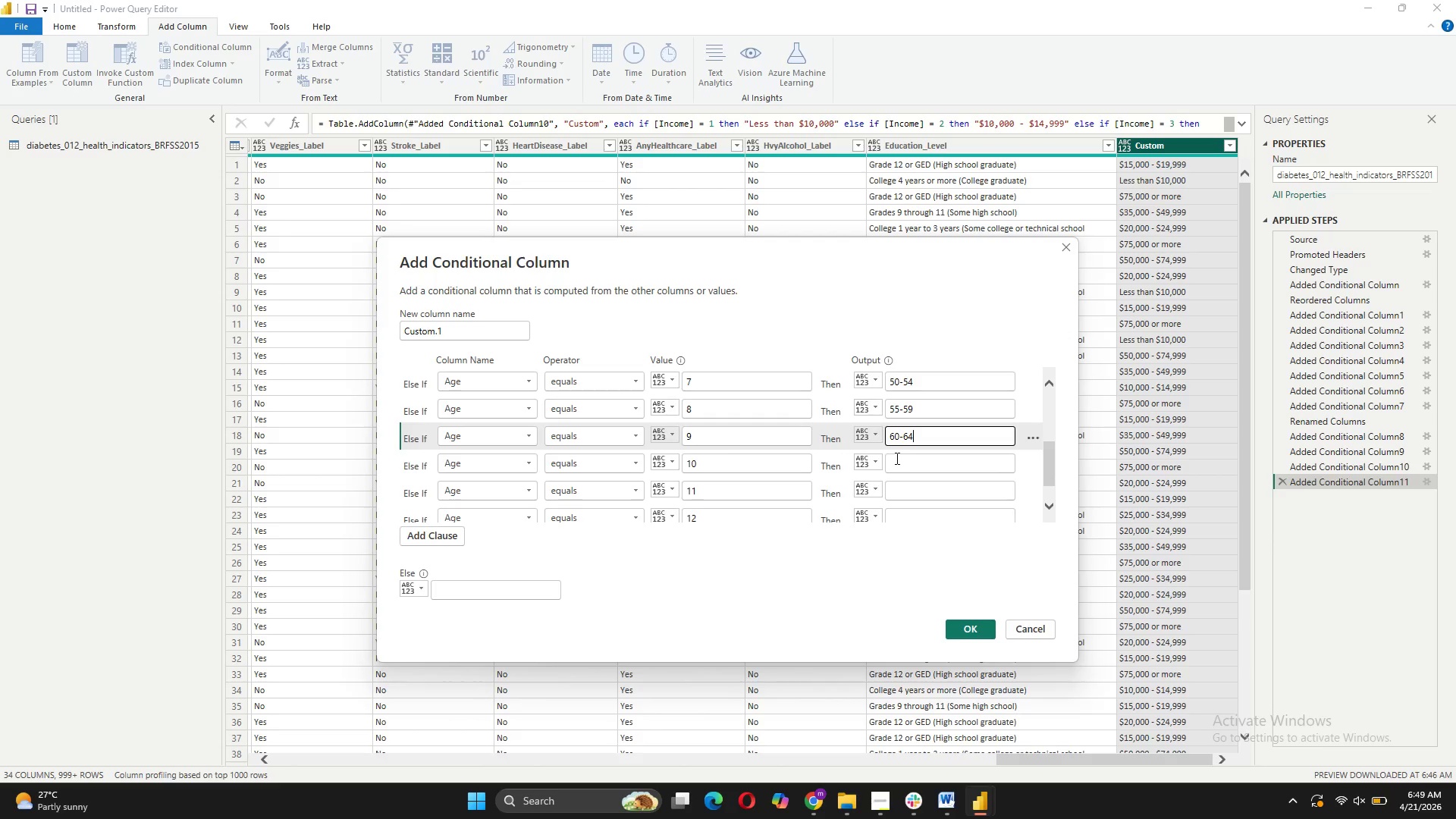 
left_click([896, 458])
 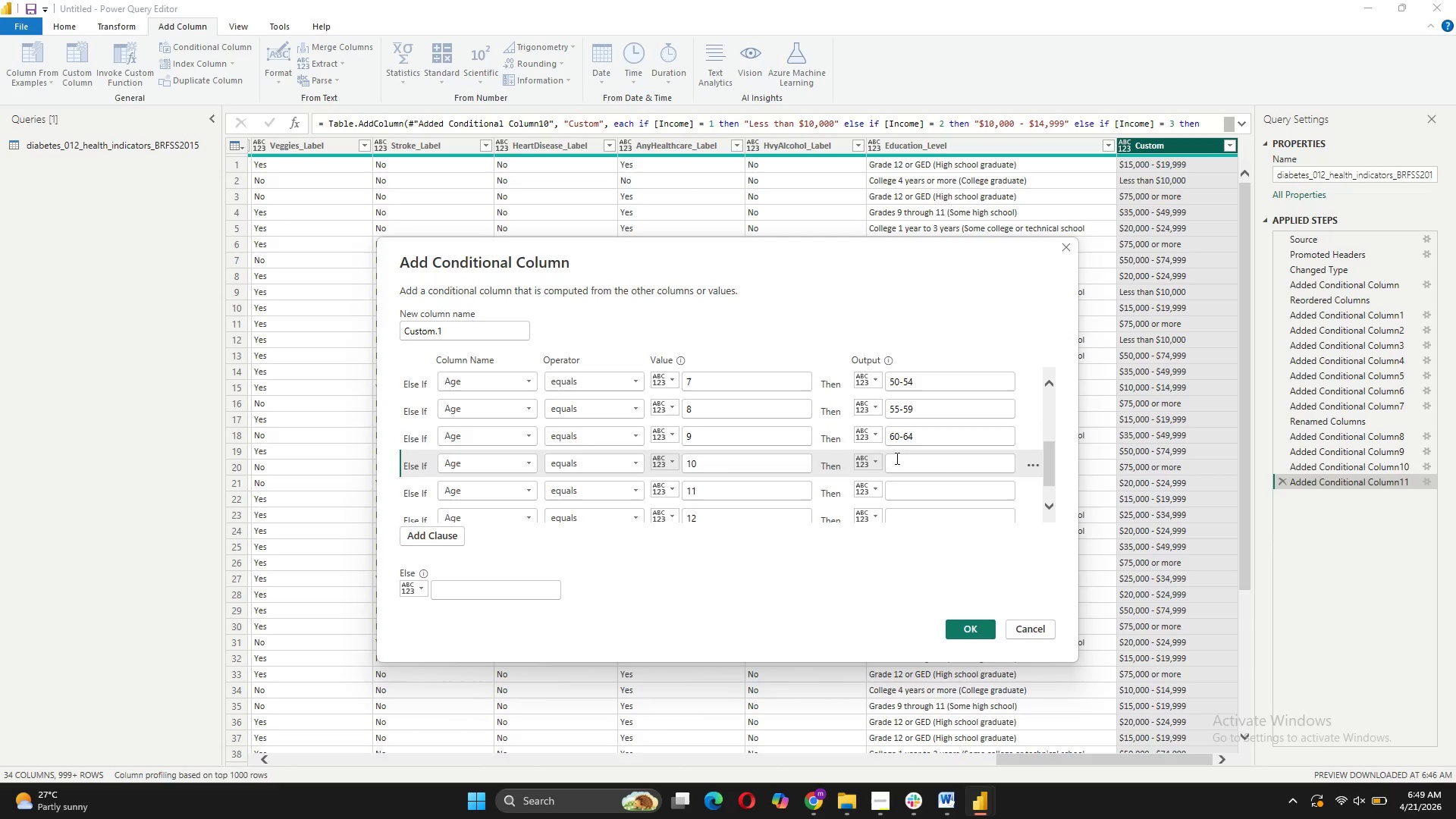 
type(65-69)
 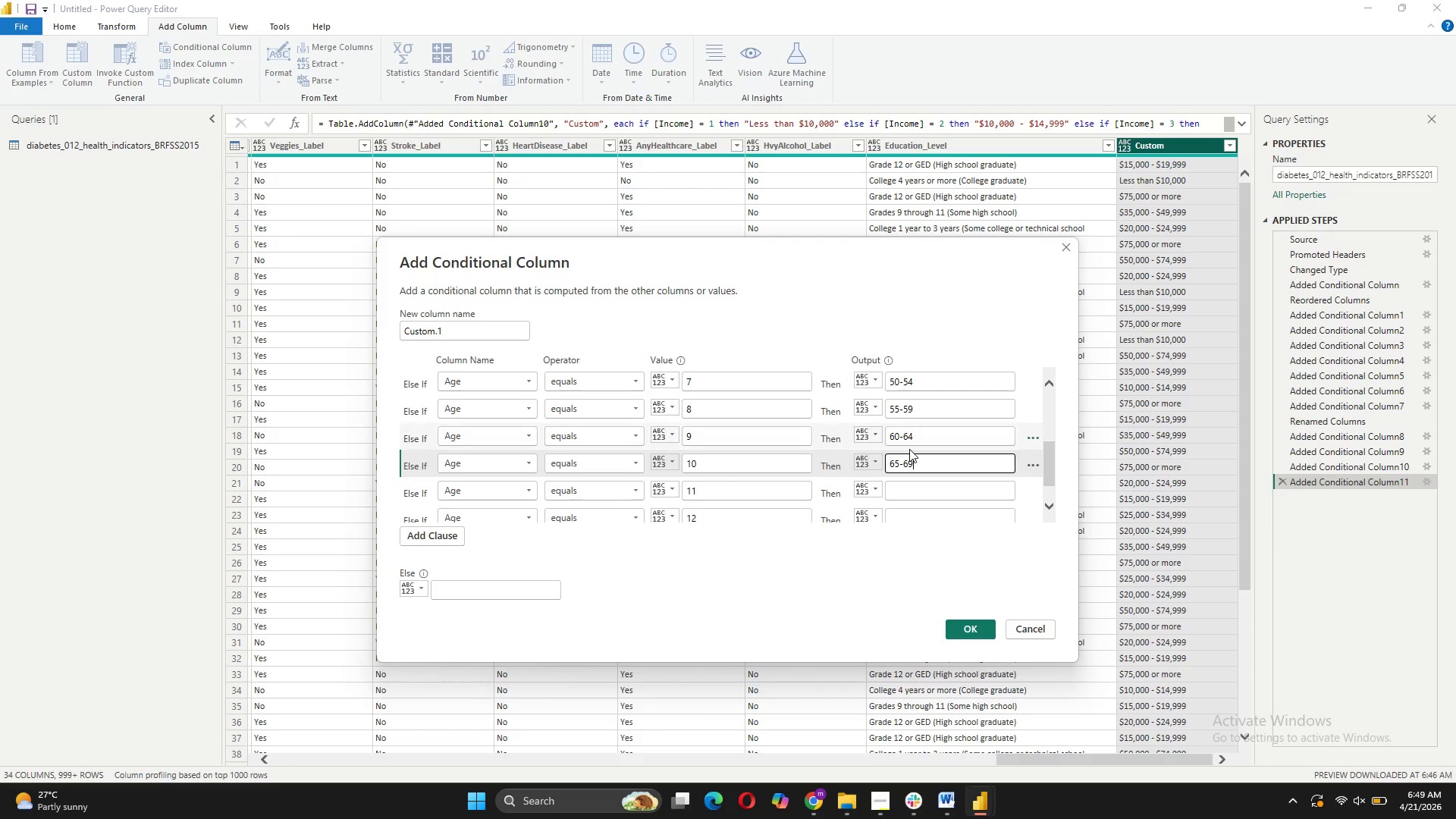 
left_click([909, 449])
 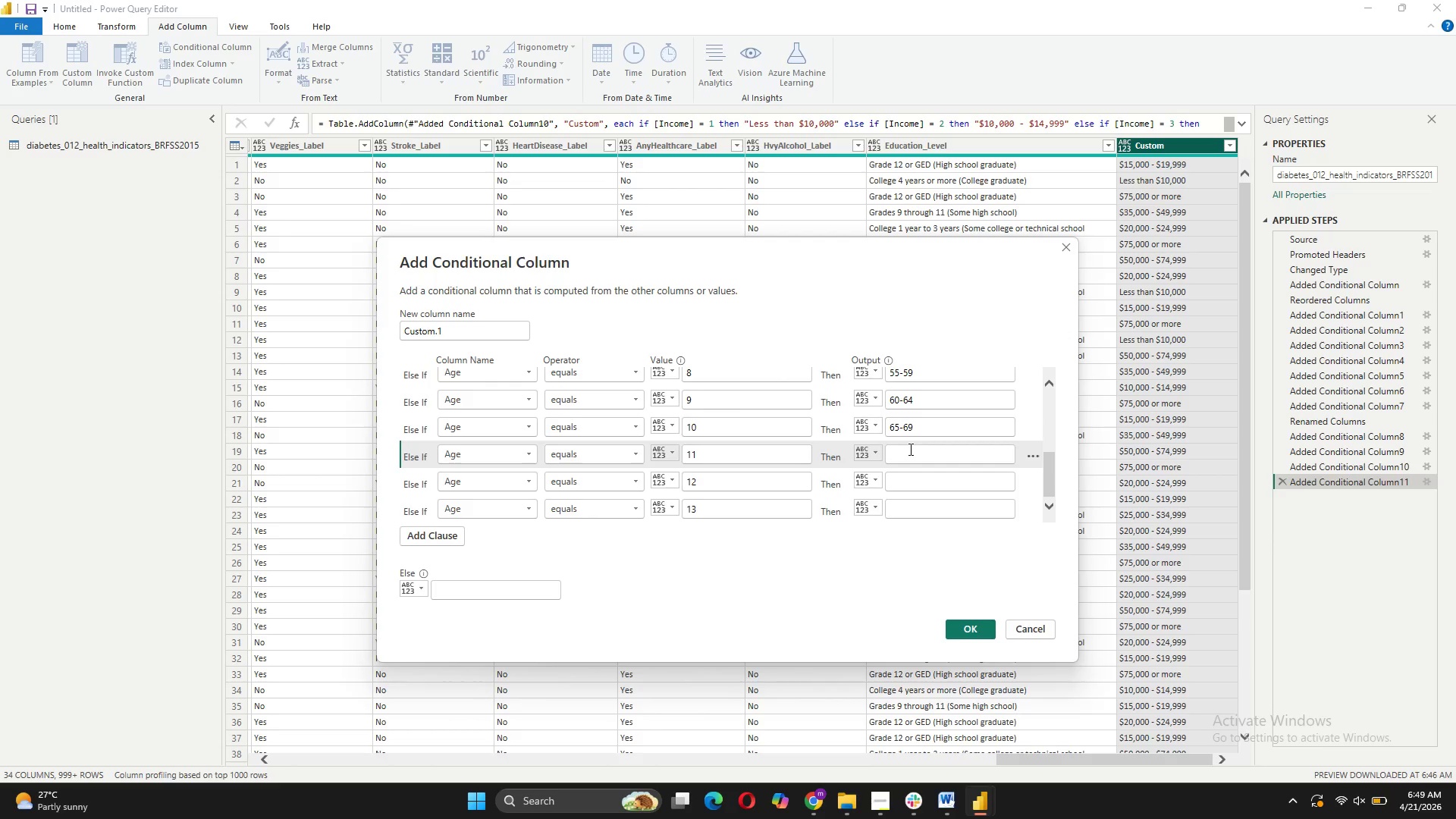 
scroll: coordinate [909, 449], scroll_direction: down, amount: 2.0
 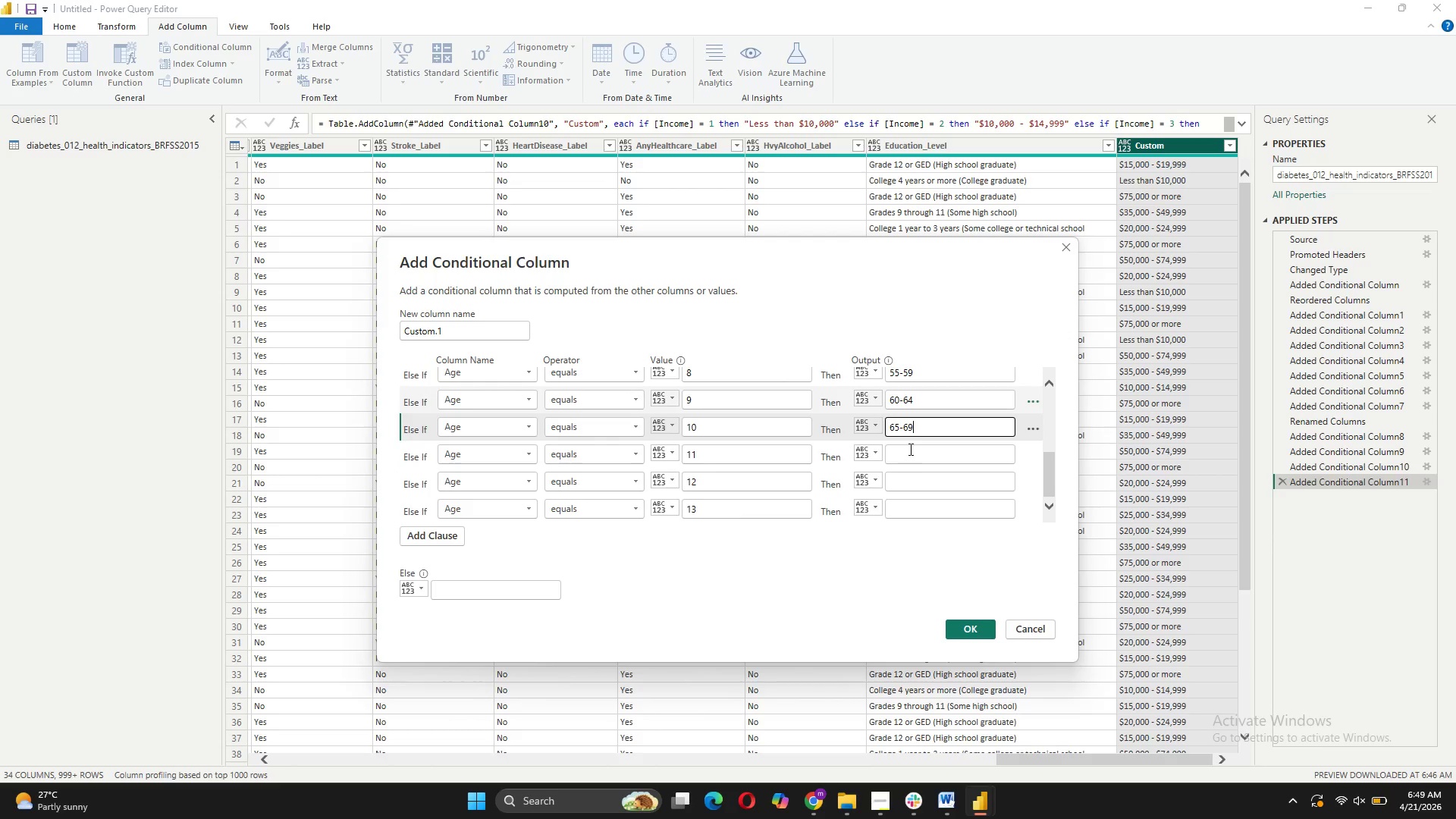 
type(70-74)
 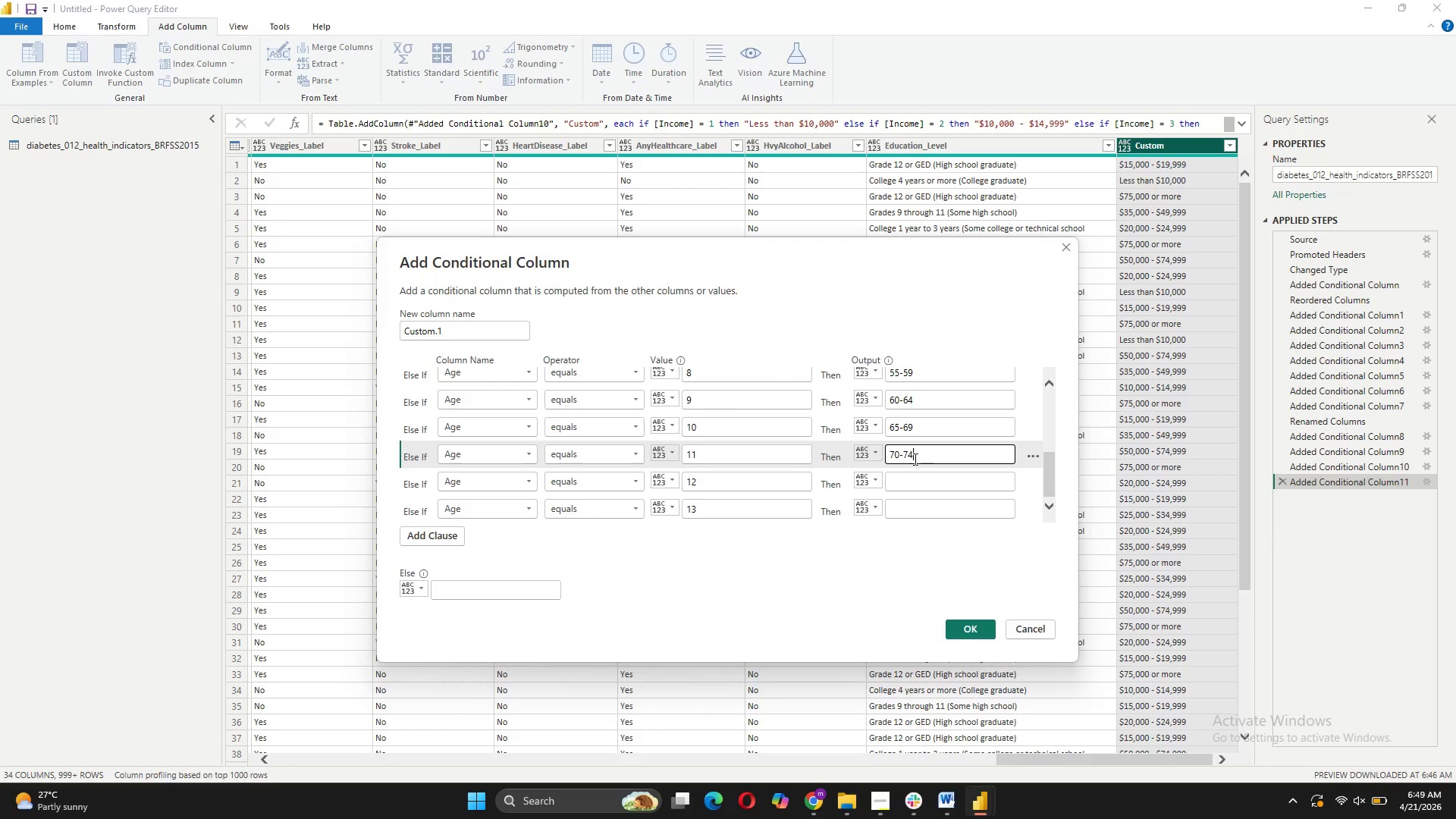 
left_click([916, 476])
 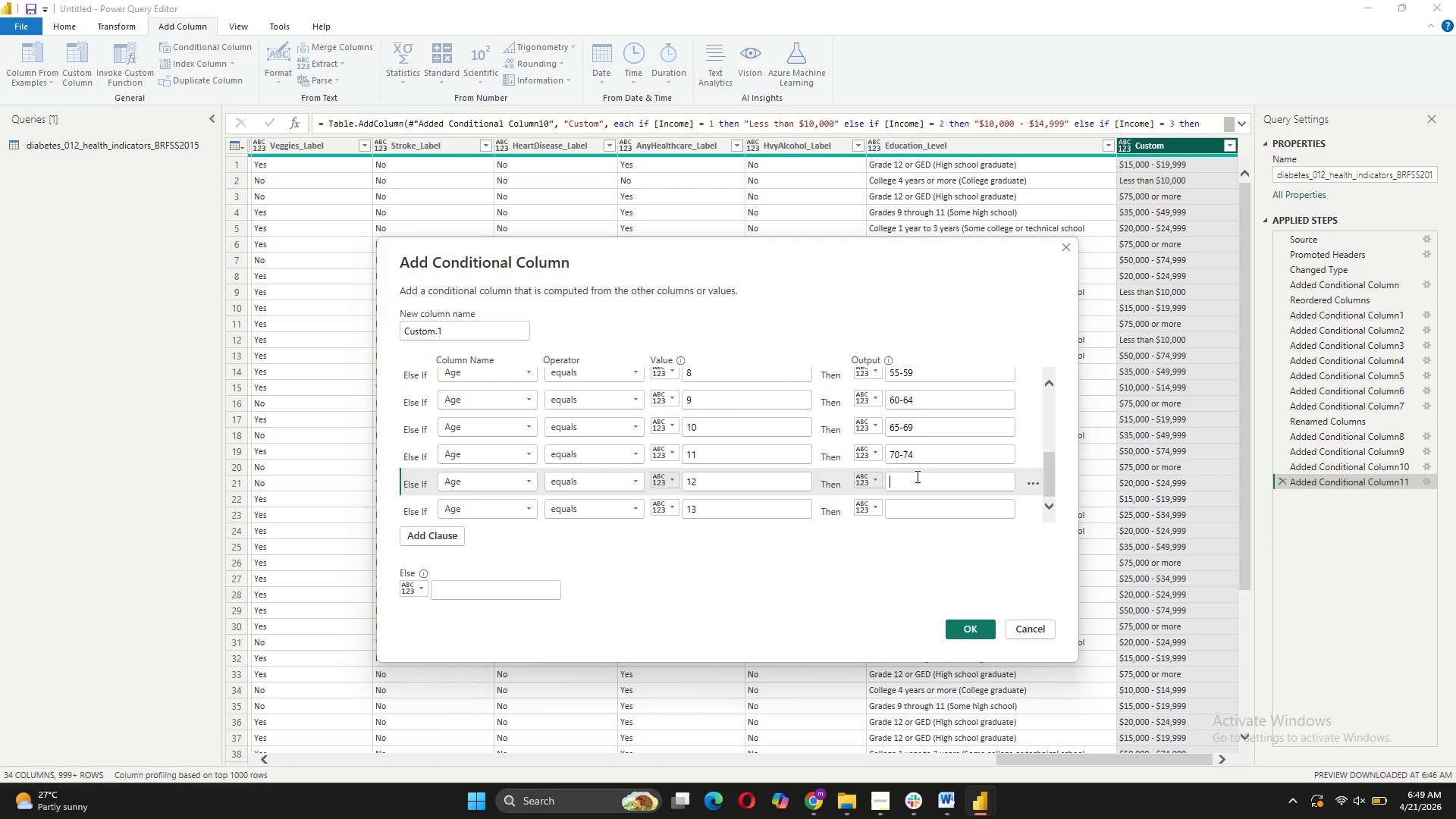 
type(75-79)
 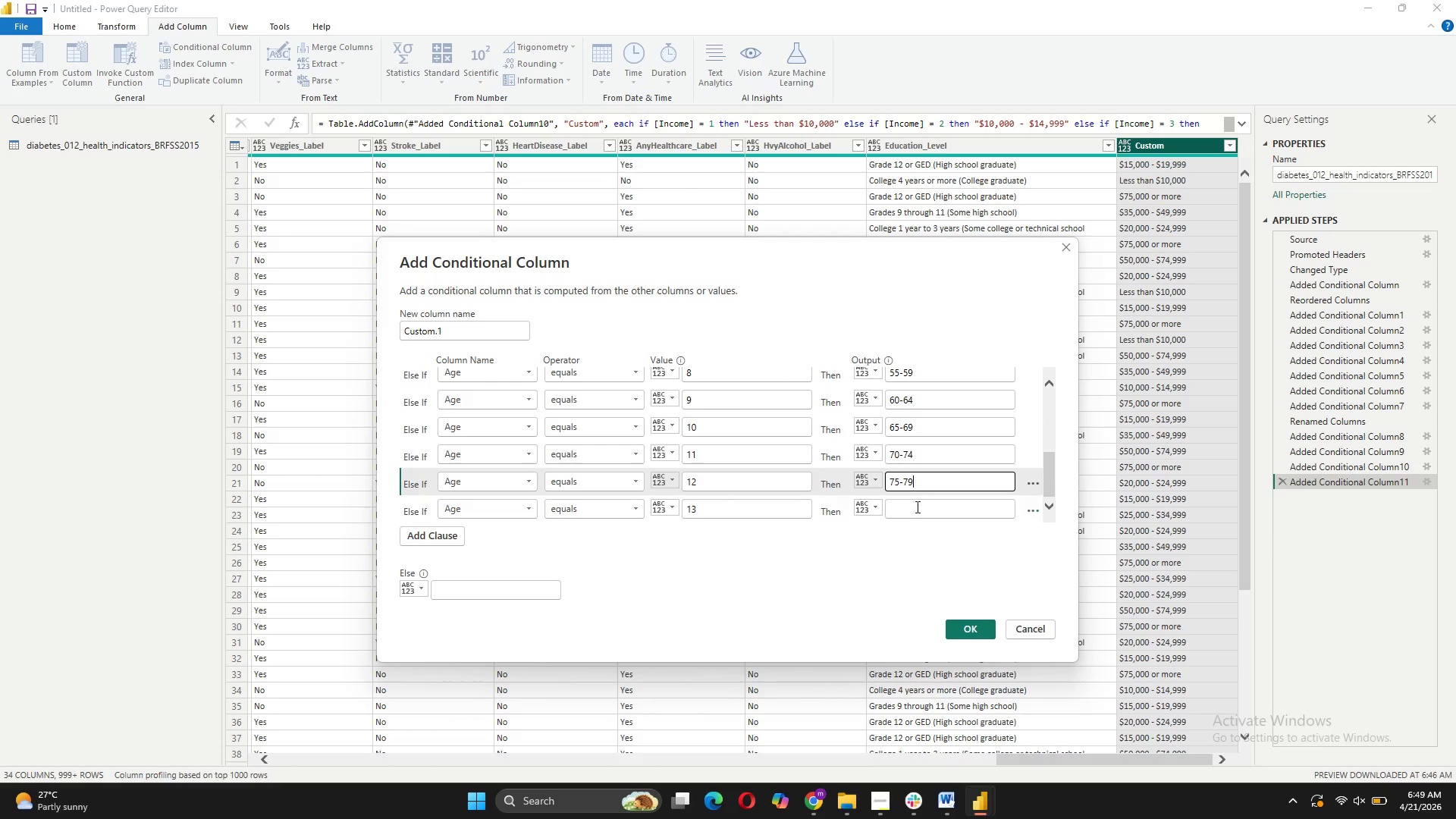 
left_click([916, 513])
 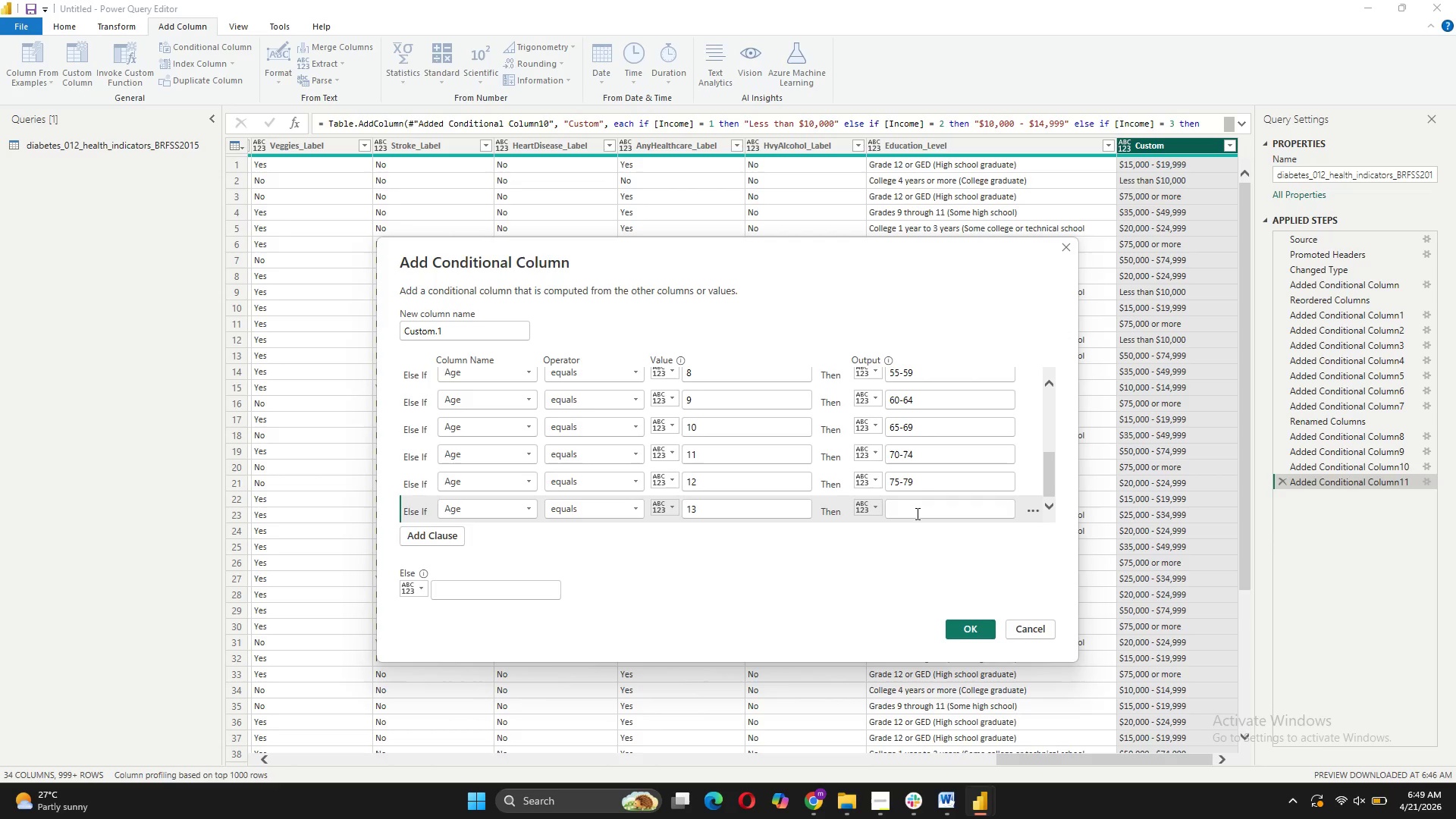 
type(80+)
 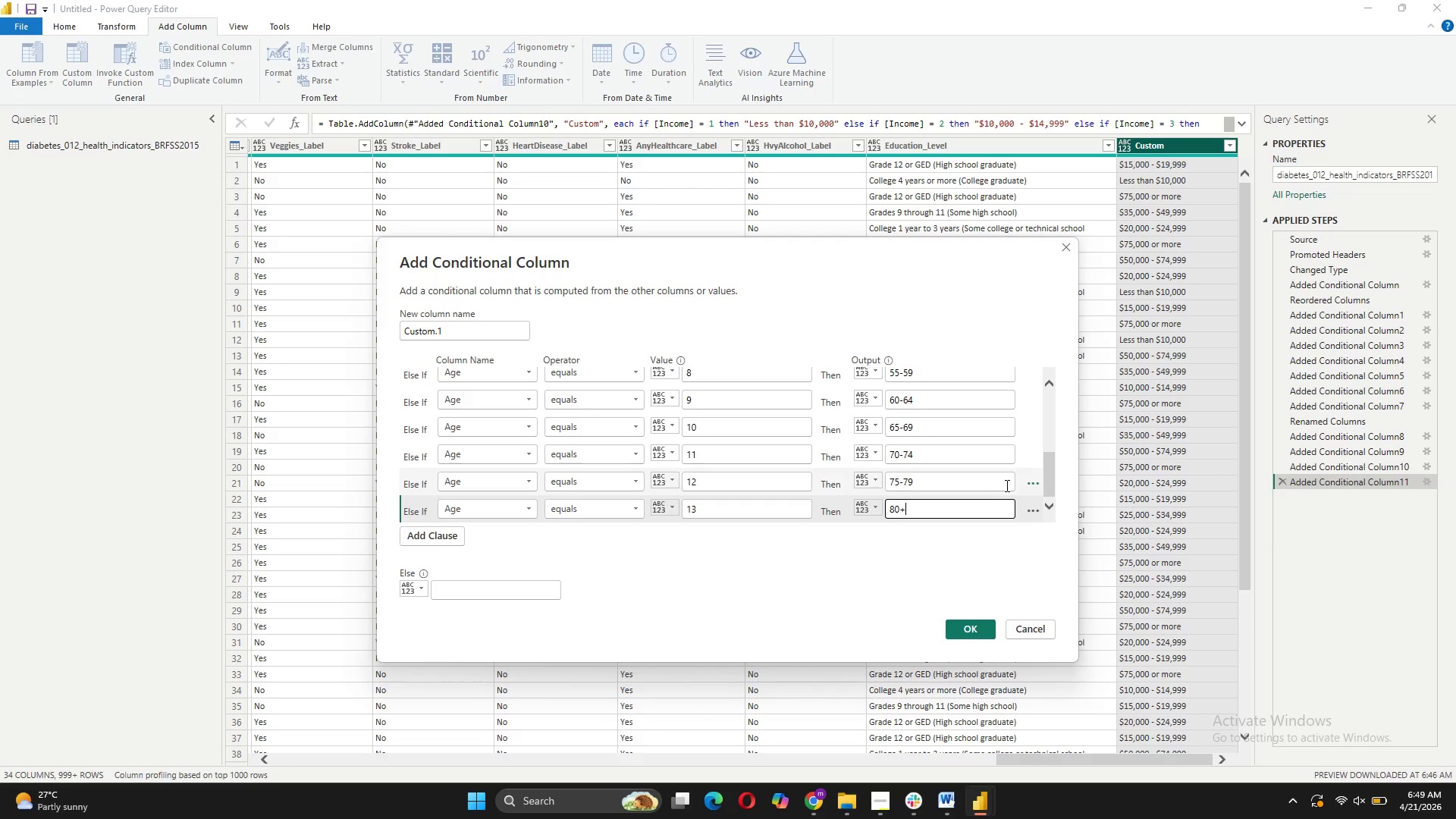 
left_click([972, 622])
 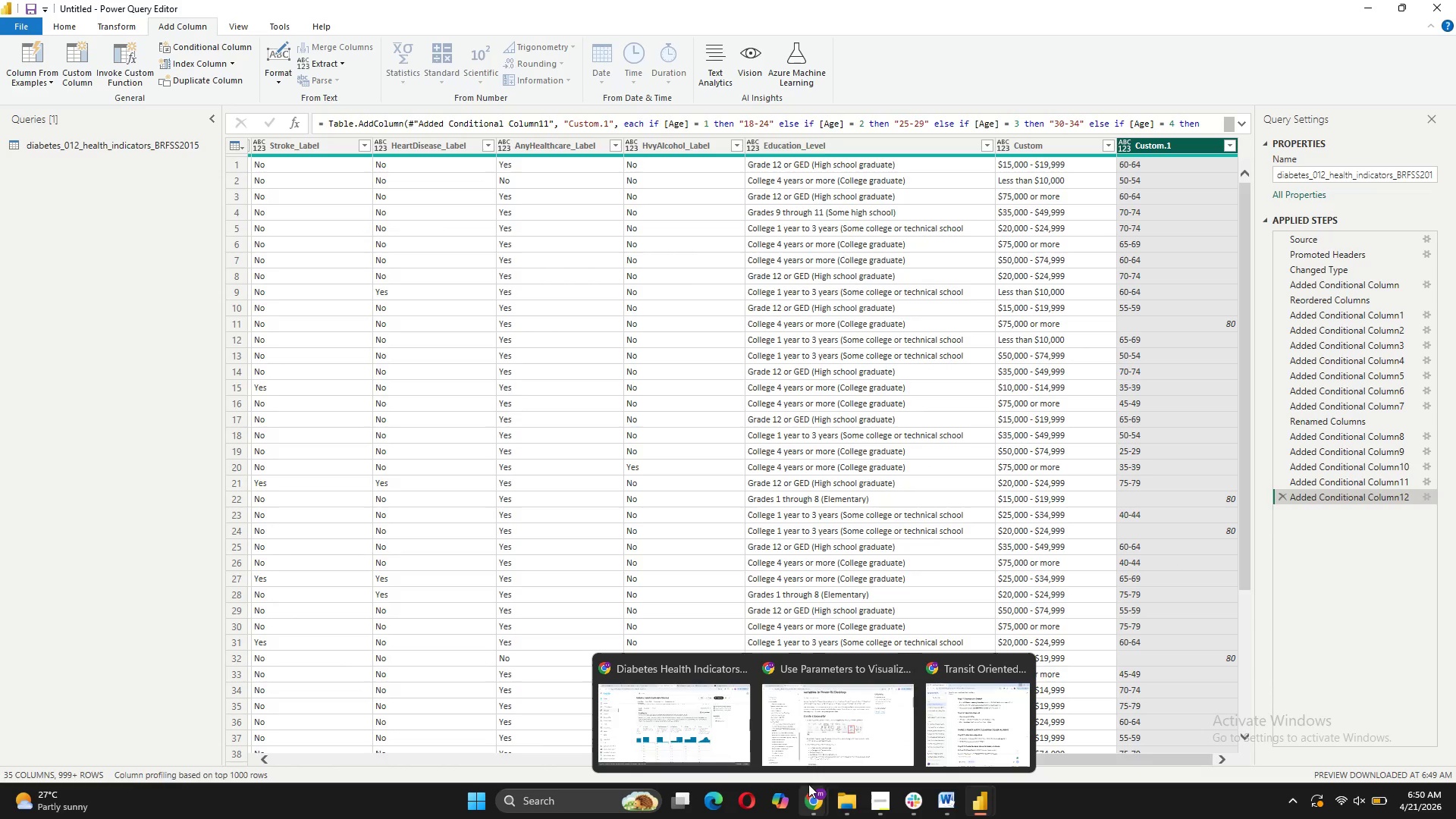 
left_click([728, 726])
 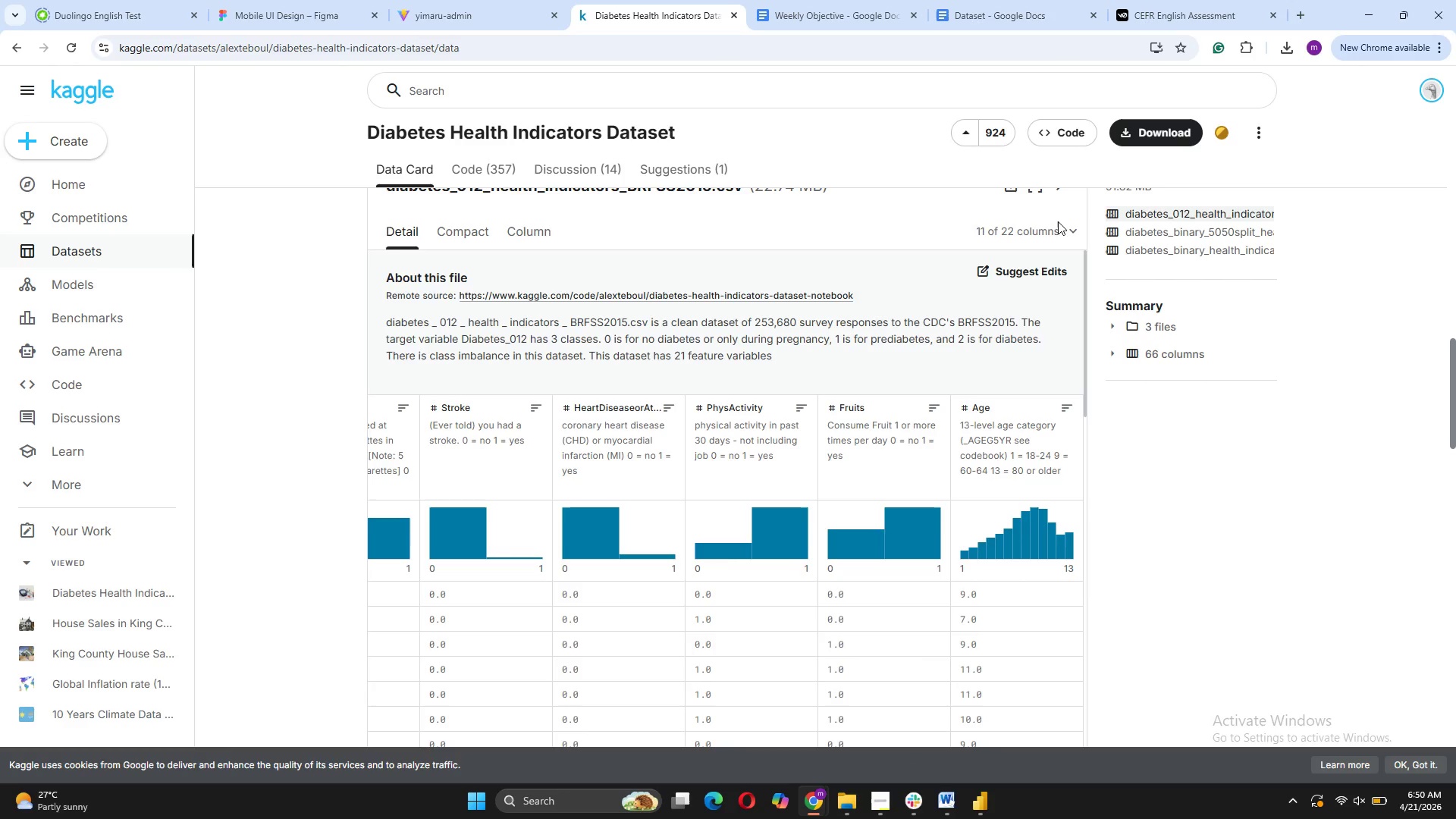 
left_click([1063, 230])
 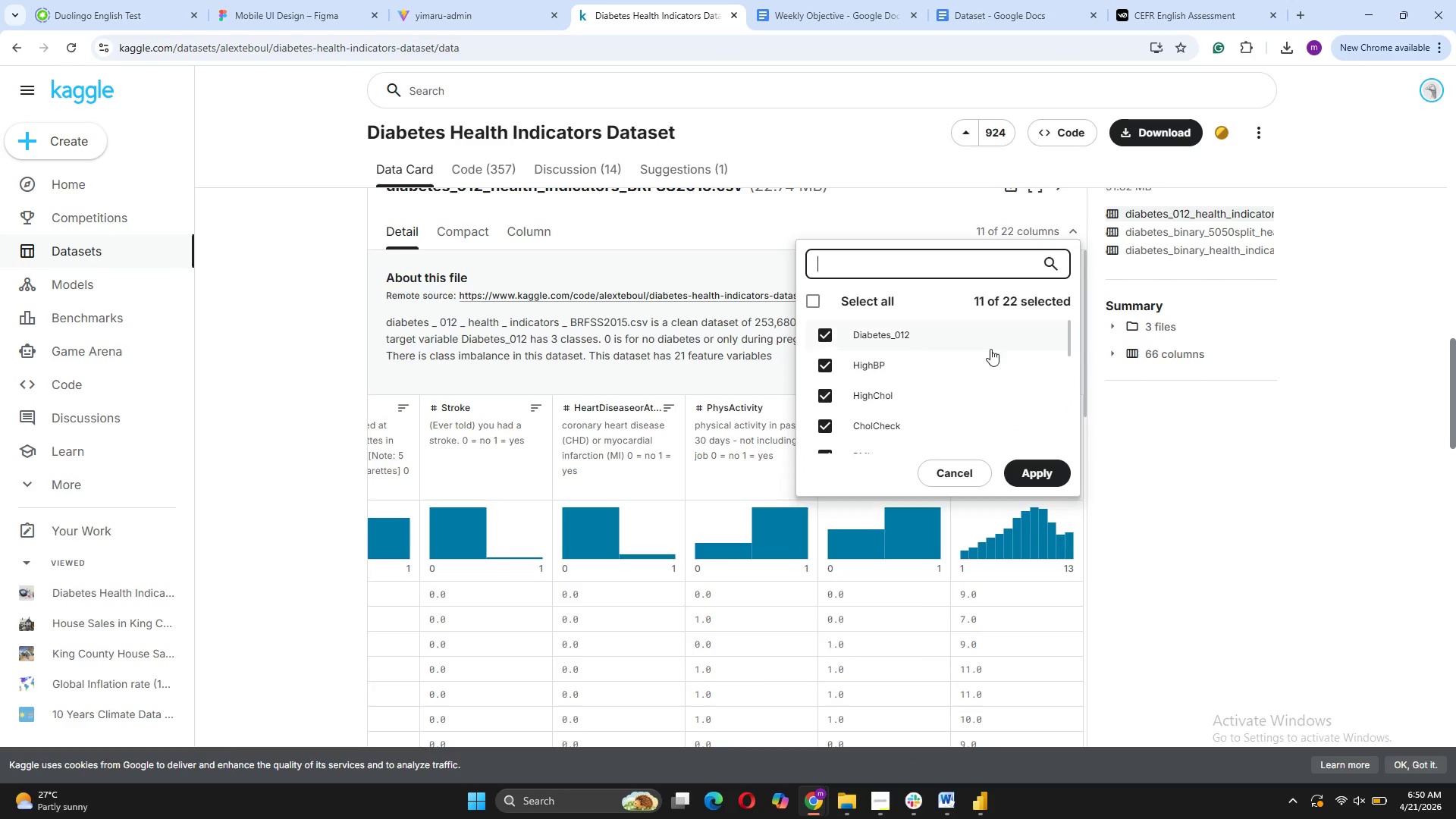 
scroll: coordinate [986, 372], scroll_direction: down, amount: 13.0
 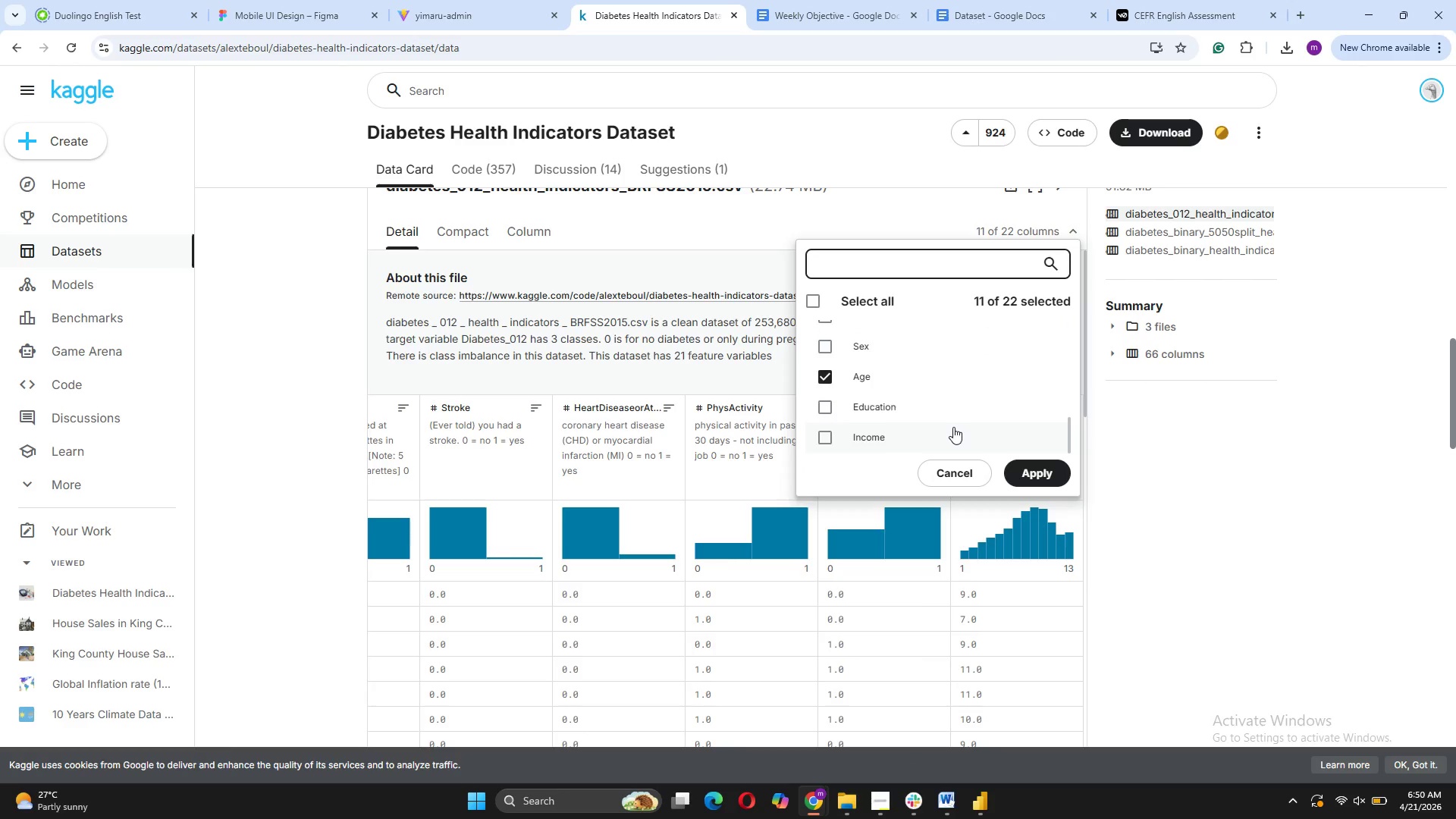 
scroll: coordinate [953, 427], scroll_direction: up, amount: 1.0
 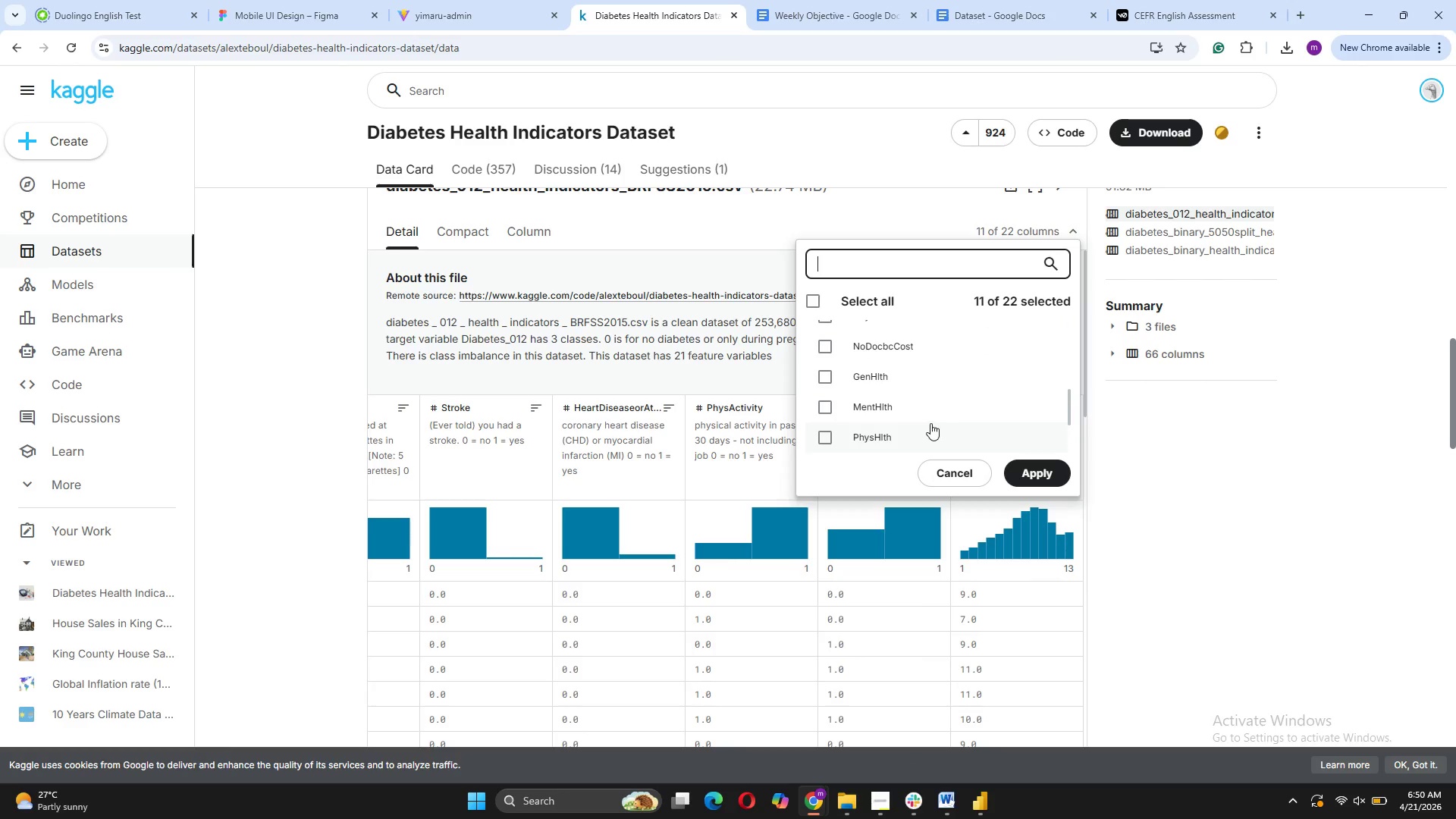 
left_click([843, 367])
 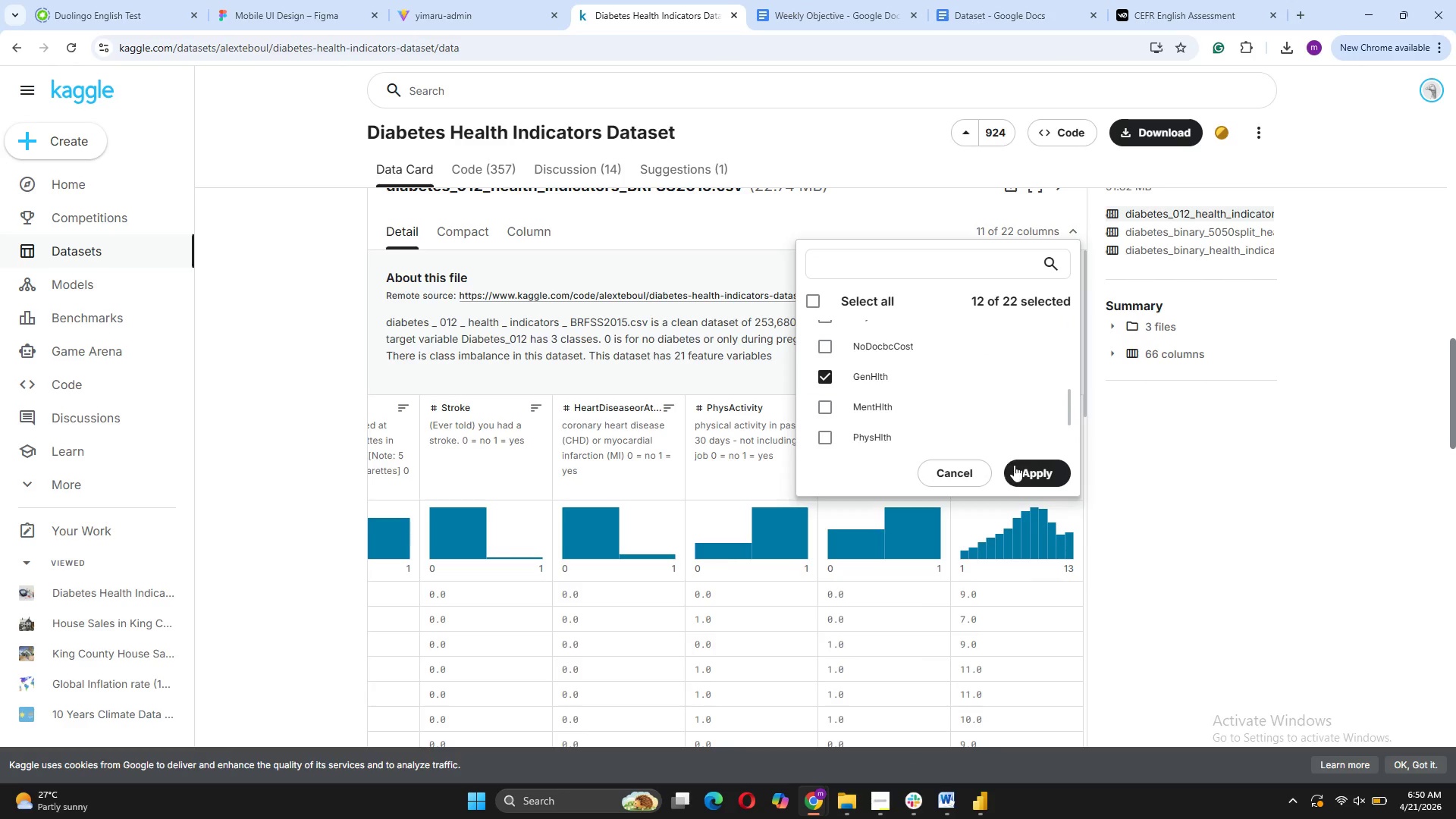 
left_click([1021, 466])
 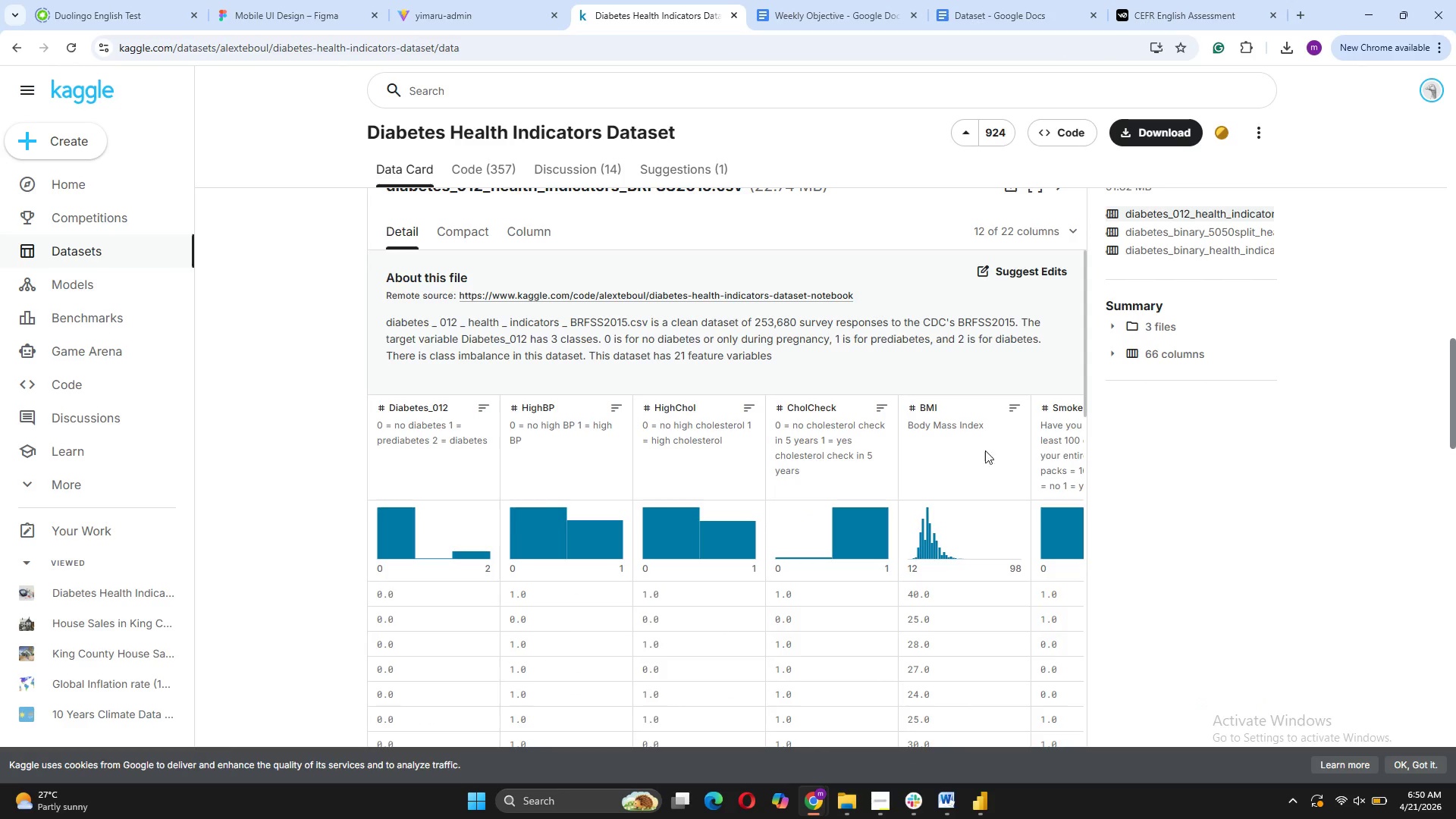 
scroll: coordinate [1172, 601], scroll_direction: down, amount: 4.0
 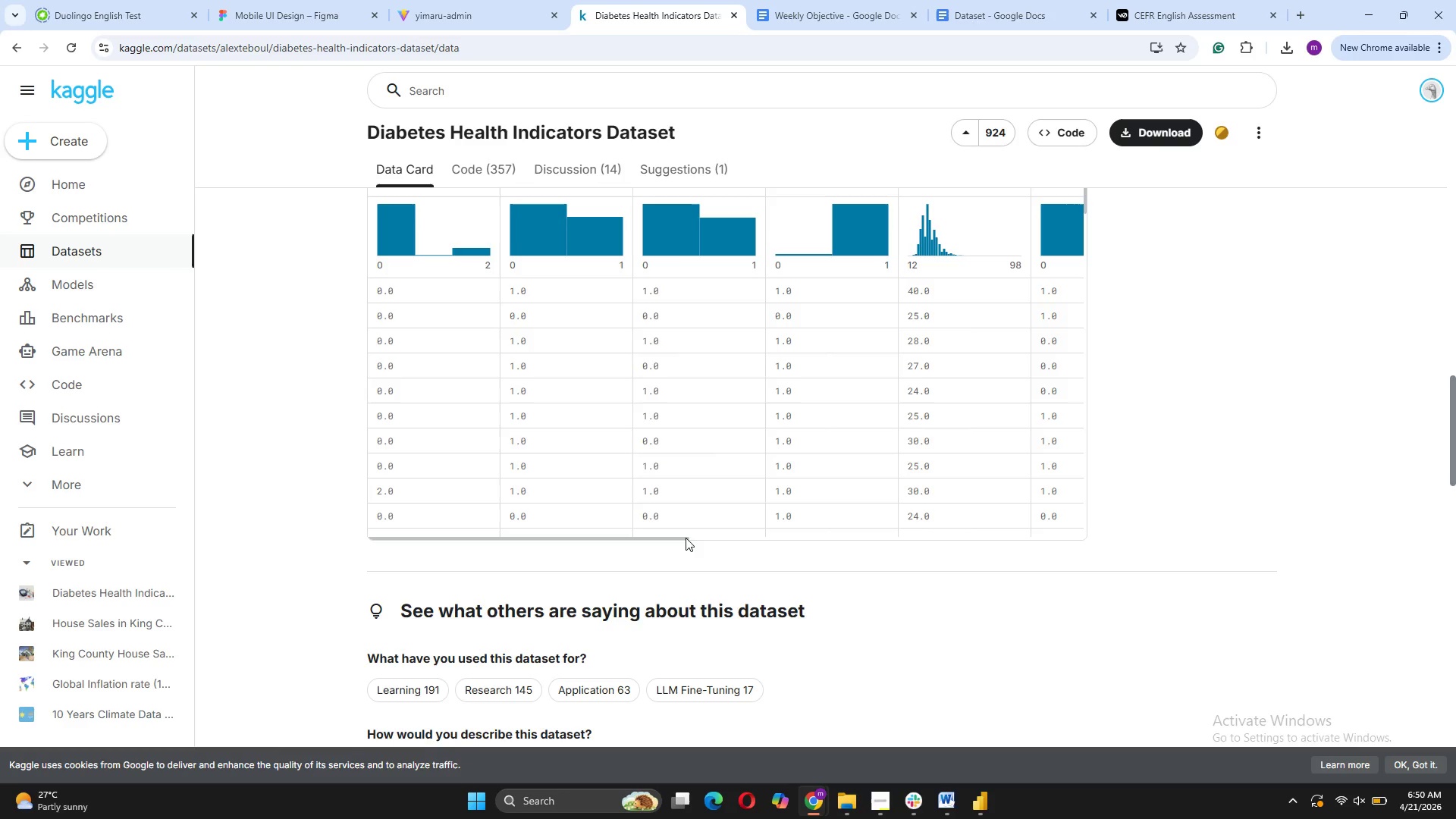 
left_click_drag(start_coordinate=[686, 538], to_coordinate=[1051, 572])
 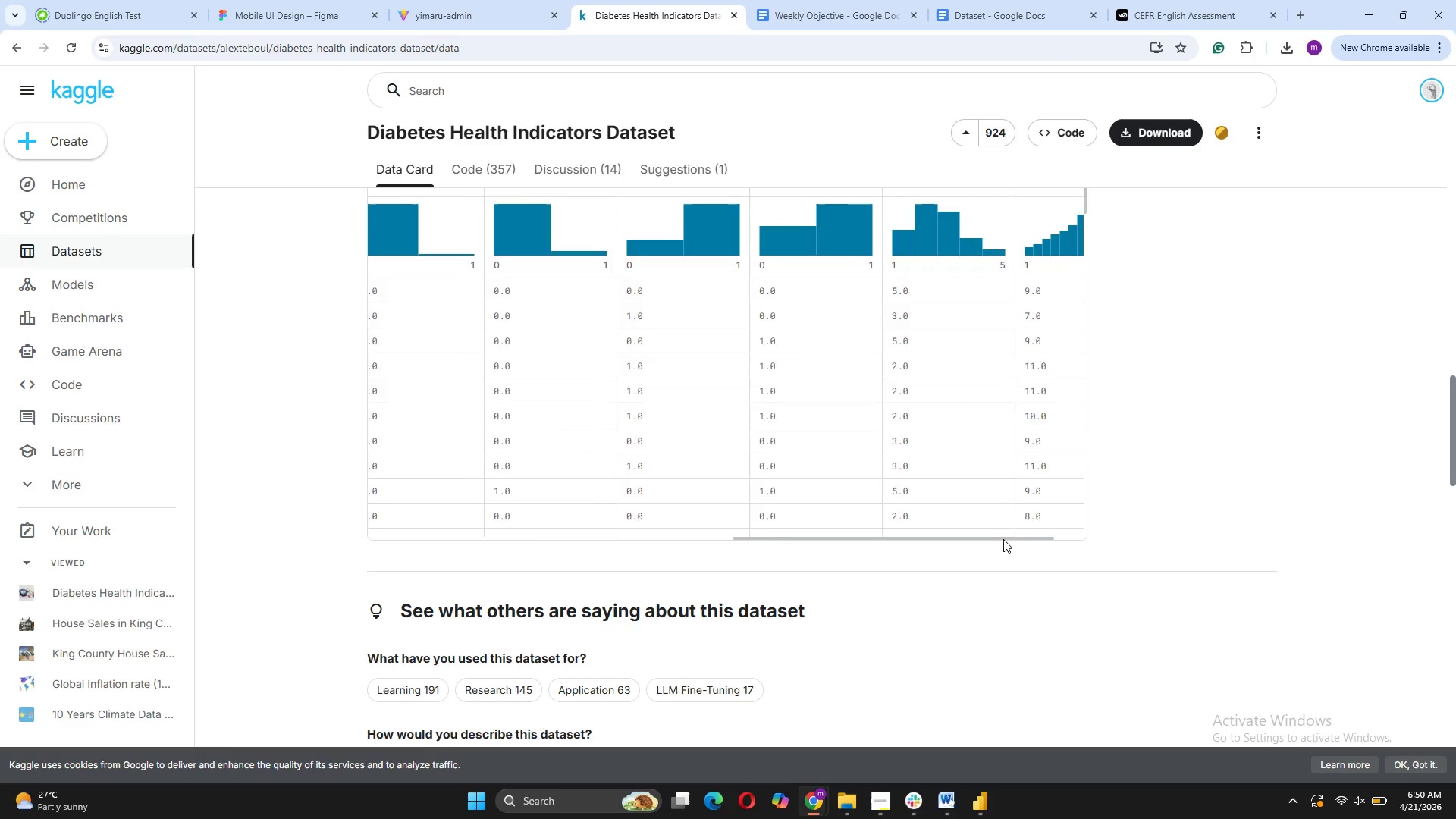 
left_click_drag(start_coordinate=[1003, 539], to_coordinate=[1094, 551])
 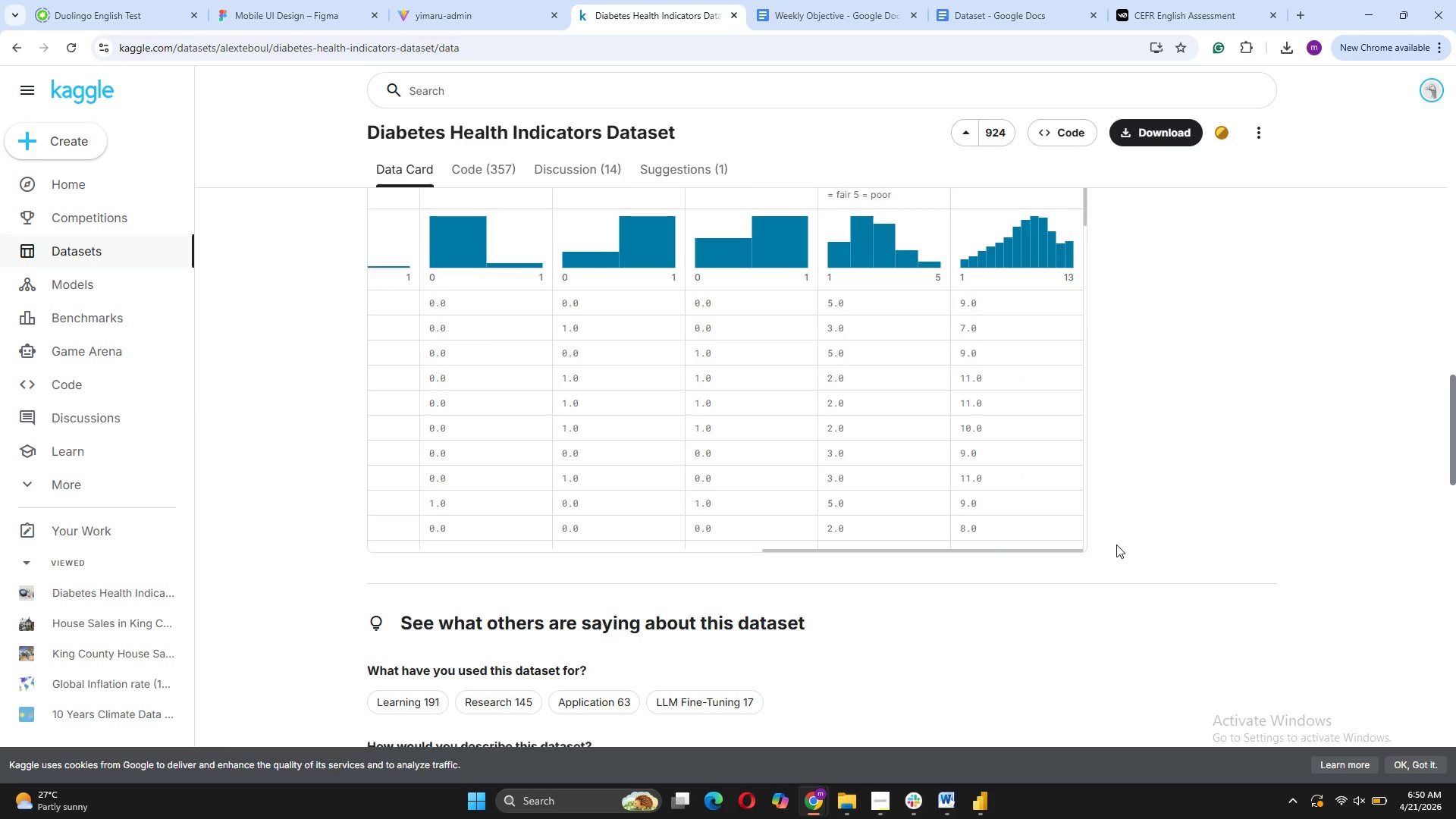 
scroll: coordinate [1116, 544], scroll_direction: up, amount: 3.0
 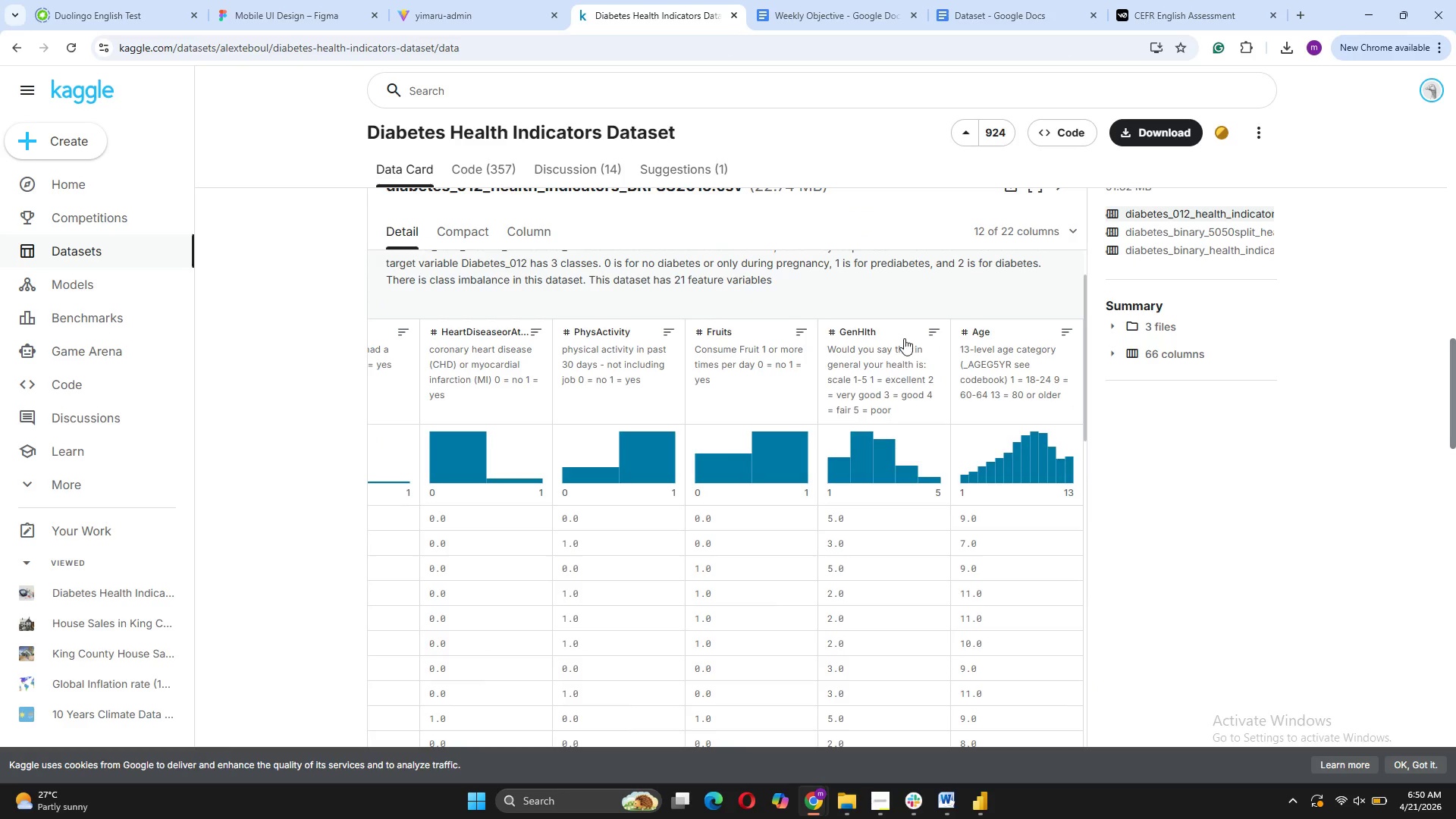 
left_click([930, 334])
 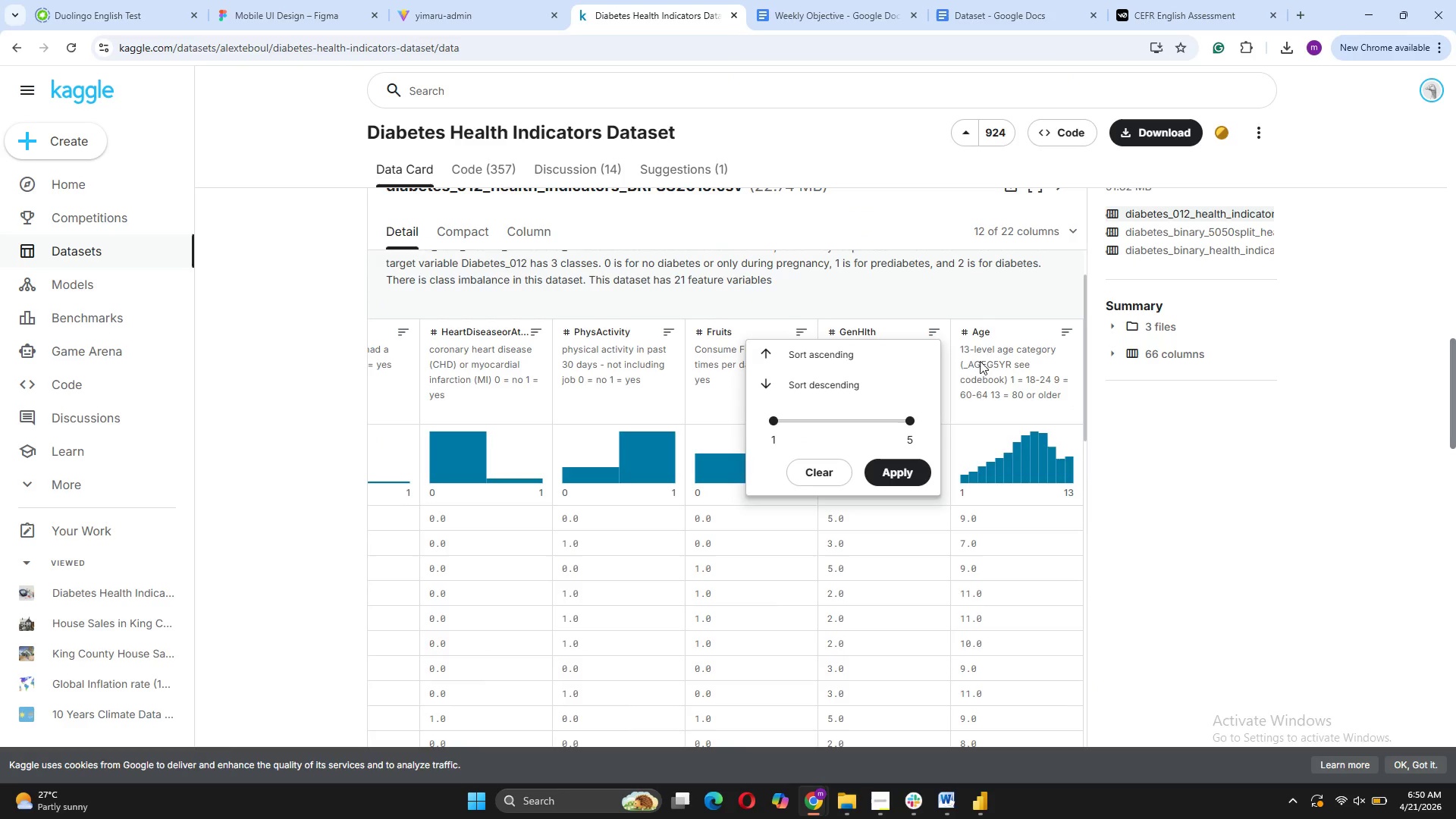 
left_click([948, 310])
 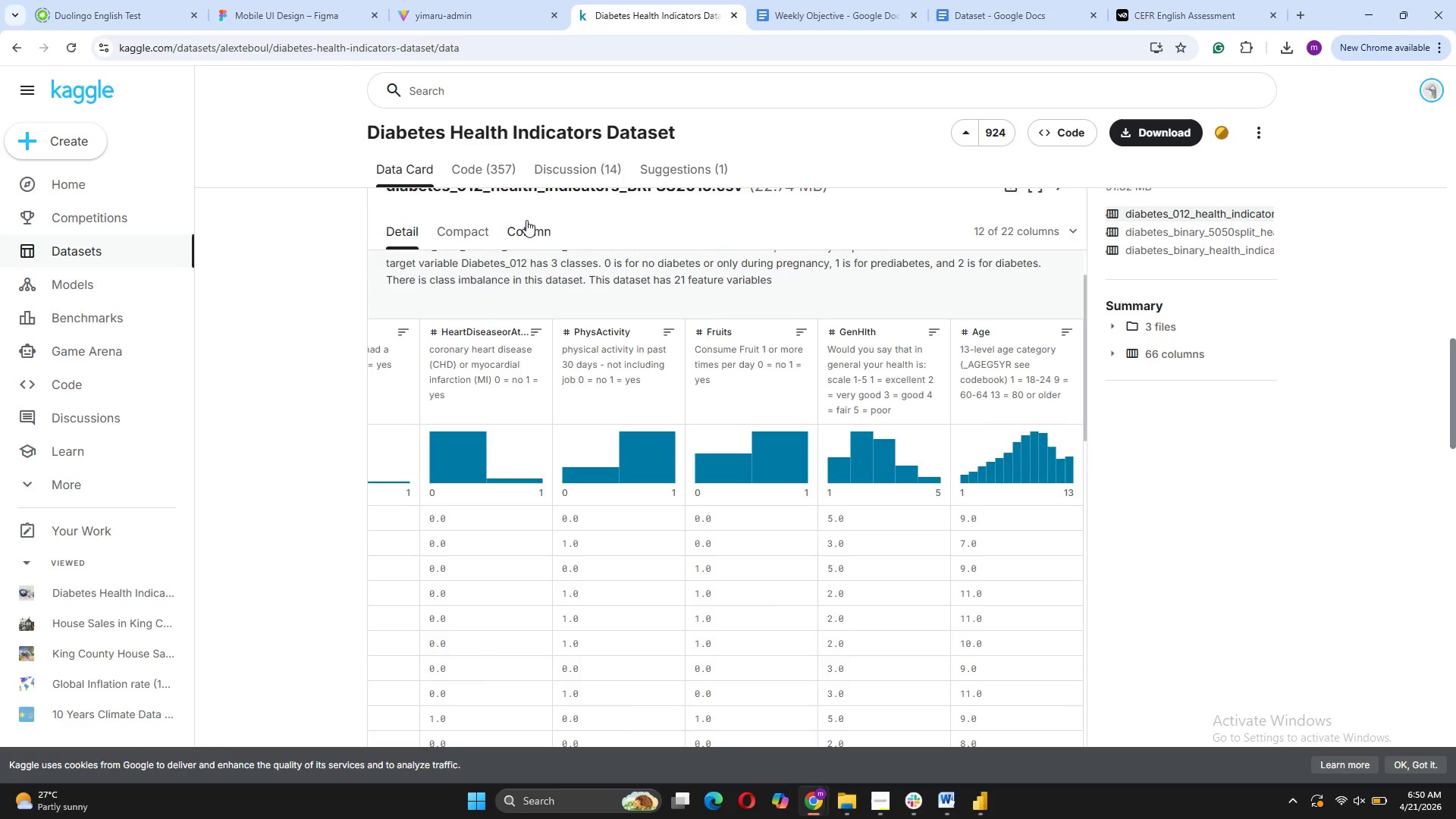 
left_click([523, 232])
 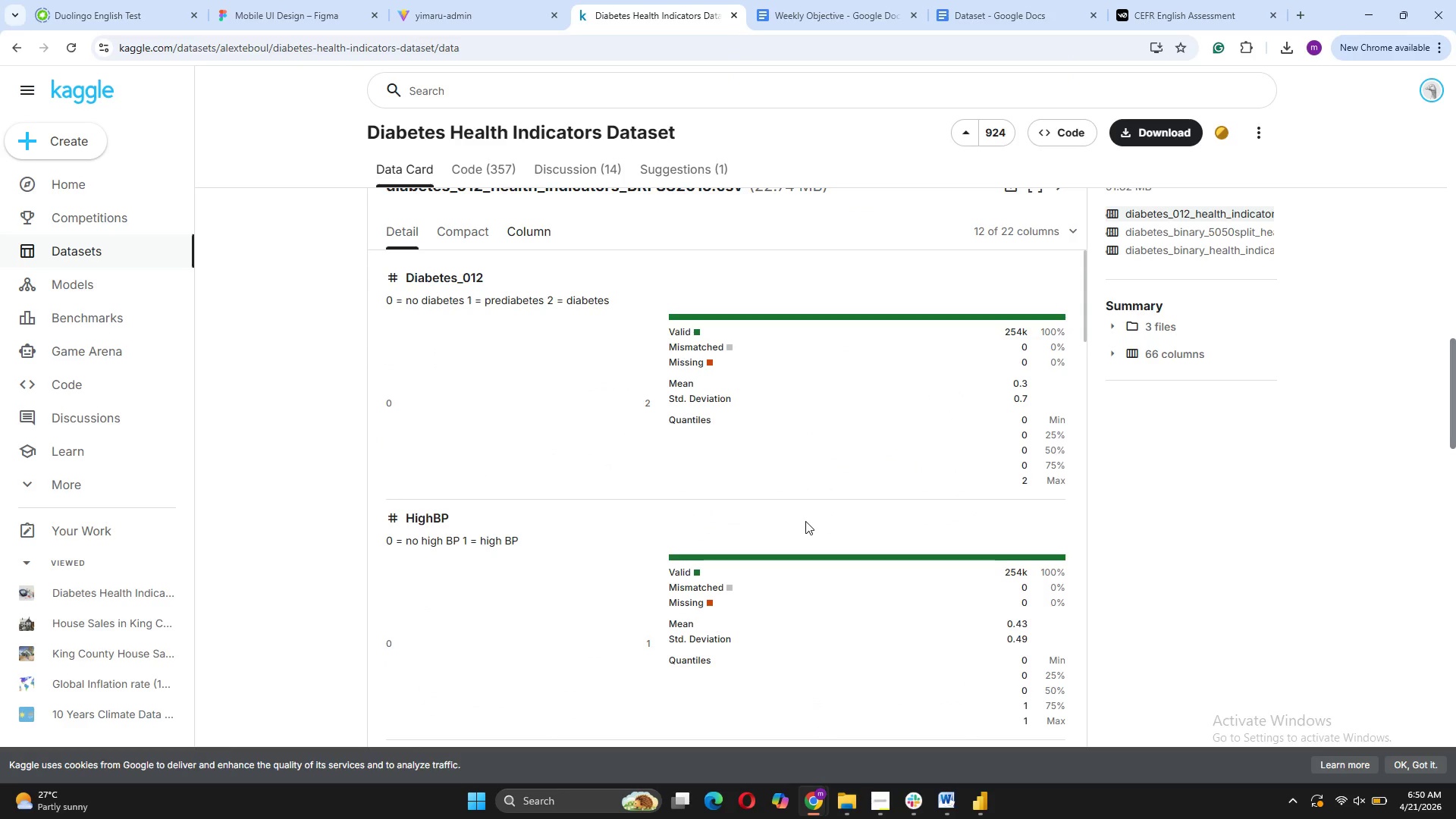 
scroll: coordinate [902, 416], scroll_direction: down, amount: 14.0
 